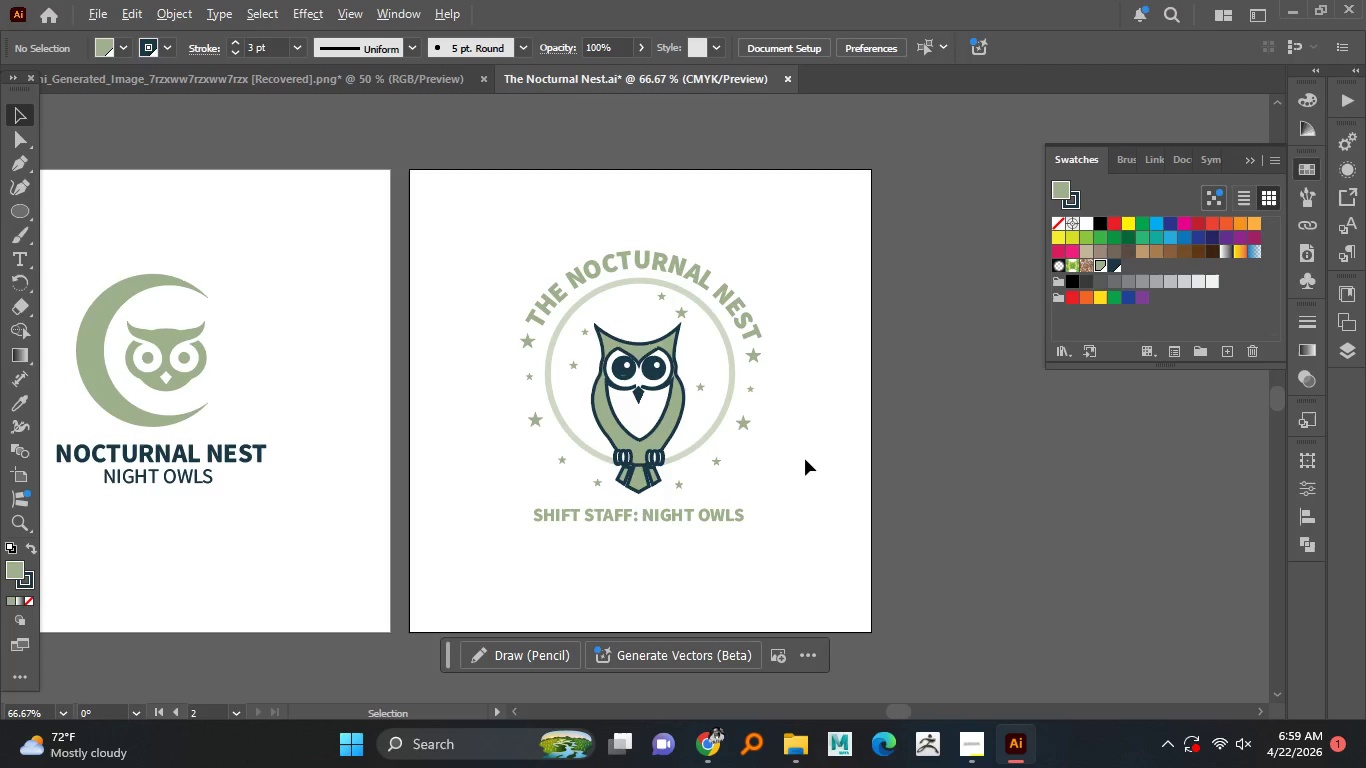 
key(Alt+AltLeft)
 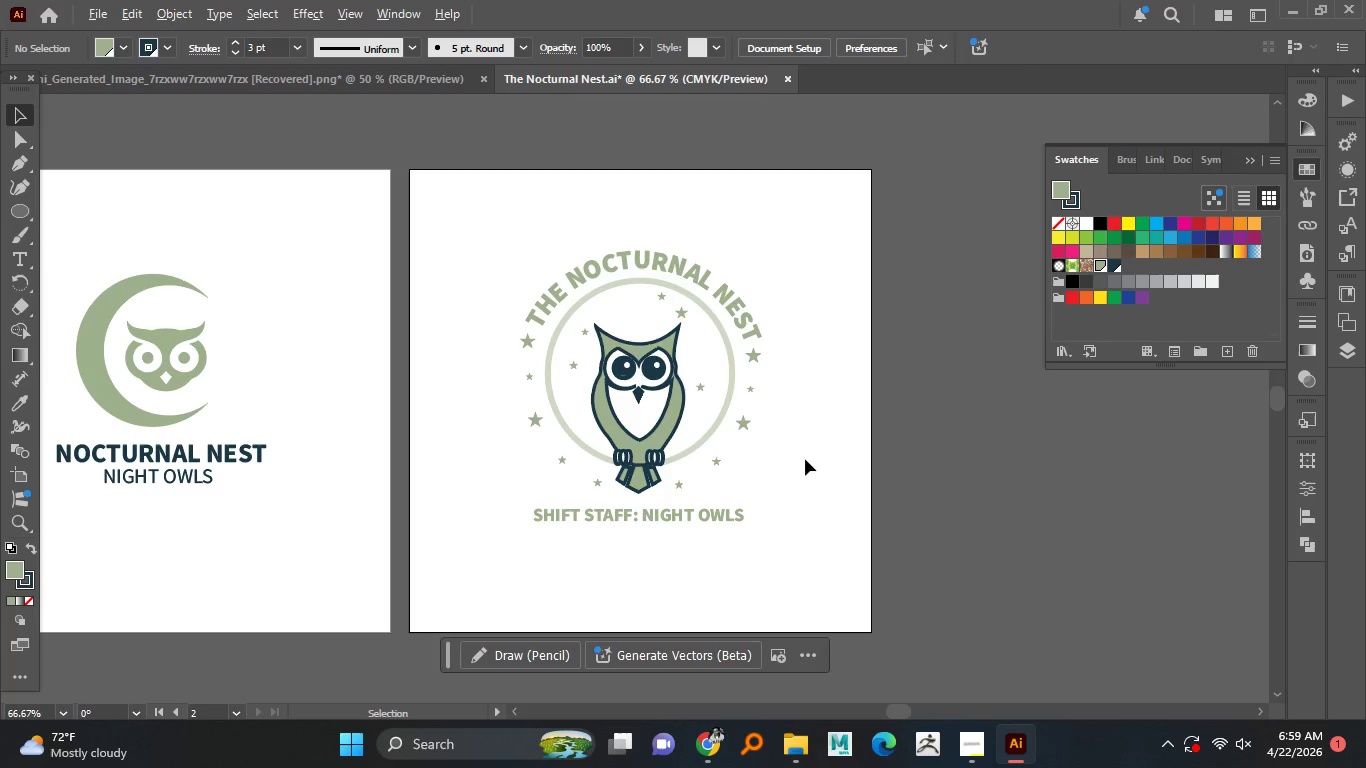 
key(Alt+AltLeft)
 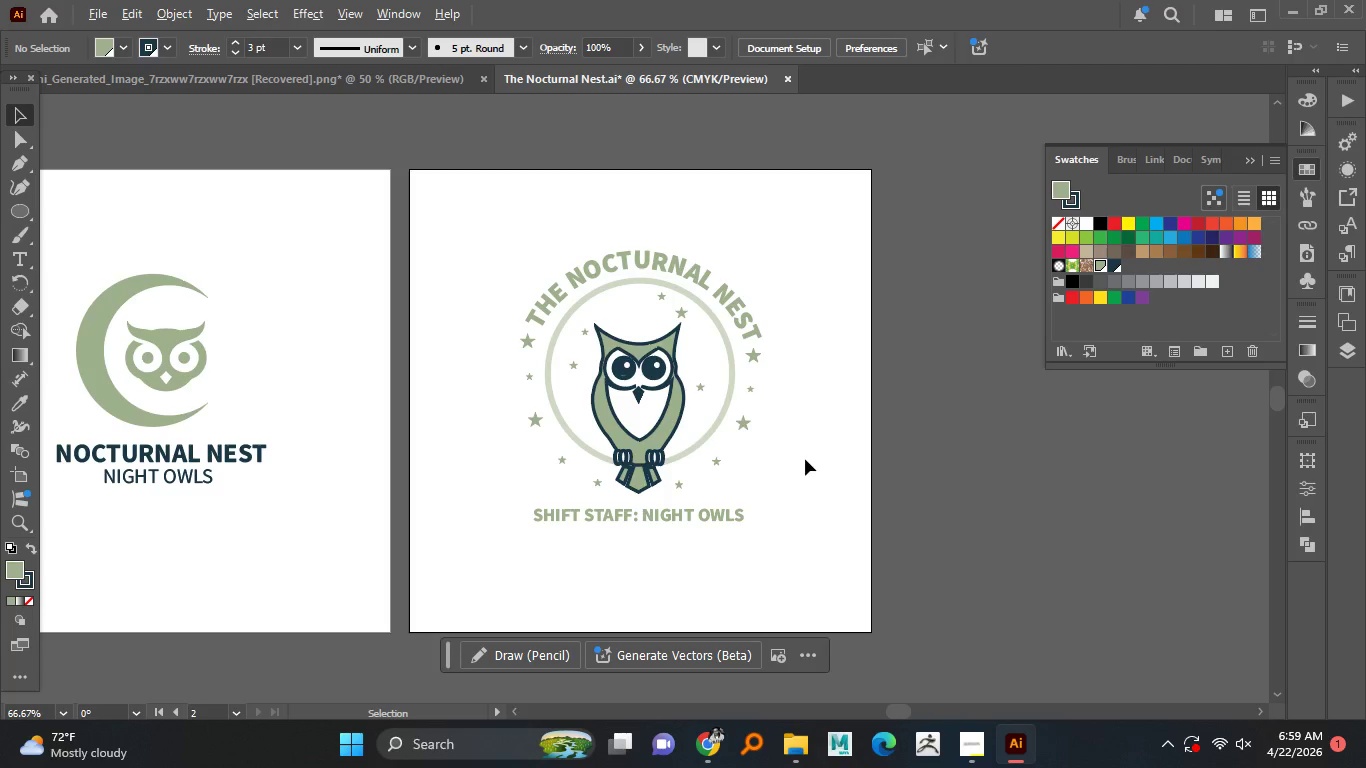 
key(Alt+AltLeft)
 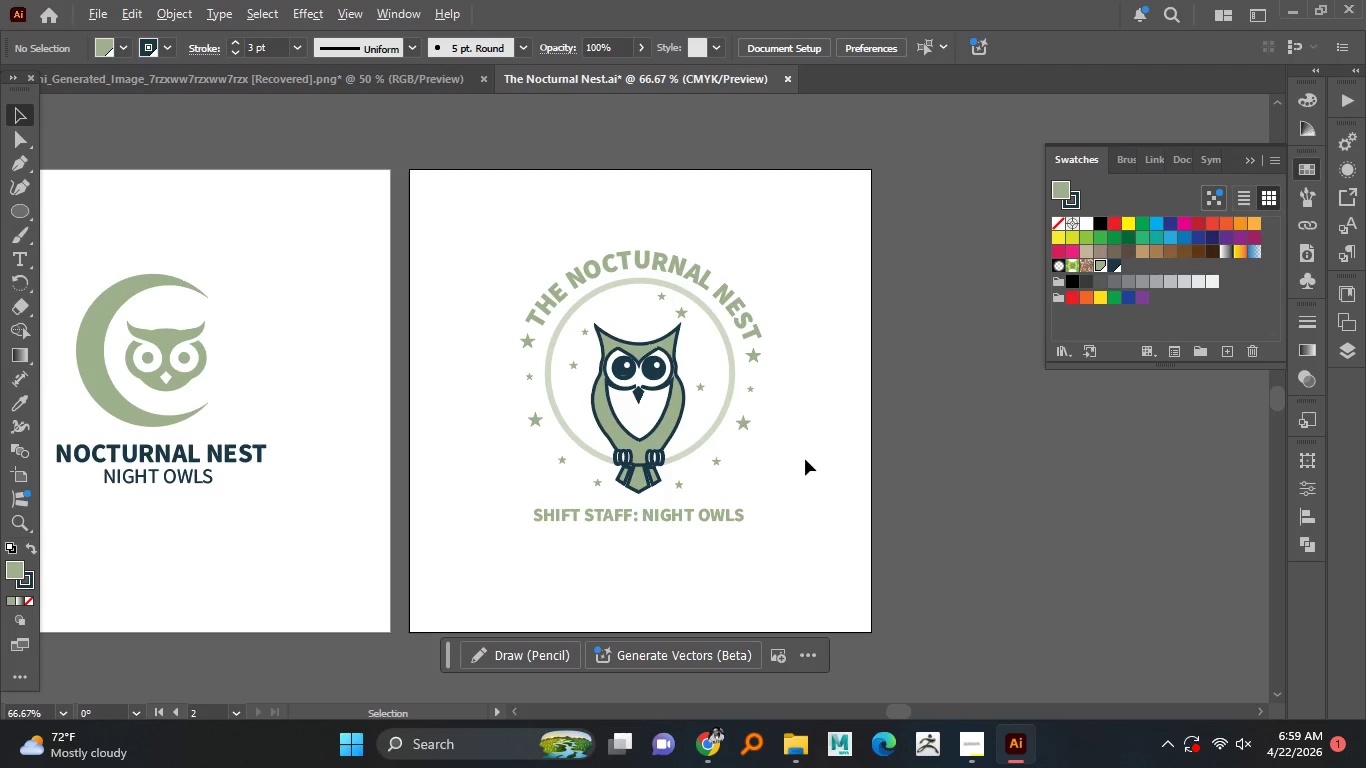 
key(Alt+AltLeft)
 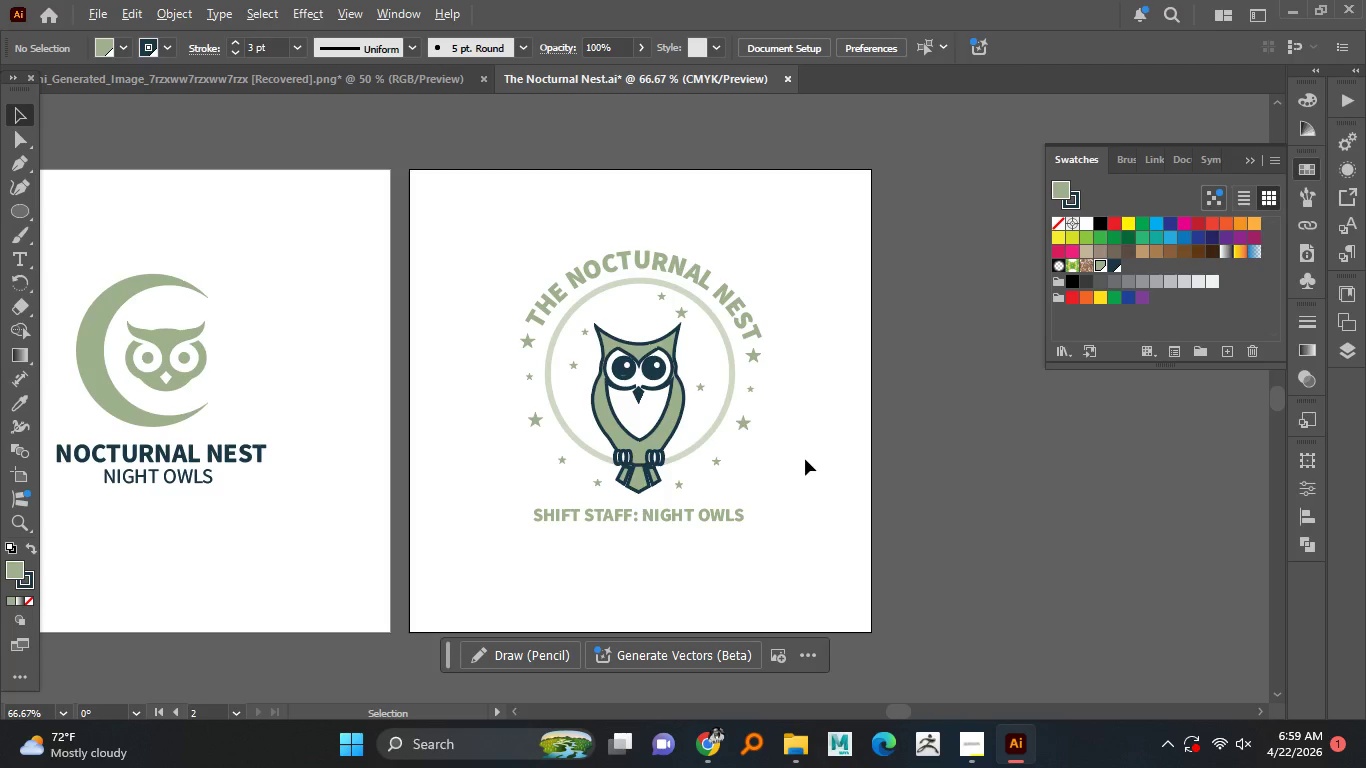 
key(Alt+AltLeft)
 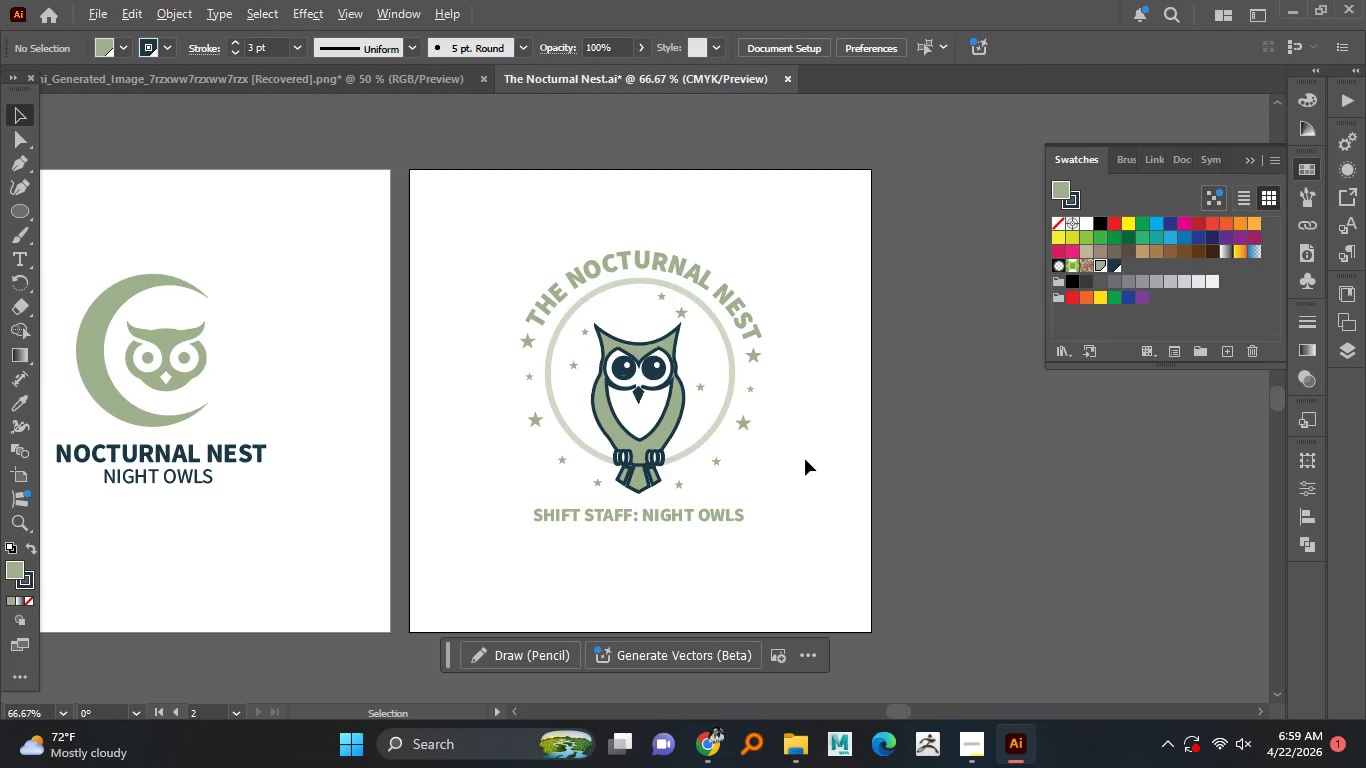 
key(Alt+AltLeft)
 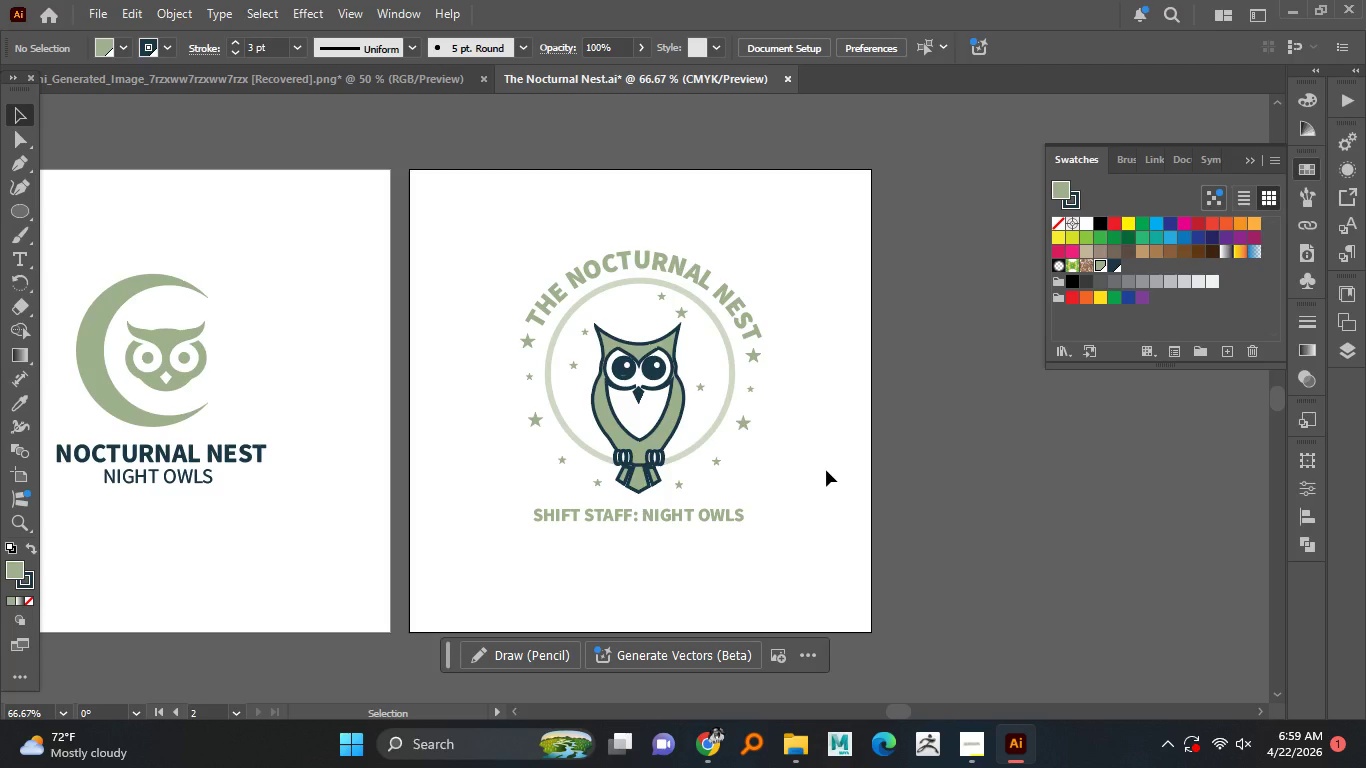 
wait(12.95)
 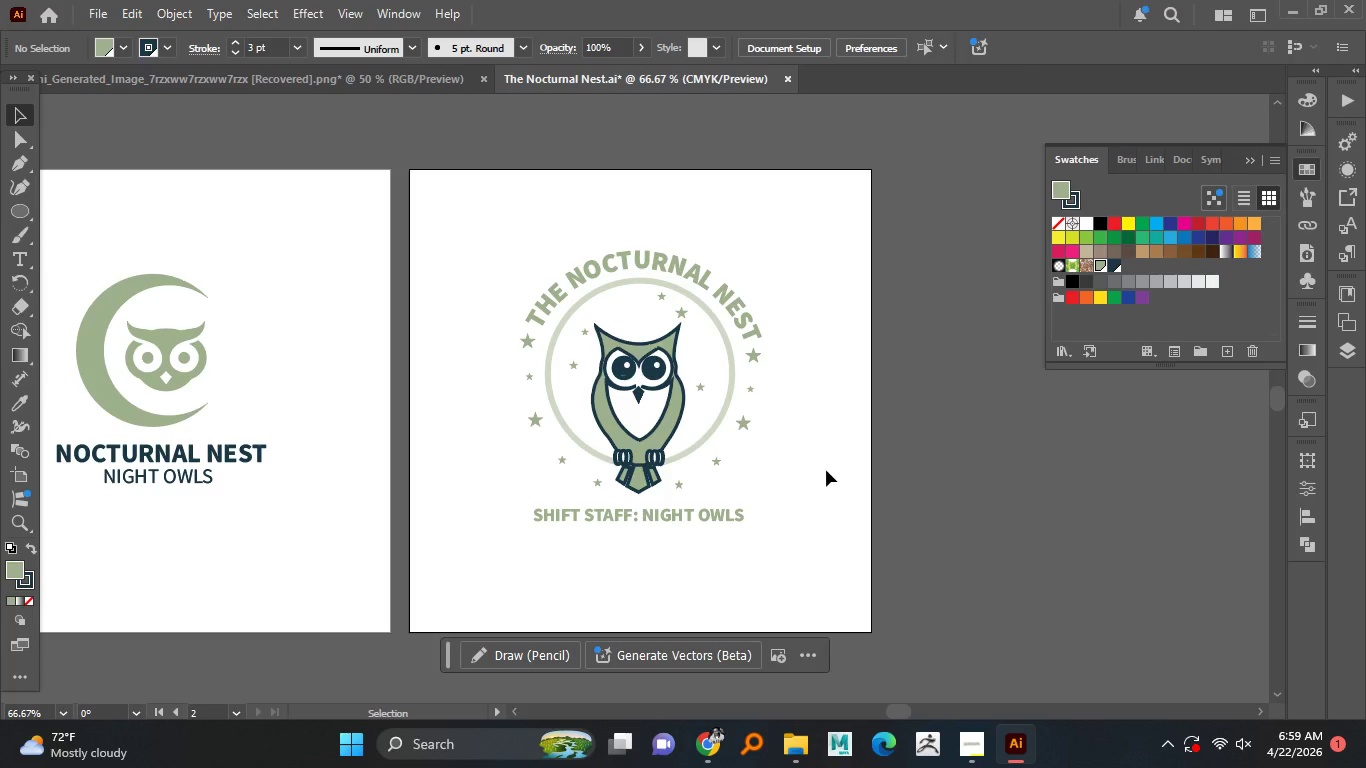 
hold_key(key=AltLeft, duration=1.52)
scroll: coordinate [834, 439], scroll_direction: down, amount: 2.0
 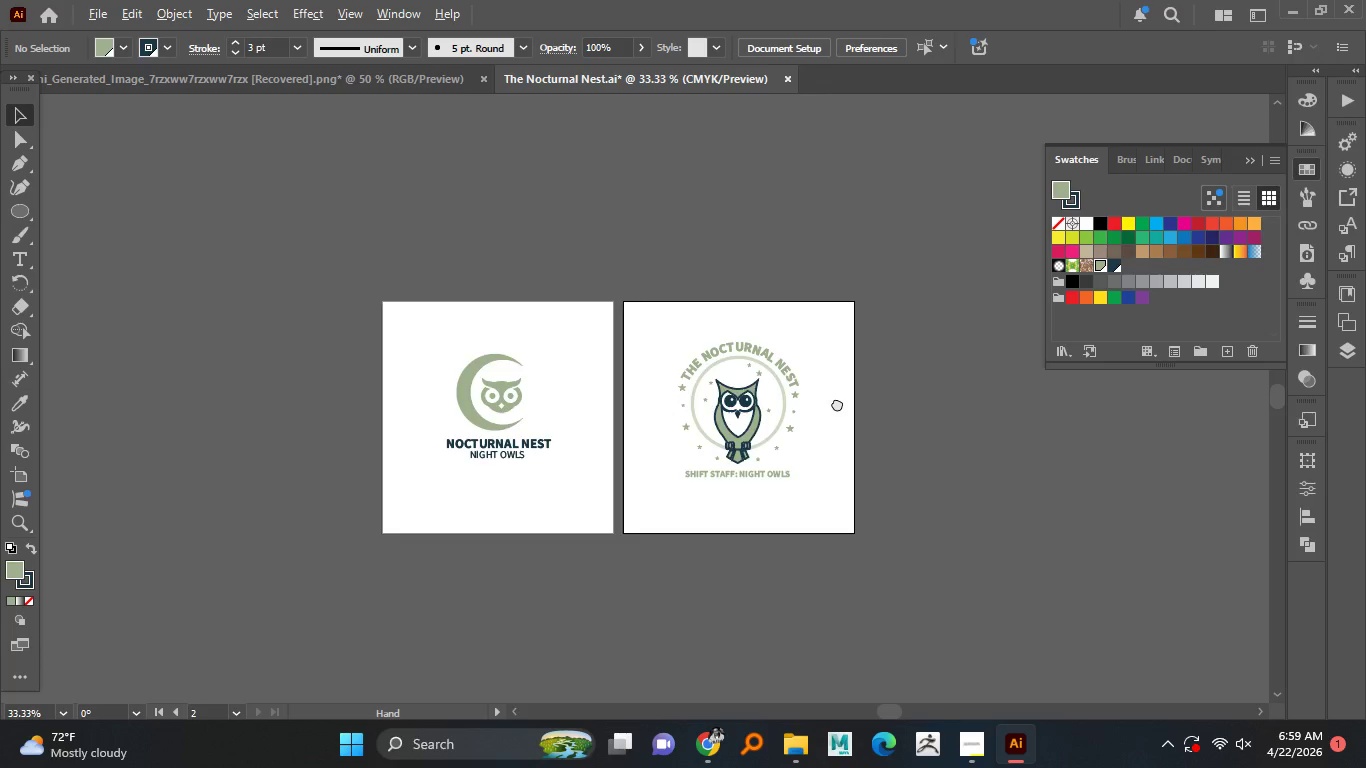 
key(Alt+AltLeft)
 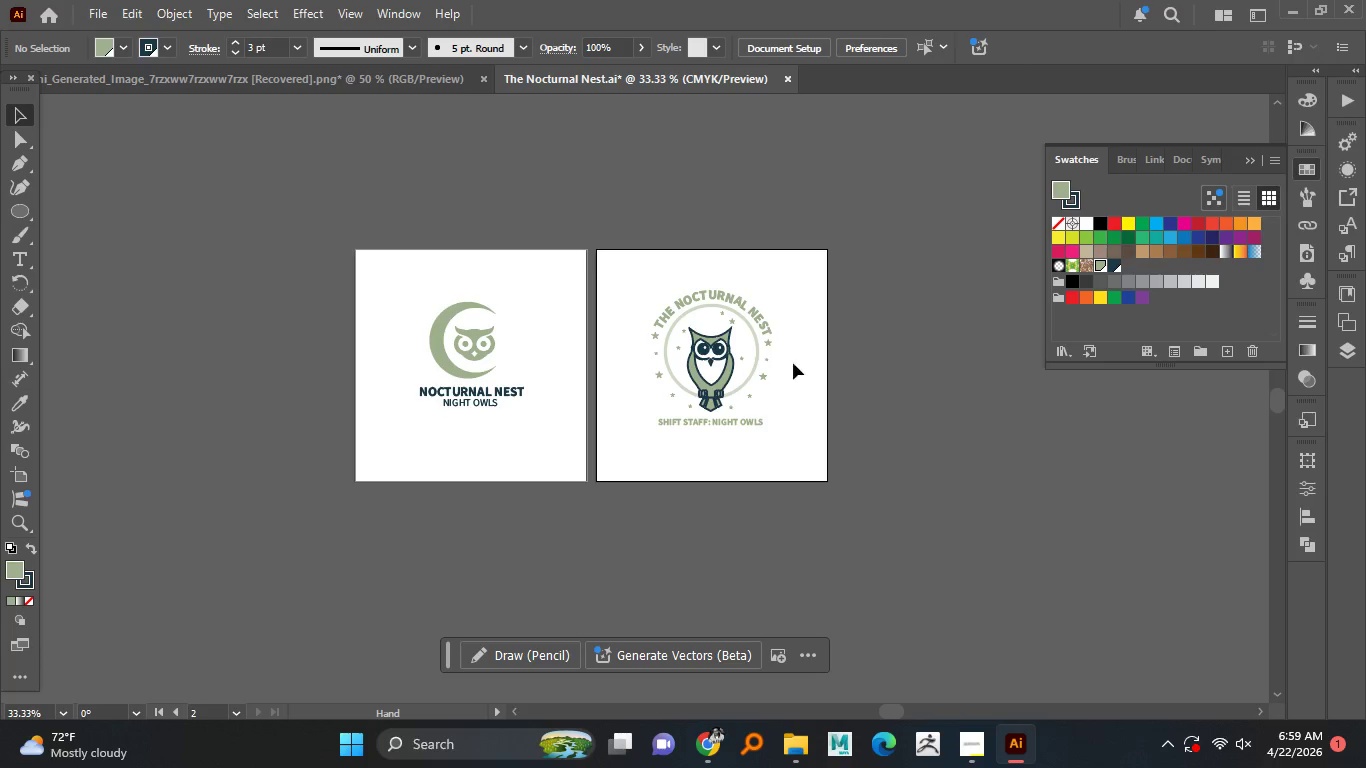 
hold_key(key=AltLeft, duration=7.91)
left_click([172, 10])
 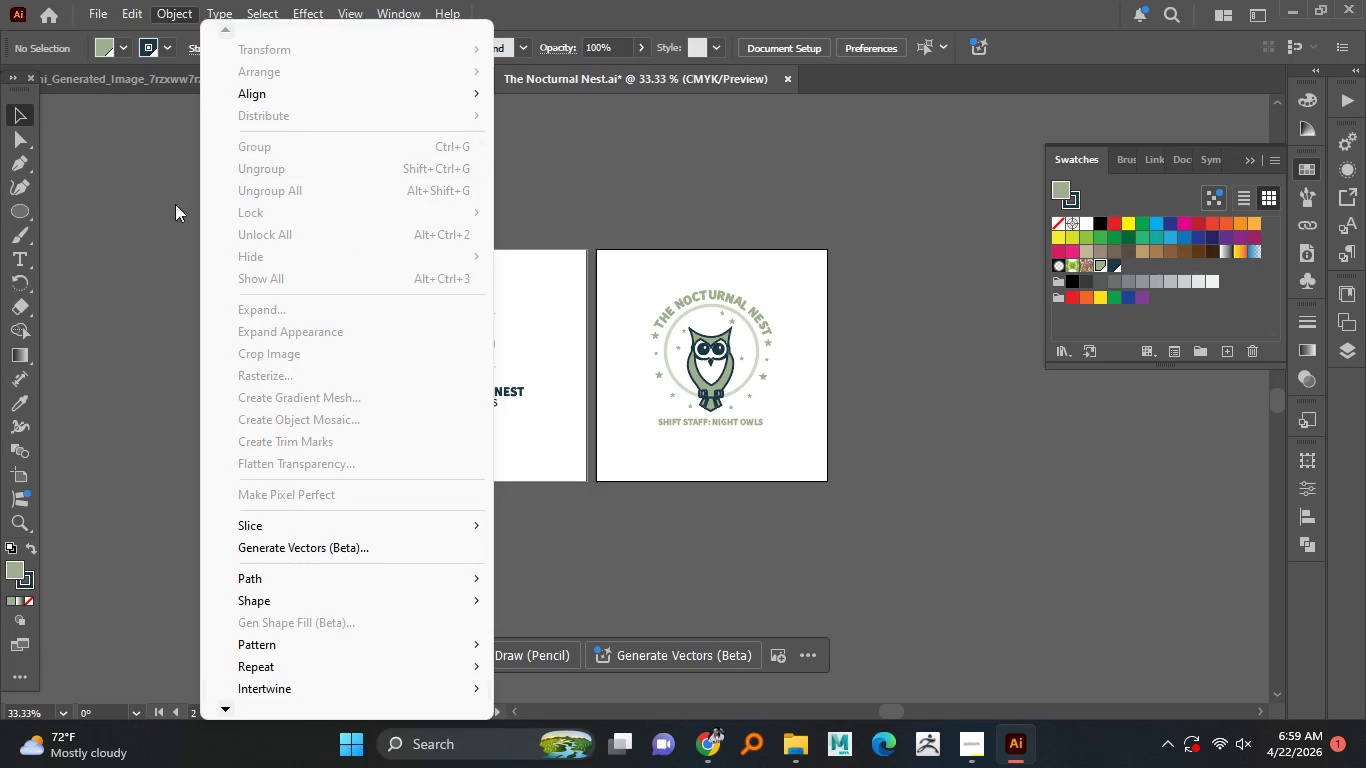 
left_click([123, 217])
 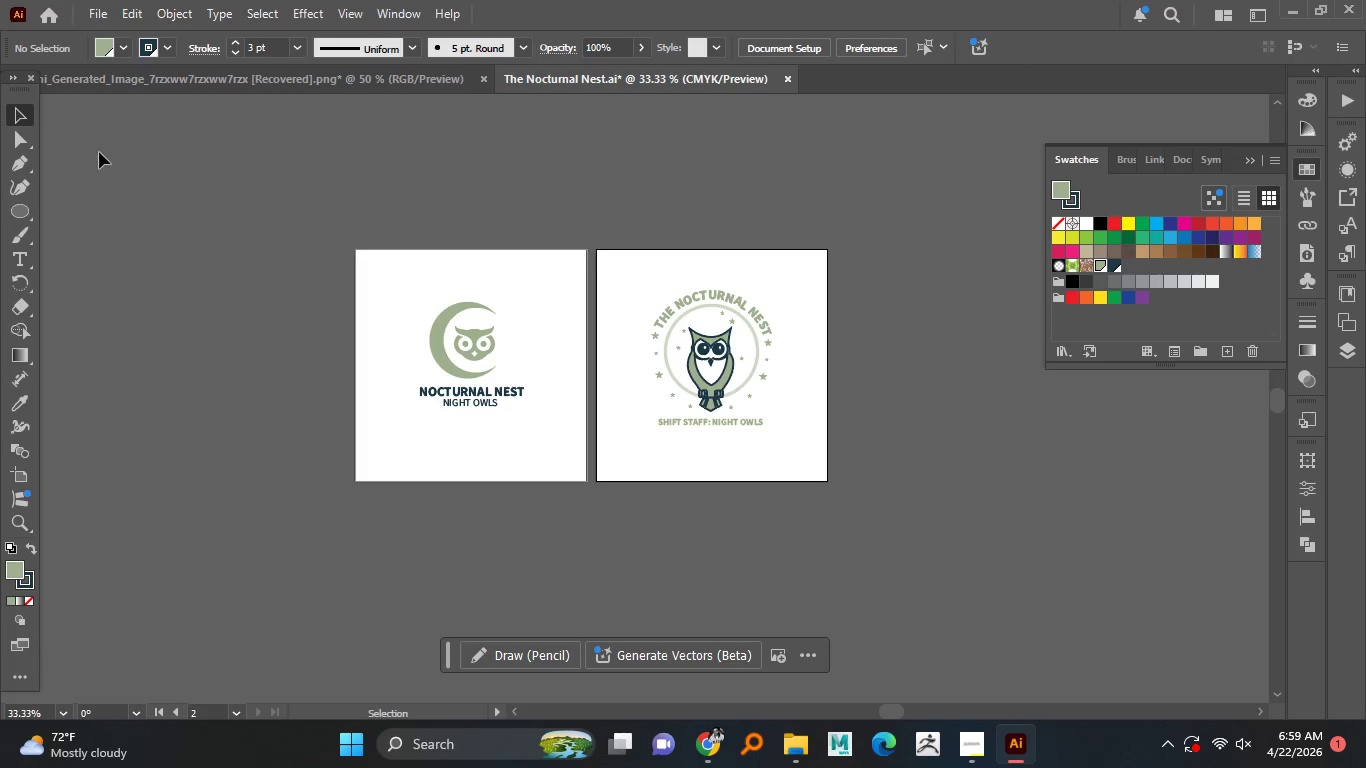 
left_click_drag(start_coordinate=[140, 140], to_coordinate=[989, 557])
 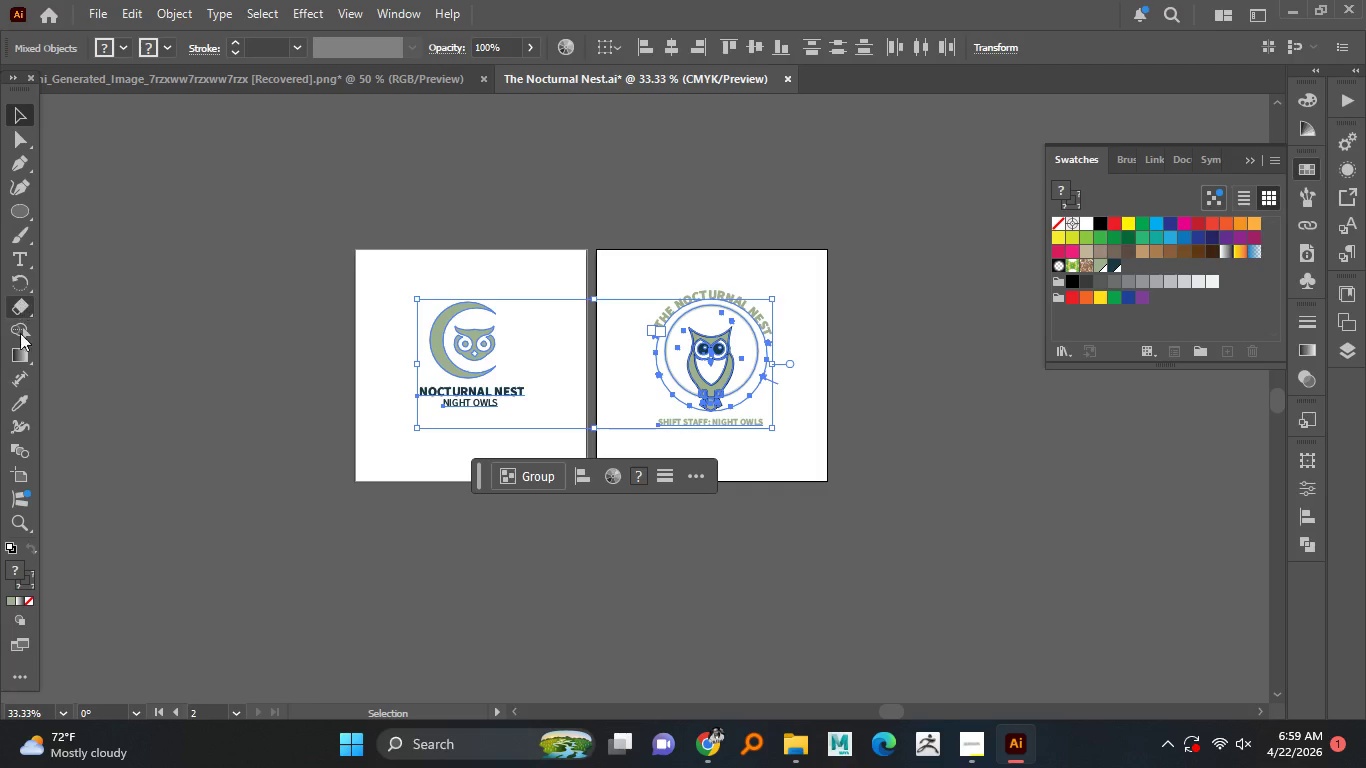 
left_click([24, 473])
 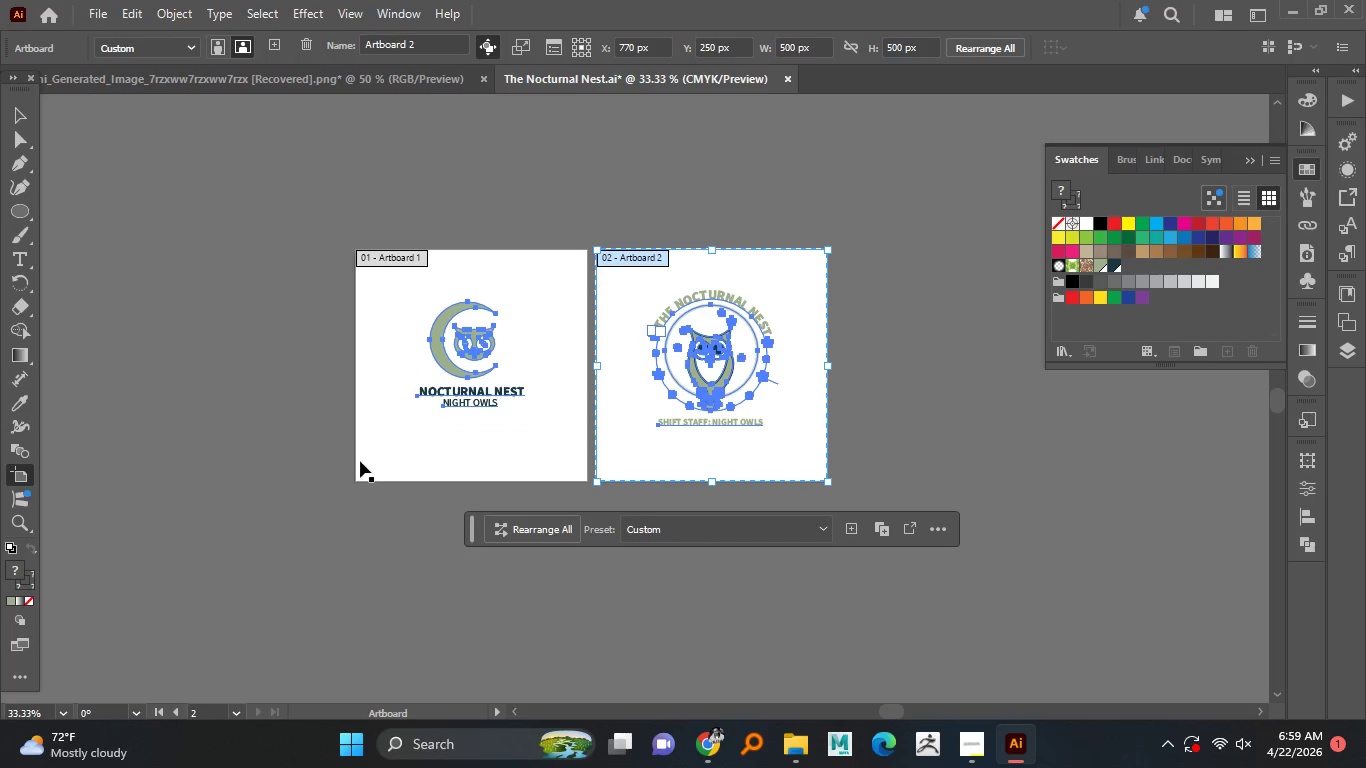 
hold_key(key=AltLeft, duration=4.86)
left_click_drag(start_coordinate=[398, 463], to_coordinate=[444, 642])
 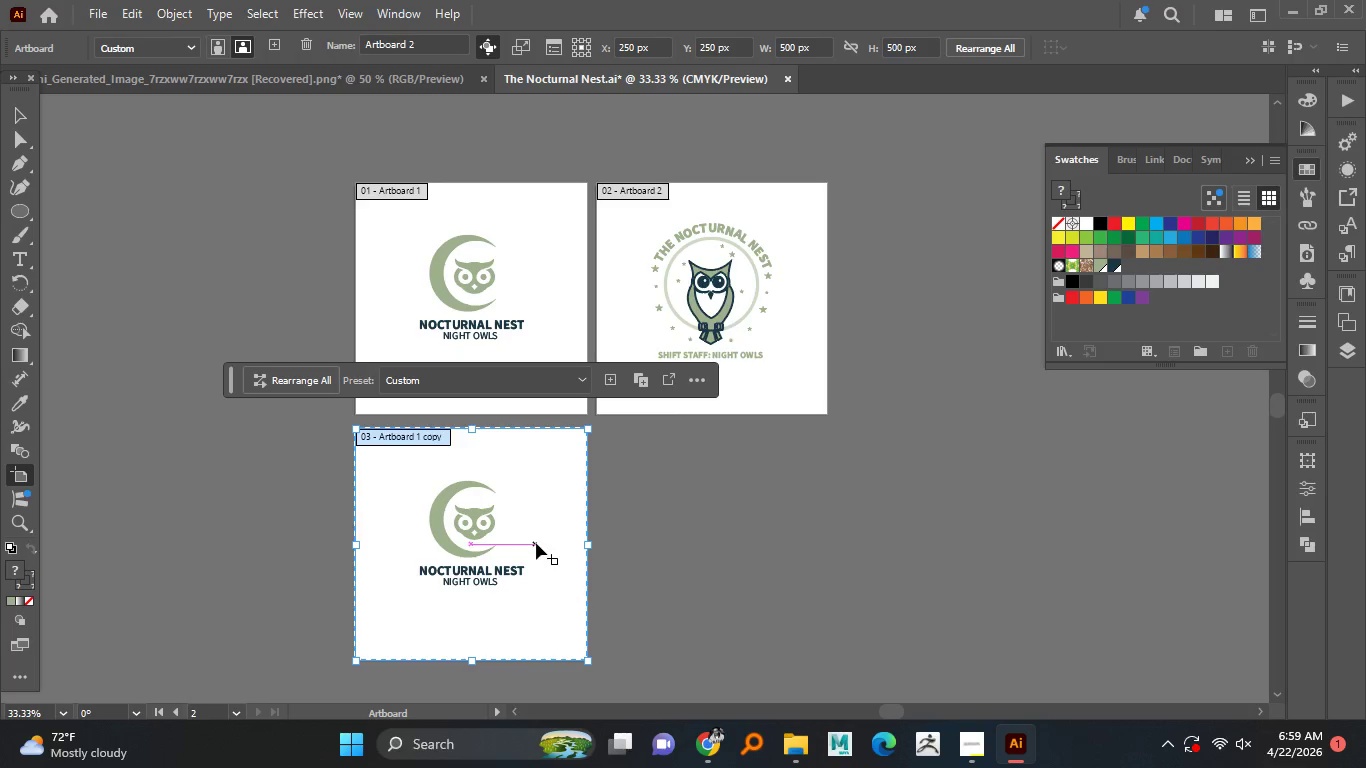 
hold_key(key=ShiftLeft, duration=1.52)
 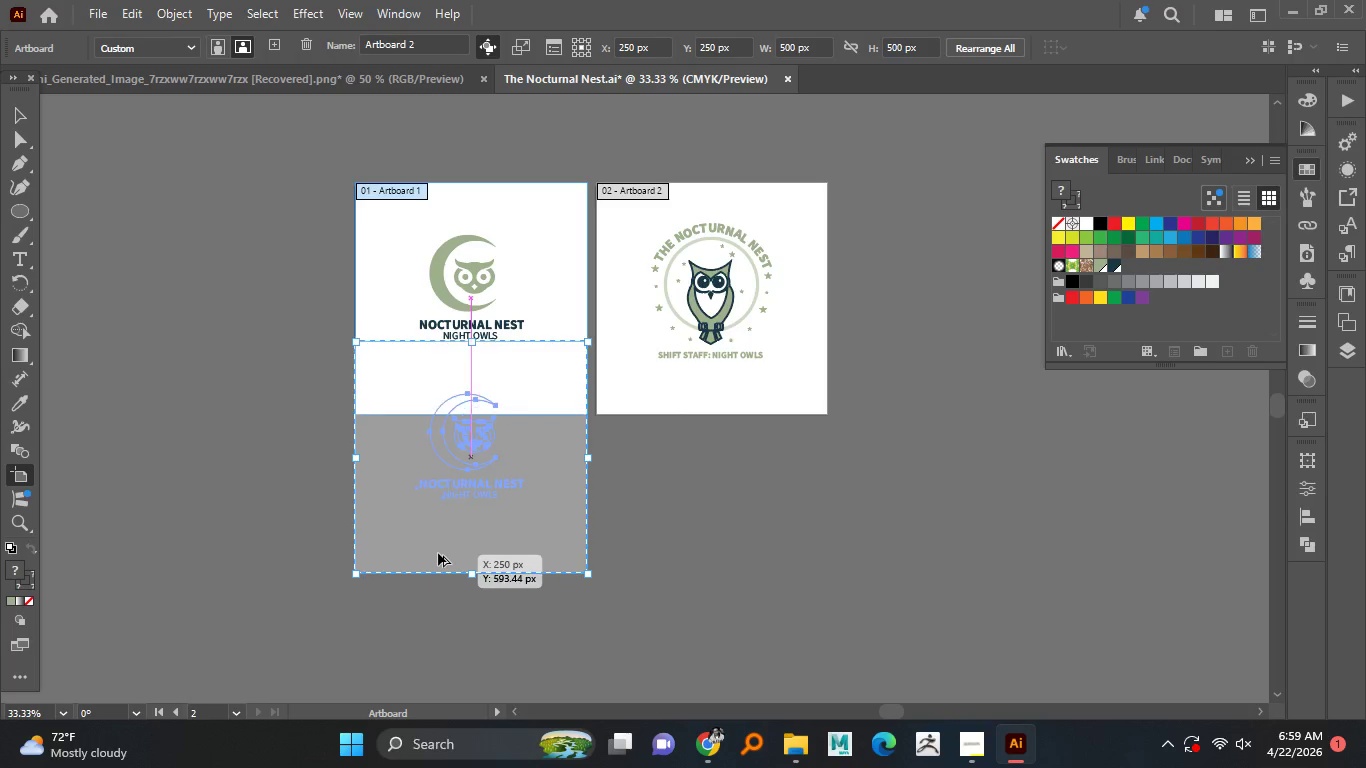 
hold_key(key=ShiftLeft, duration=1.51)
 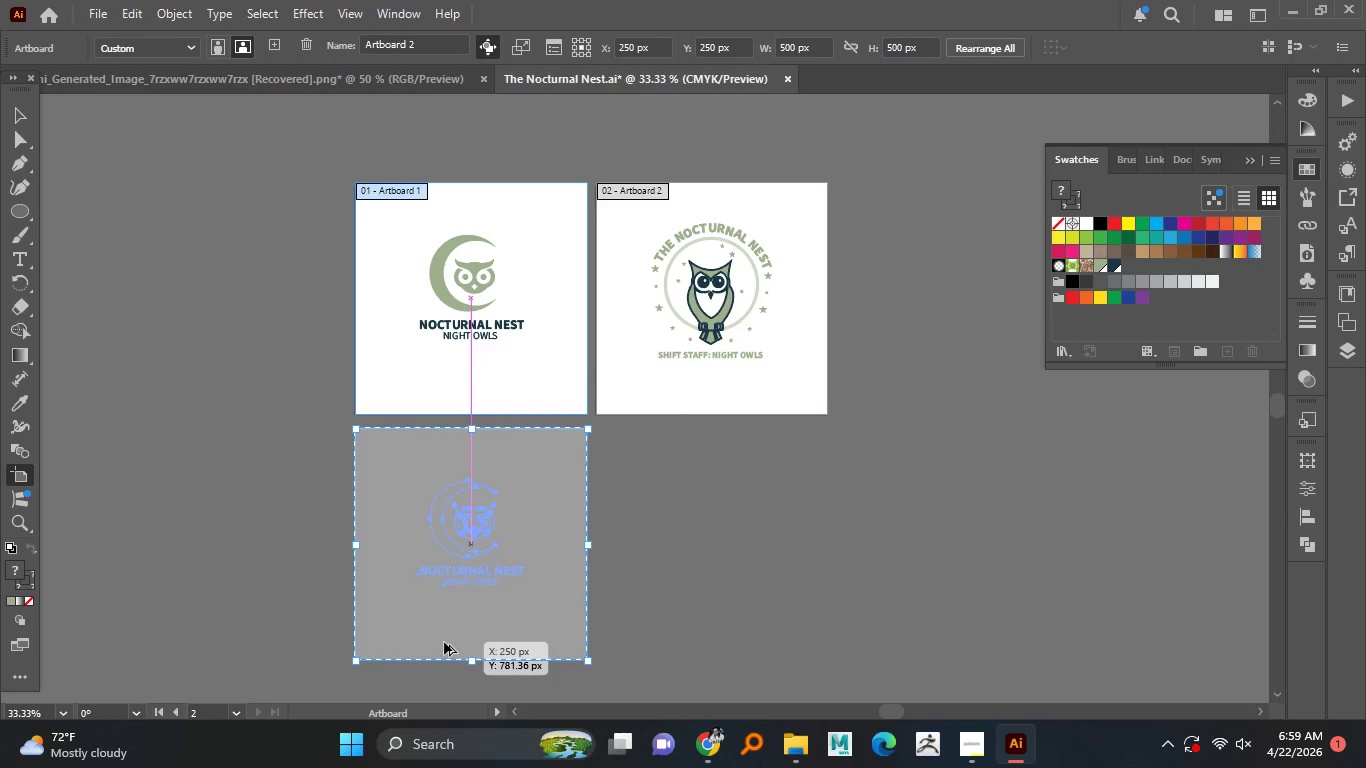 
hold_key(key=ShiftLeft, duration=1.49)
 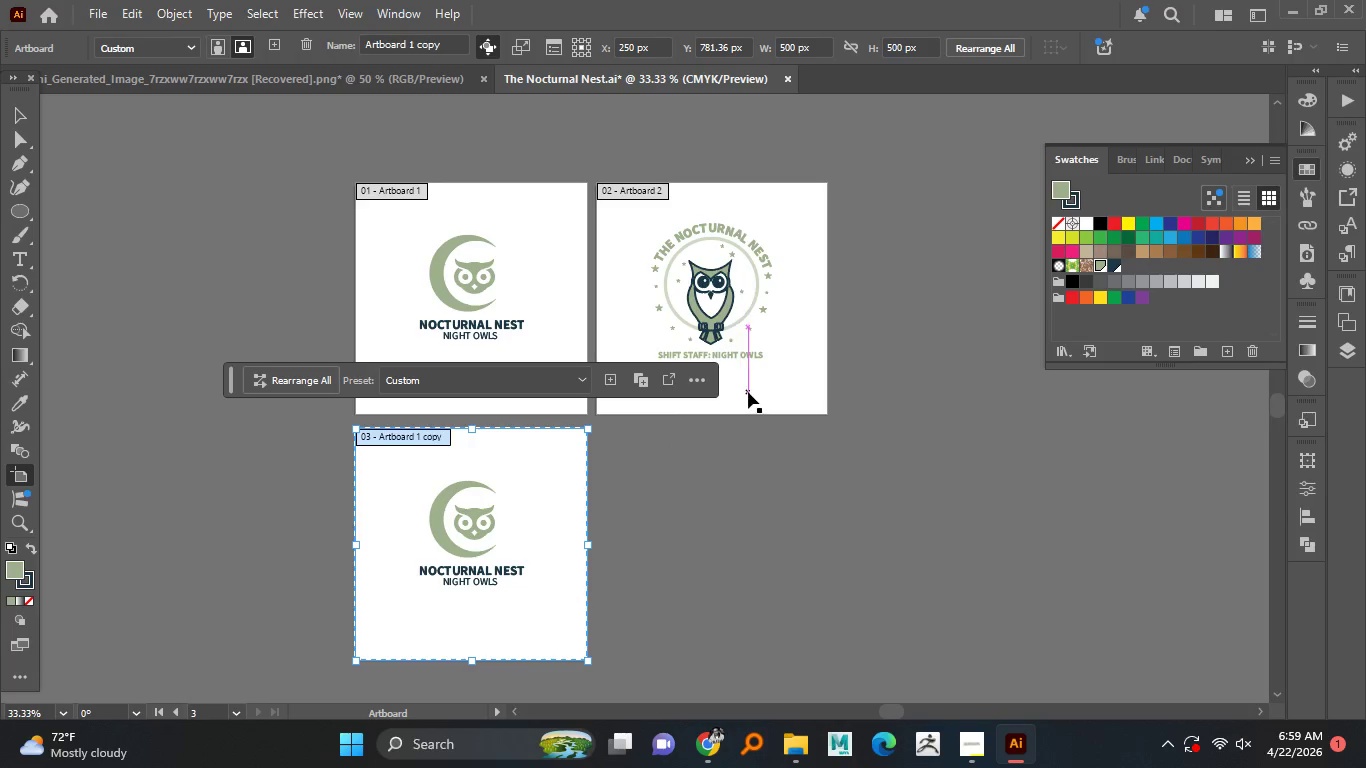 
hold_key(key=AltLeft, duration=6.36)
left_click_drag(start_coordinate=[751, 392], to_coordinate=[717, 641])
 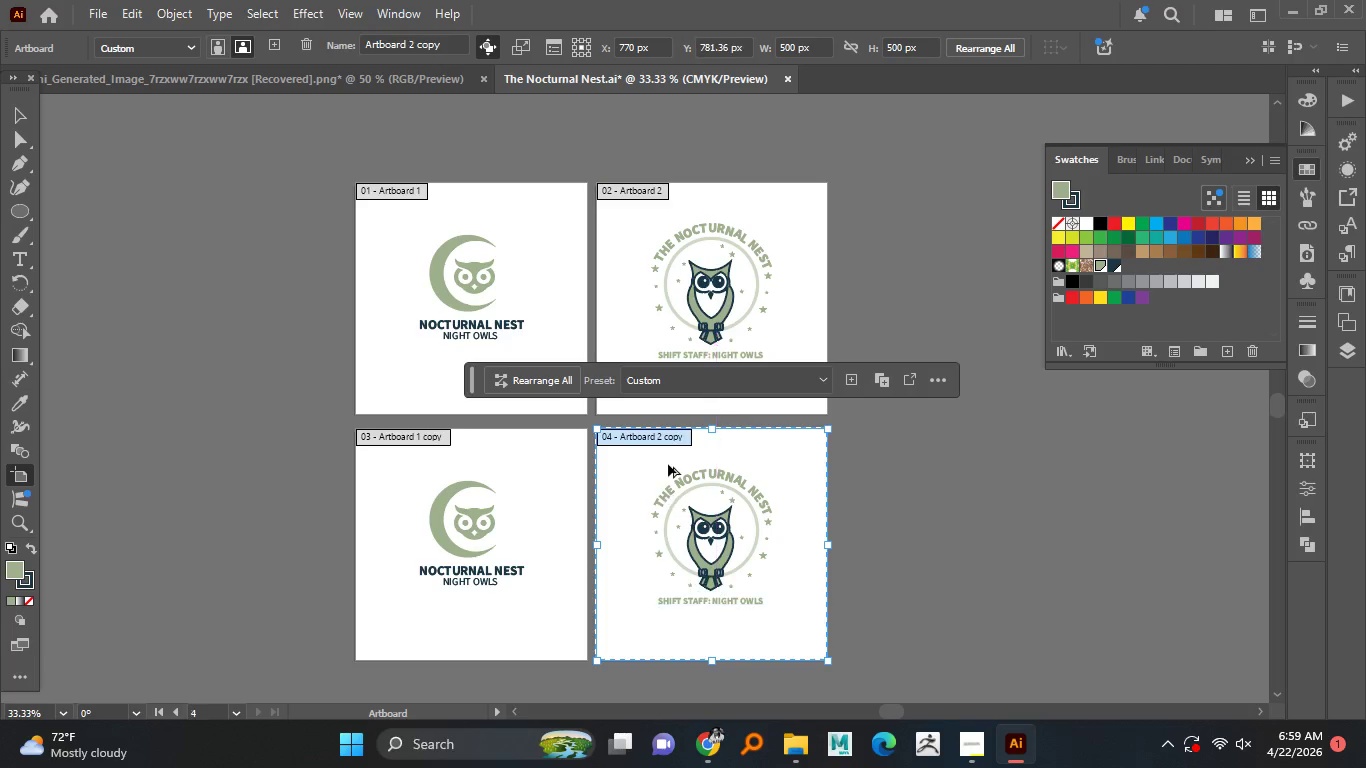 
hold_key(key=ShiftLeft, duration=1.52)
 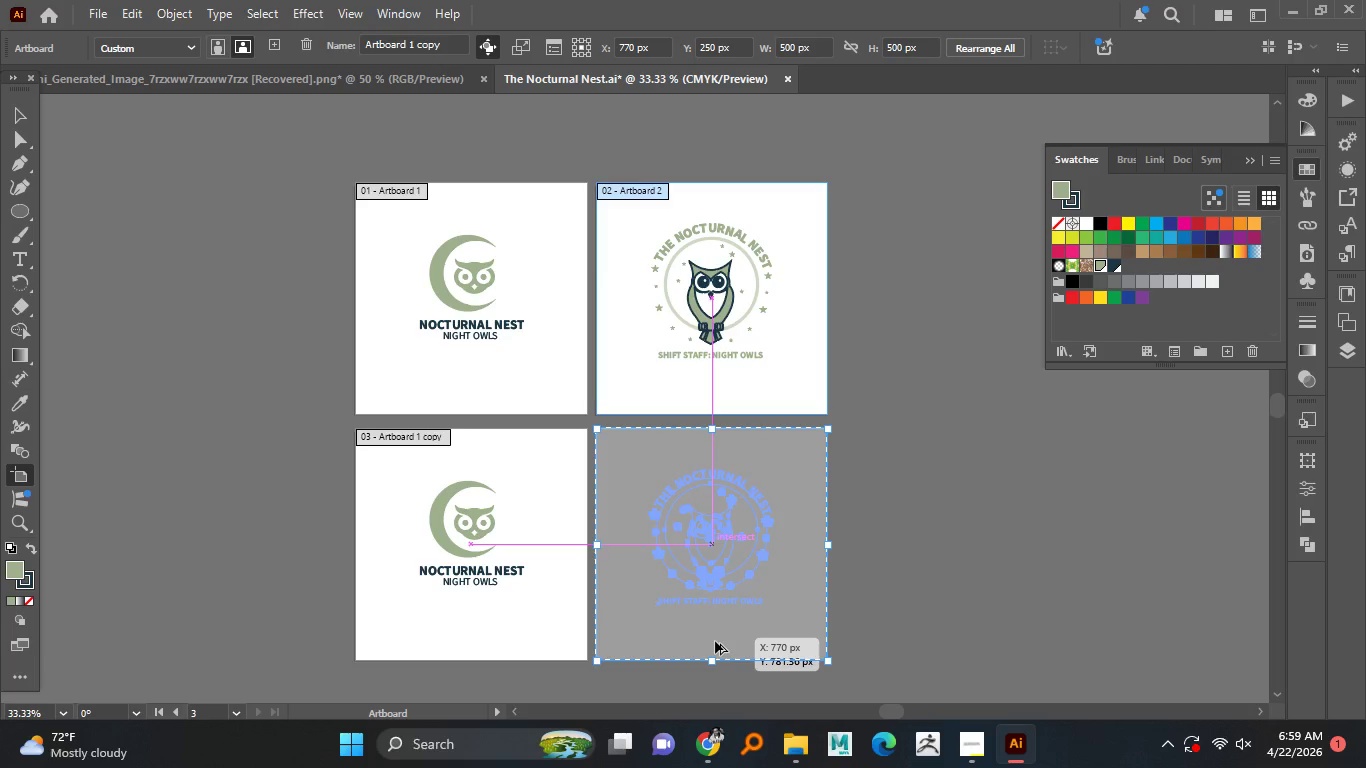 
hold_key(key=ShiftLeft, duration=1.5)
 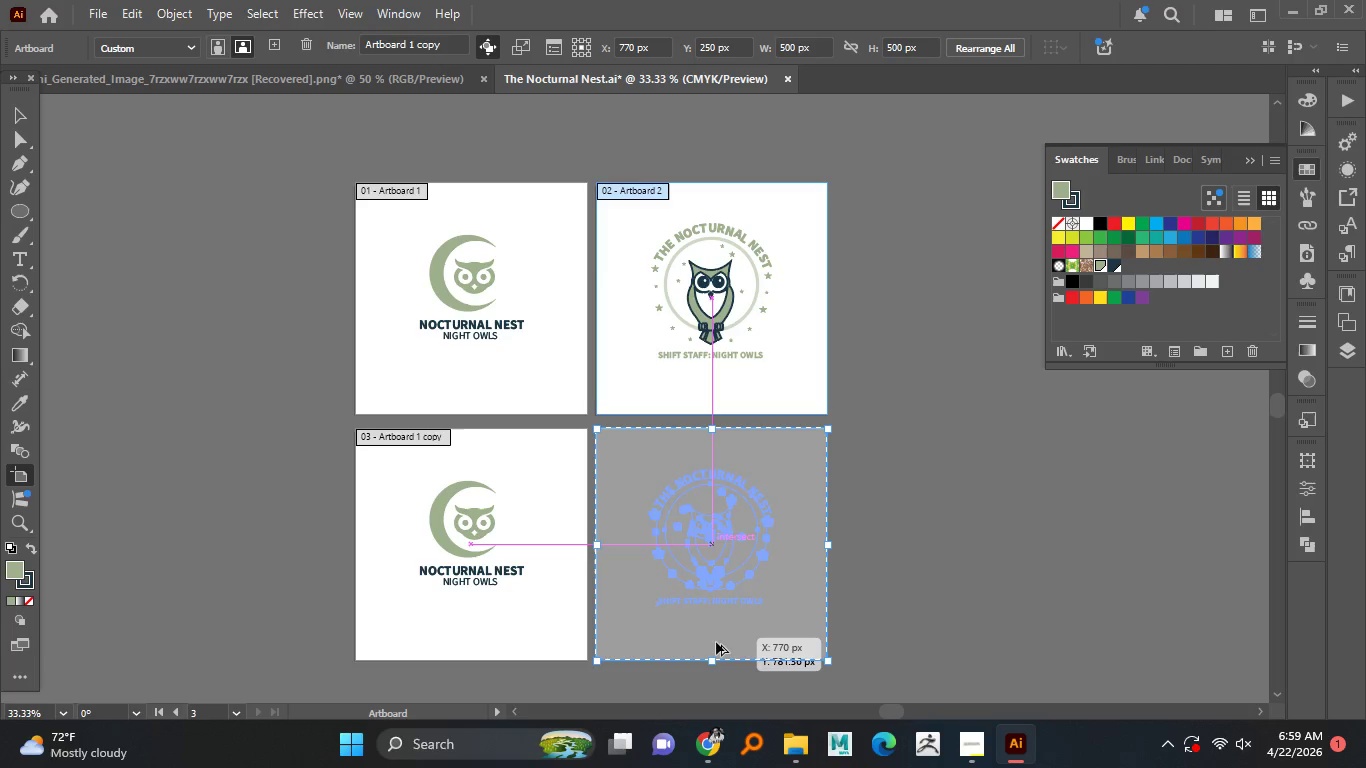 
hold_key(key=ShiftLeft, duration=0.75)
 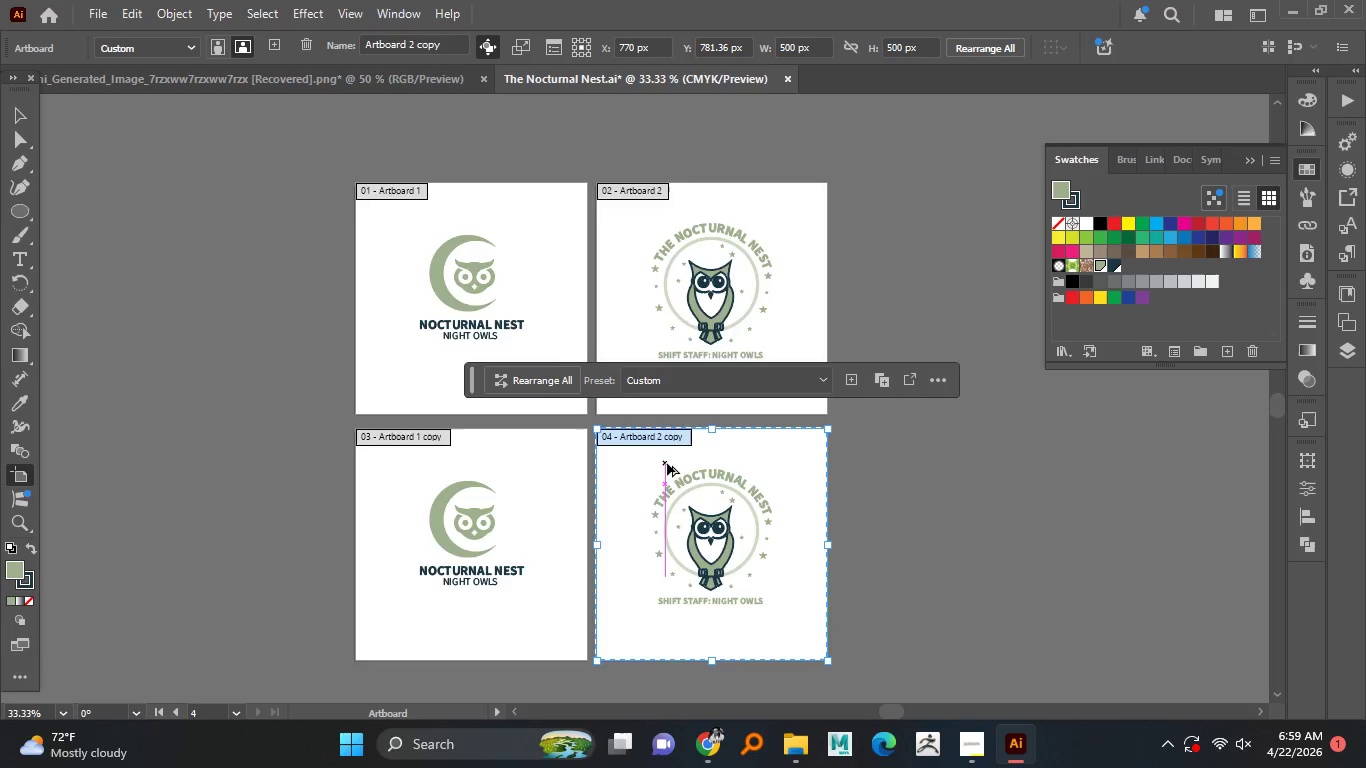 
scroll: coordinate [666, 463], scroll_direction: up, amount: 2.0
 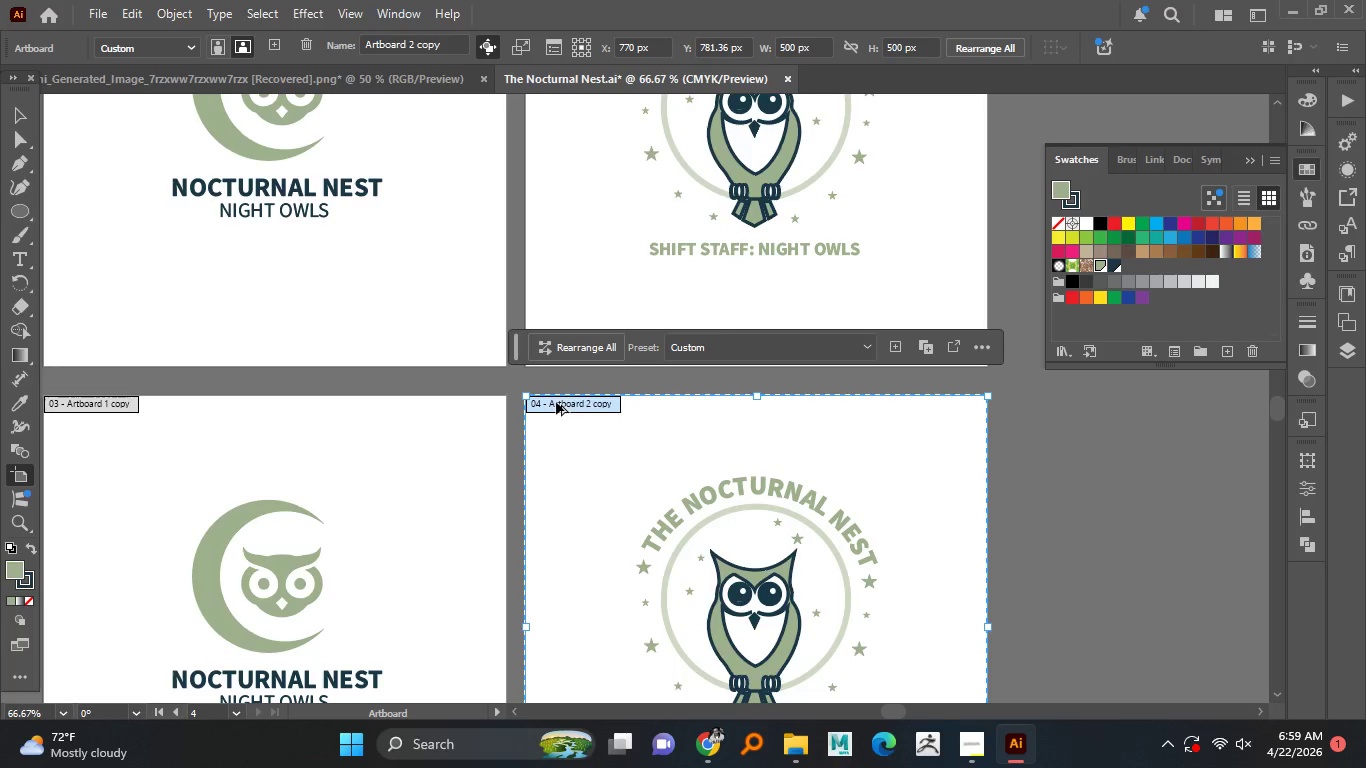 
scroll: coordinate [556, 406], scroll_direction: down, amount: 2.0
 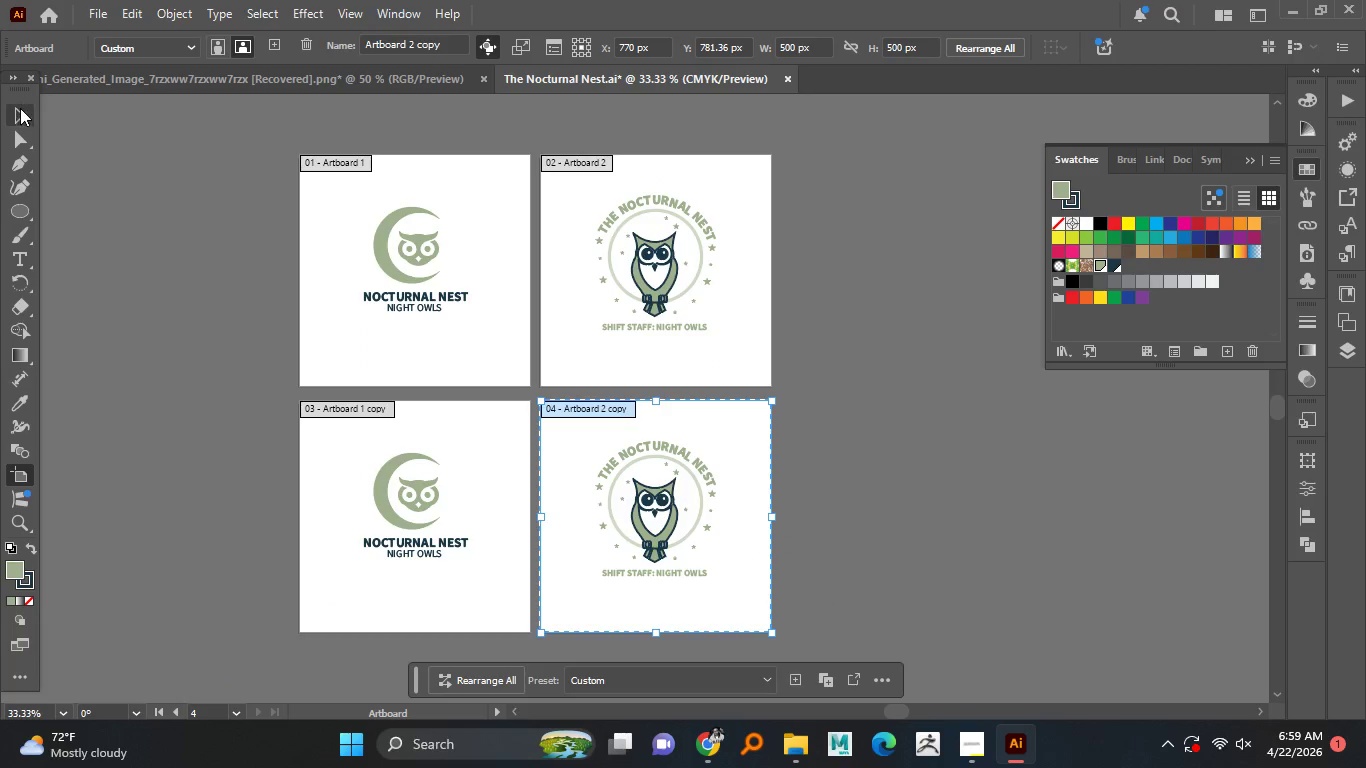 
double_click([45, 128])
 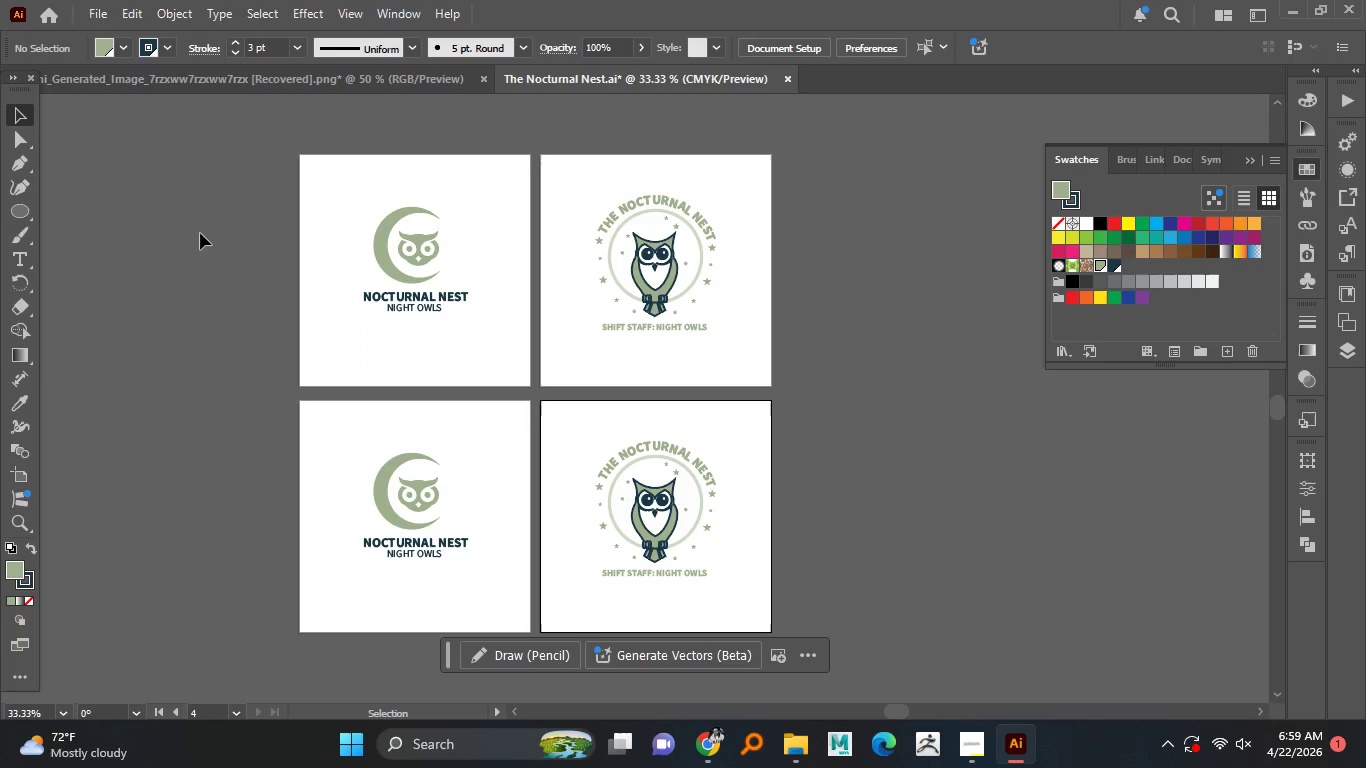 
hold_key(key=AltLeft, duration=0.61)
 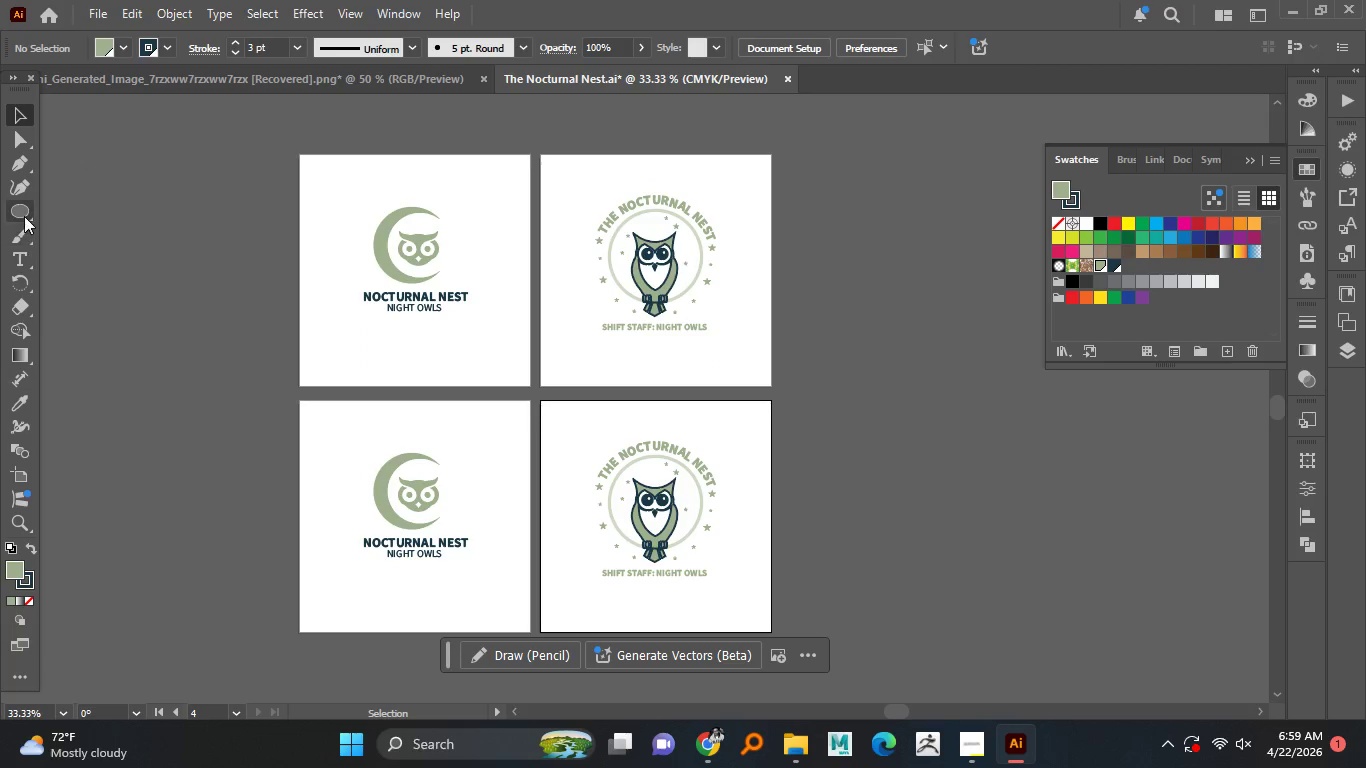 
right_click([24, 213])
 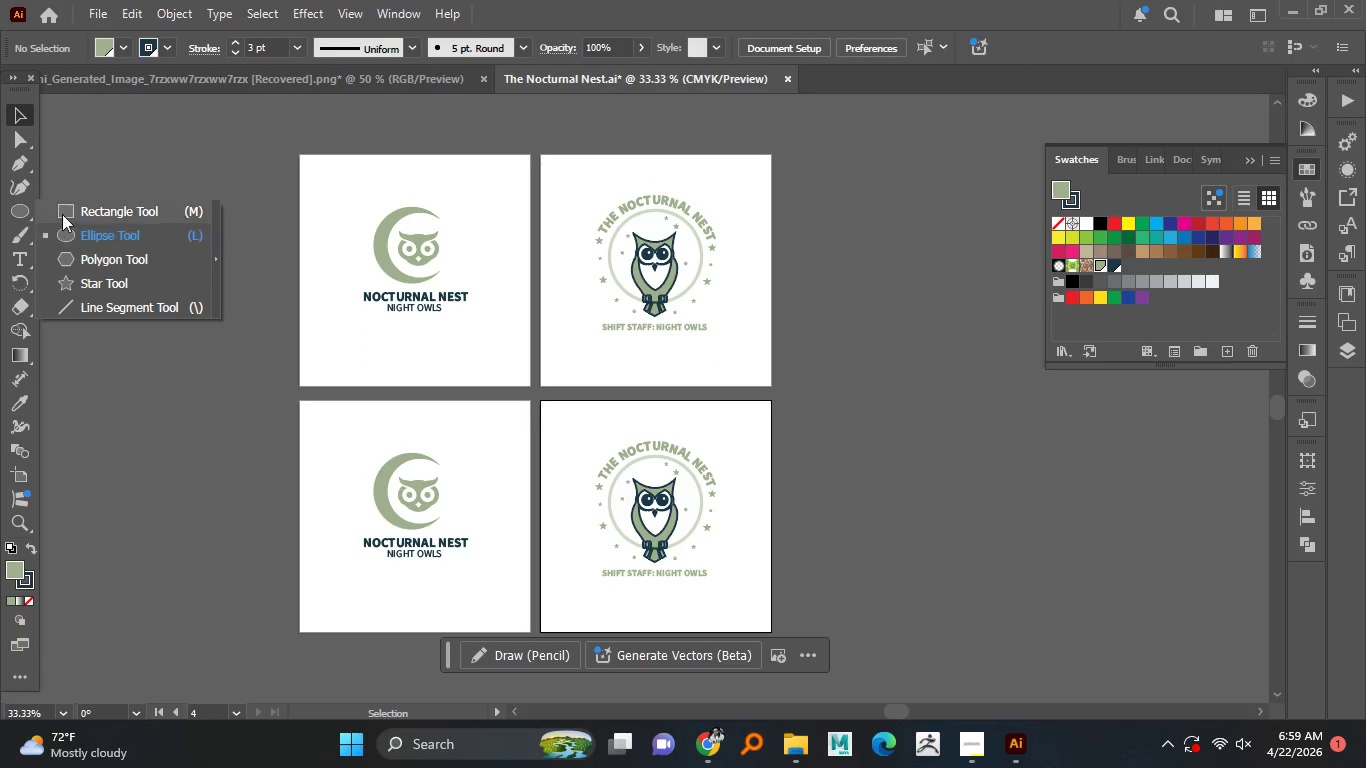 
left_click([69, 208])
 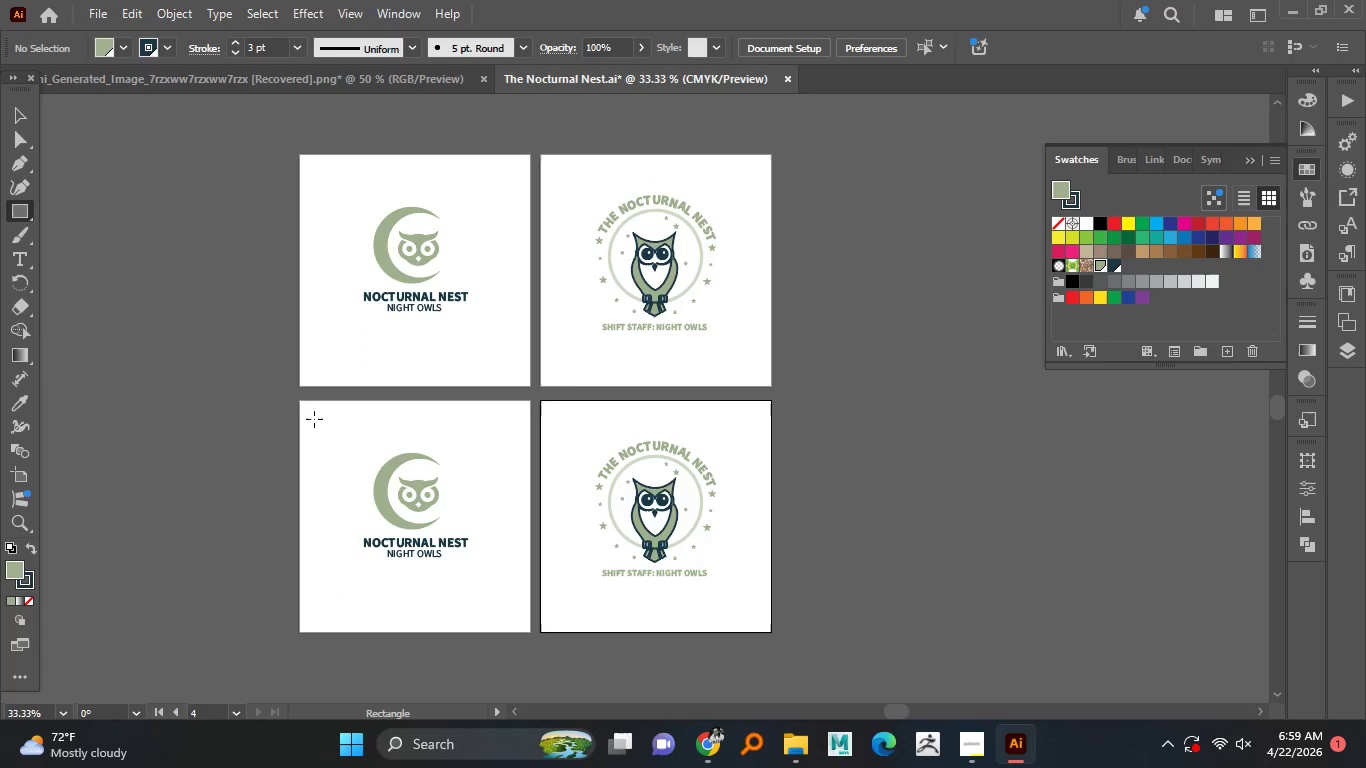 
left_click([334, 427])
 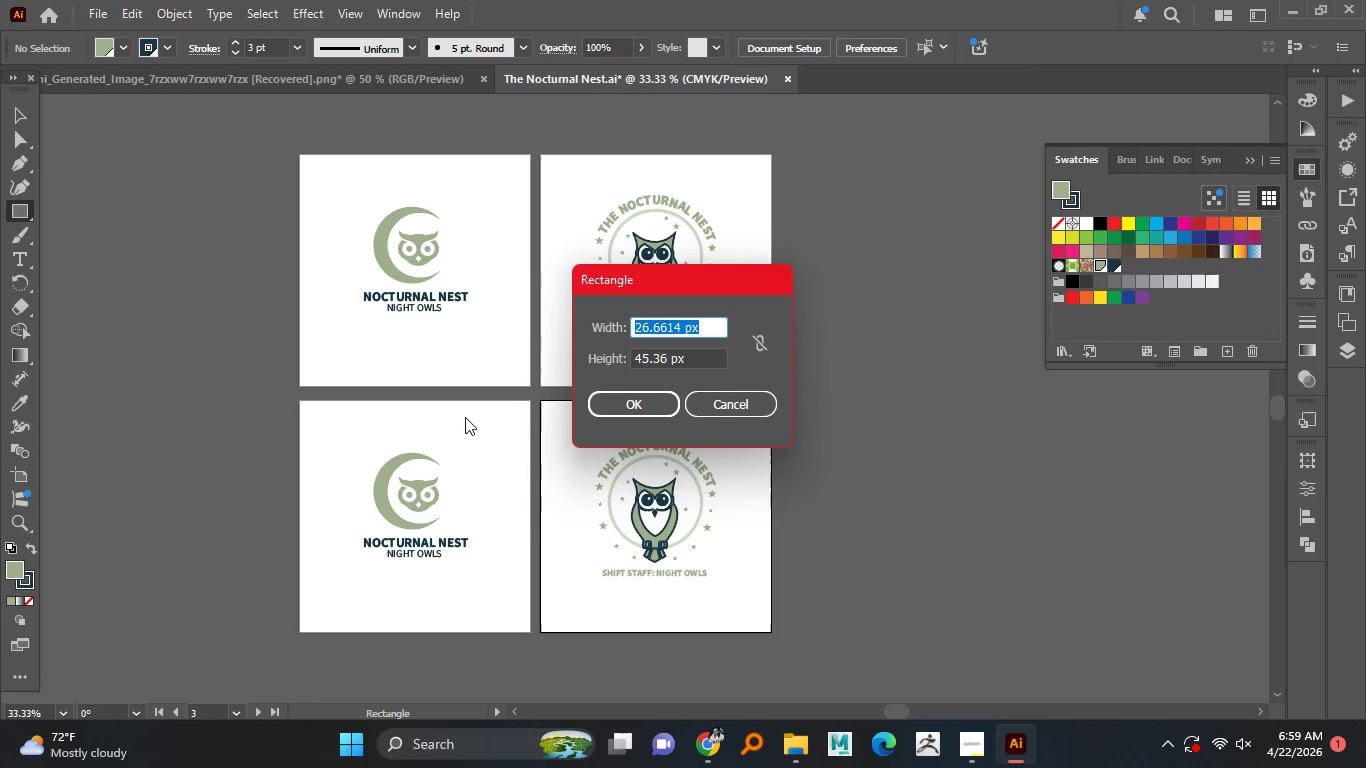 
key(Numpad5)
 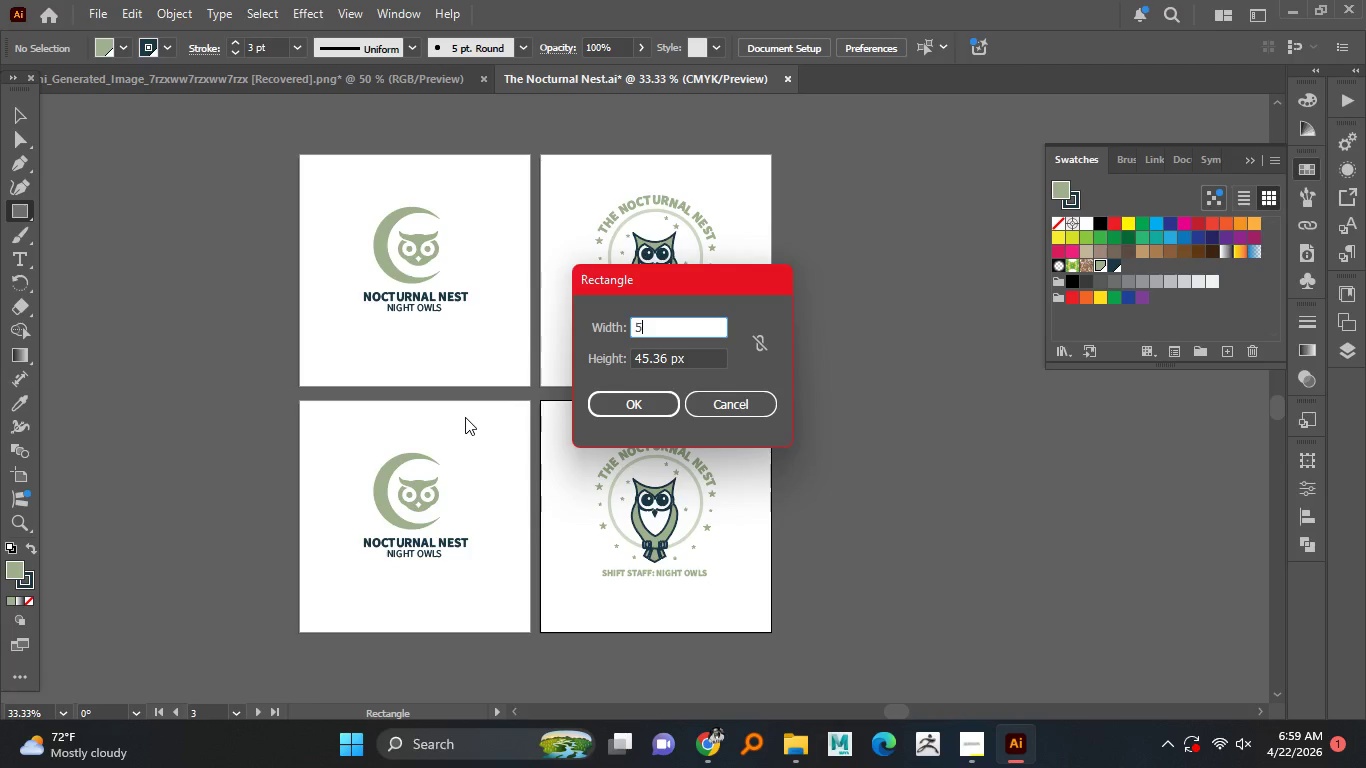 
key(Numpad0)
 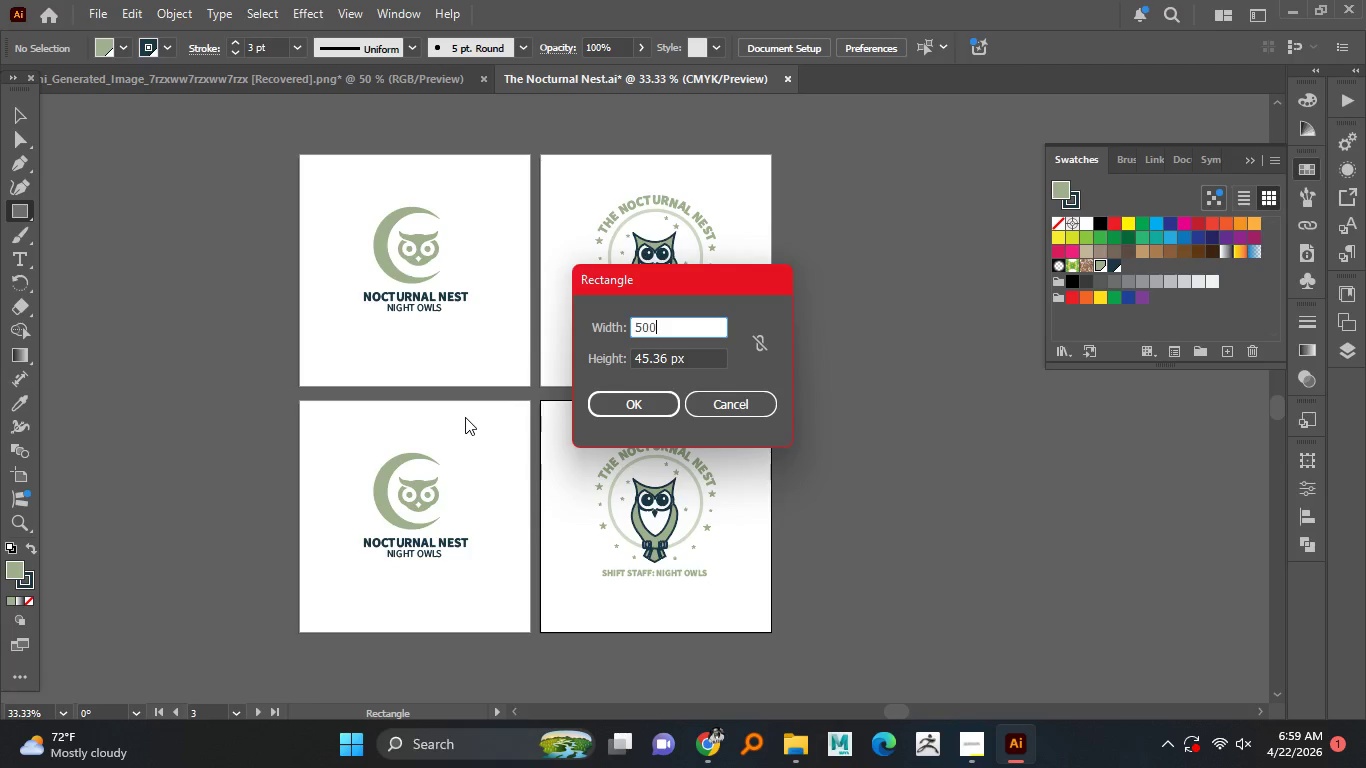 
key(Numpad0)
 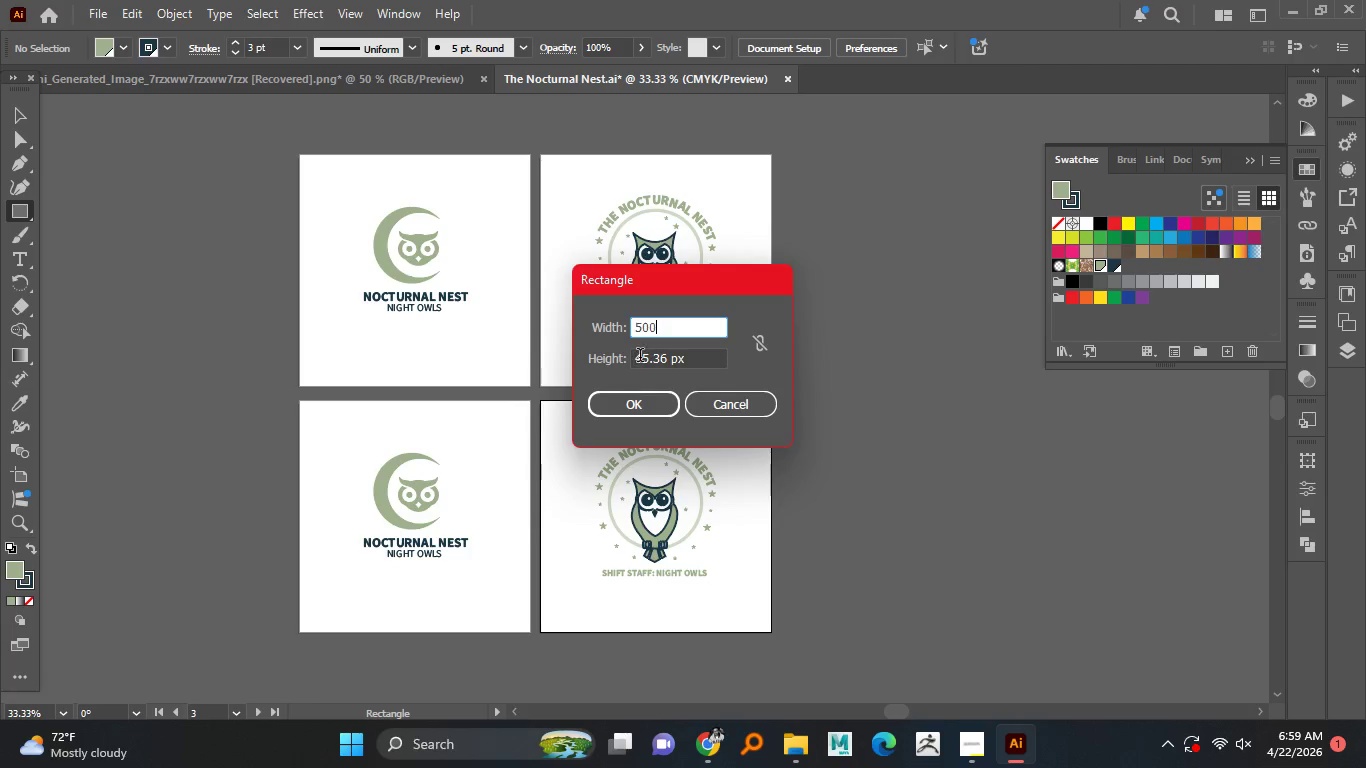 
double_click([651, 354])
 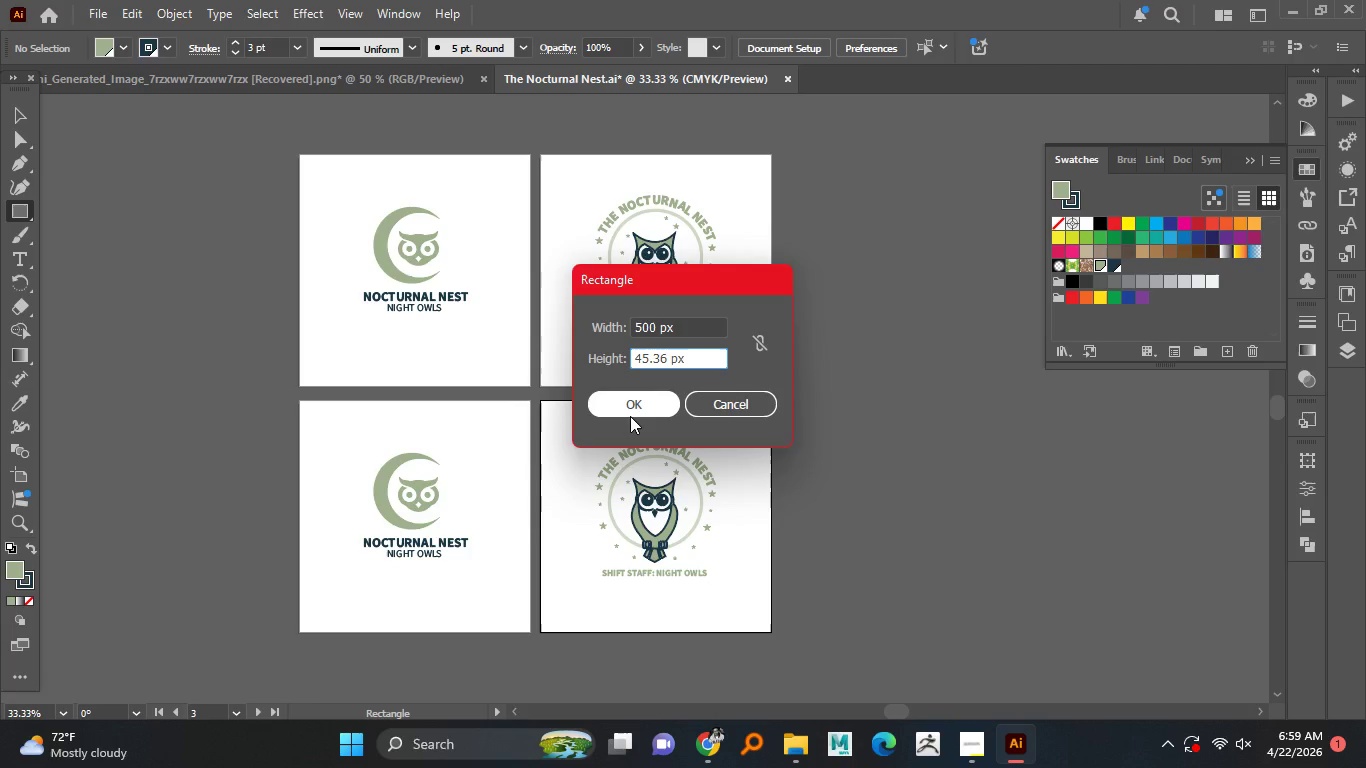 
key(Control+A)
 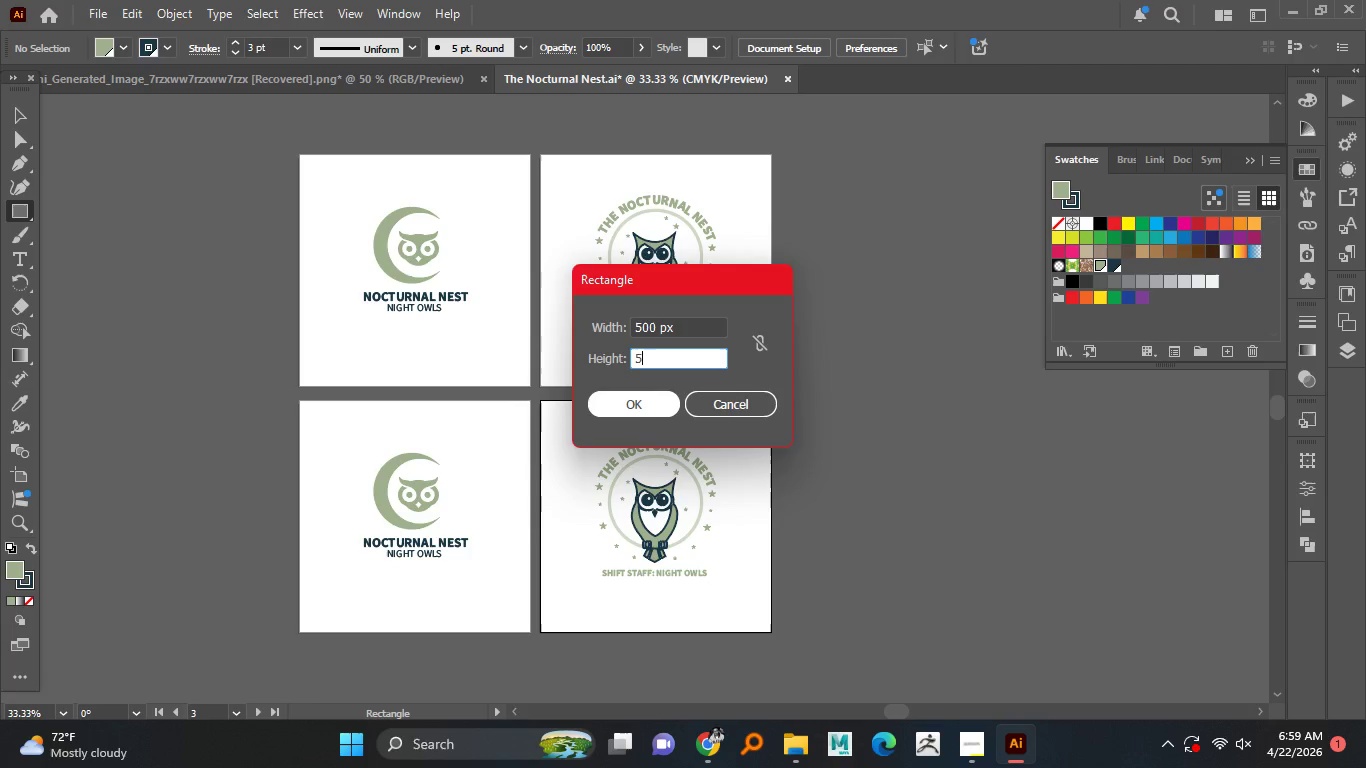 
key(Numpad5)
 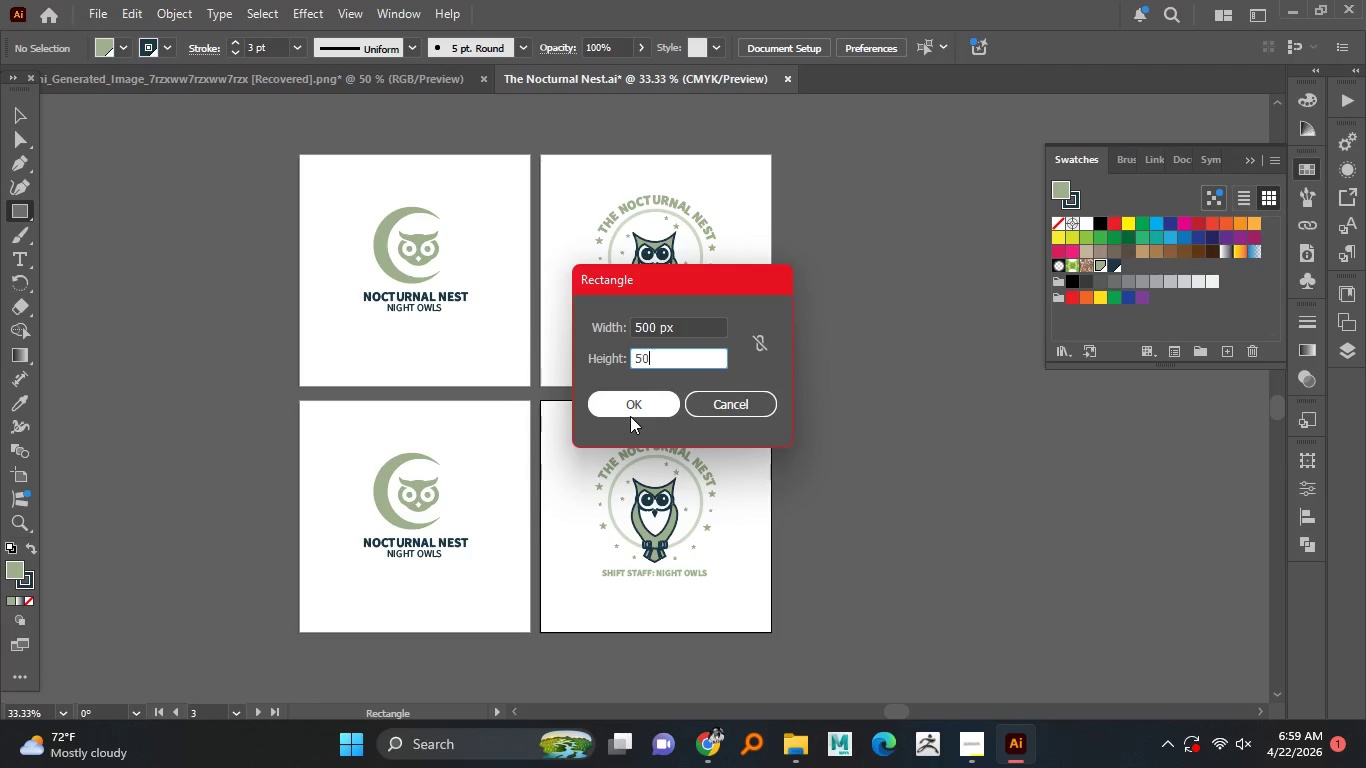 
key(Numpad0)
 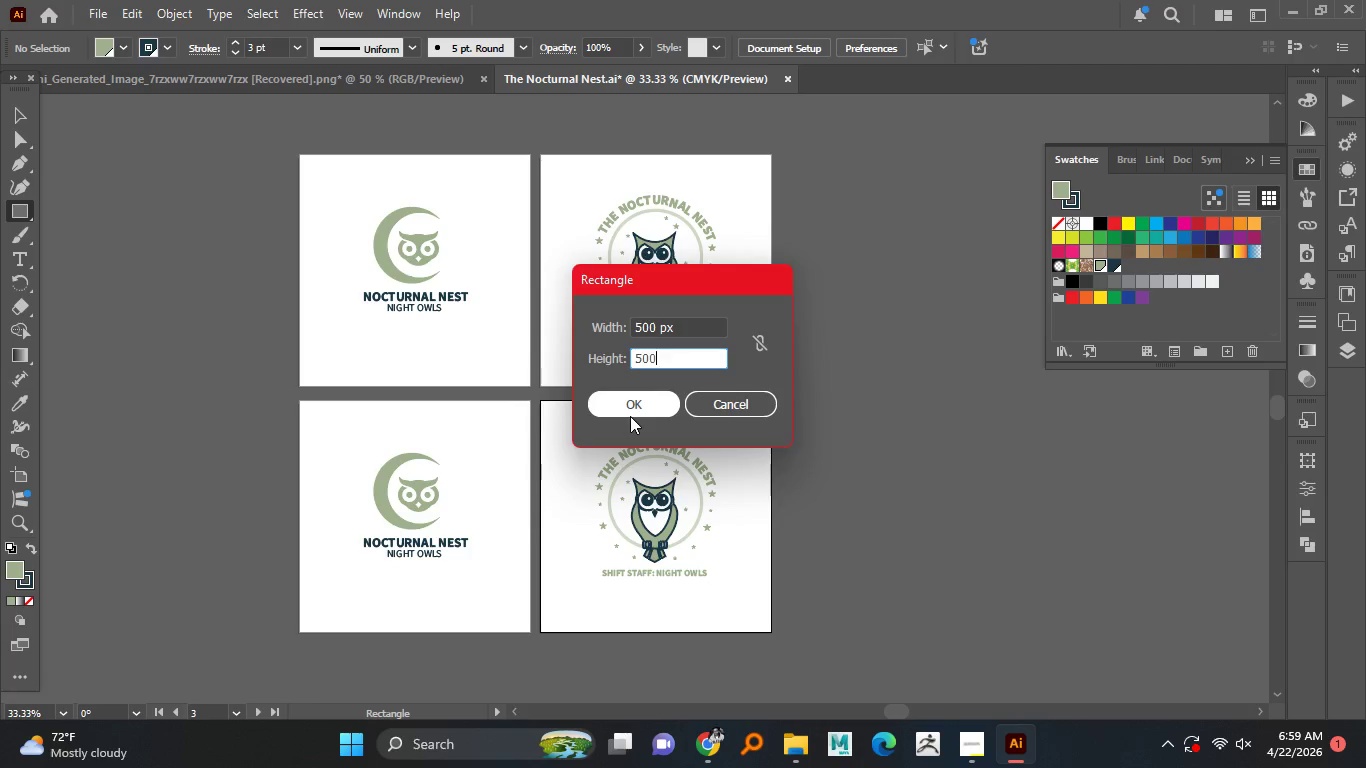 
key(Numpad0)
 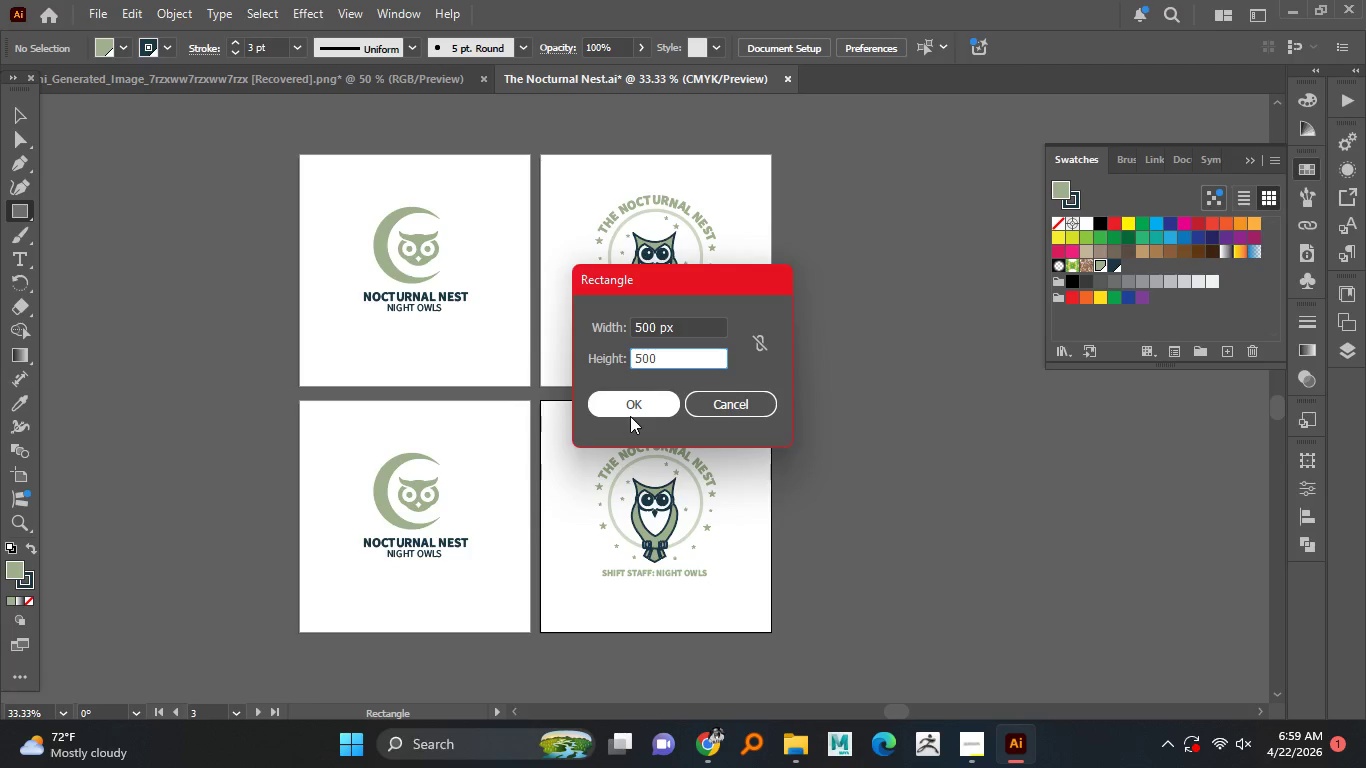 
key(NumpadEnter)
 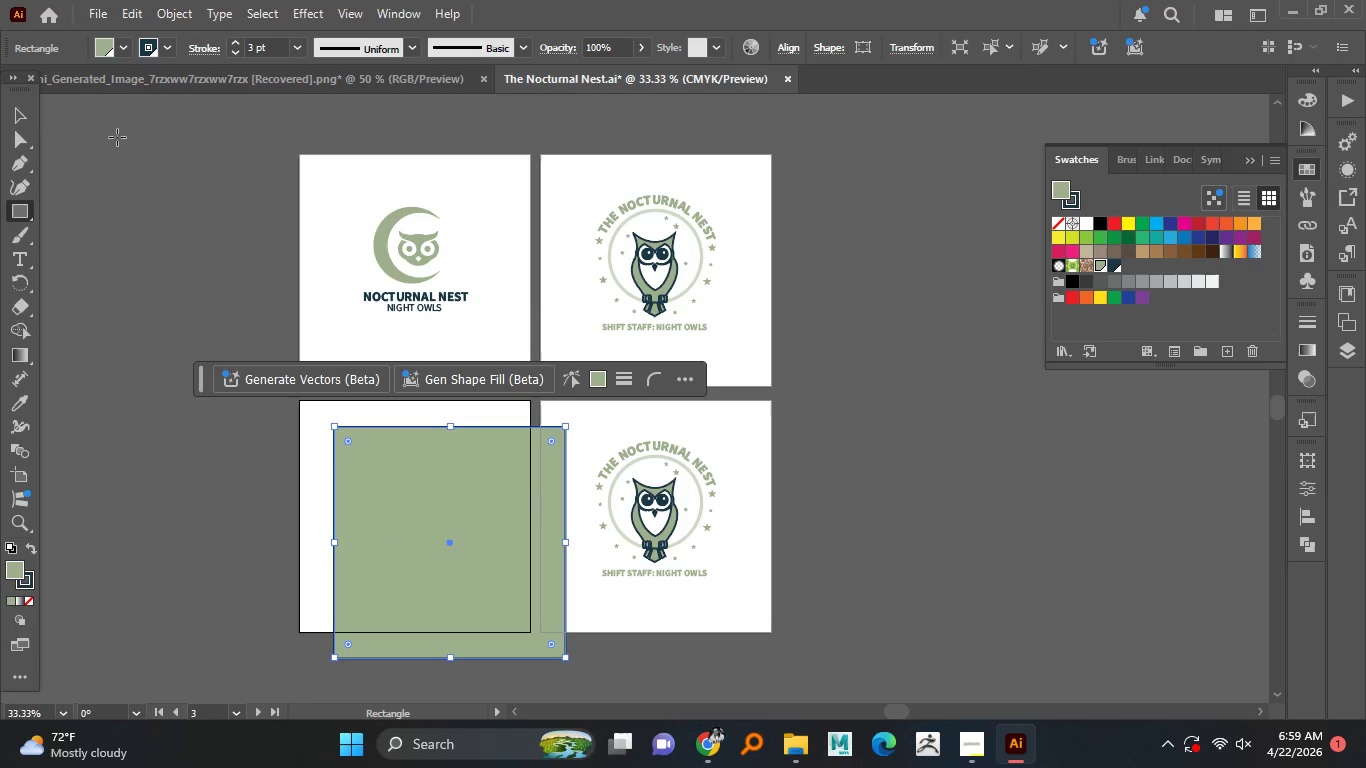 
left_click([20, 114])
 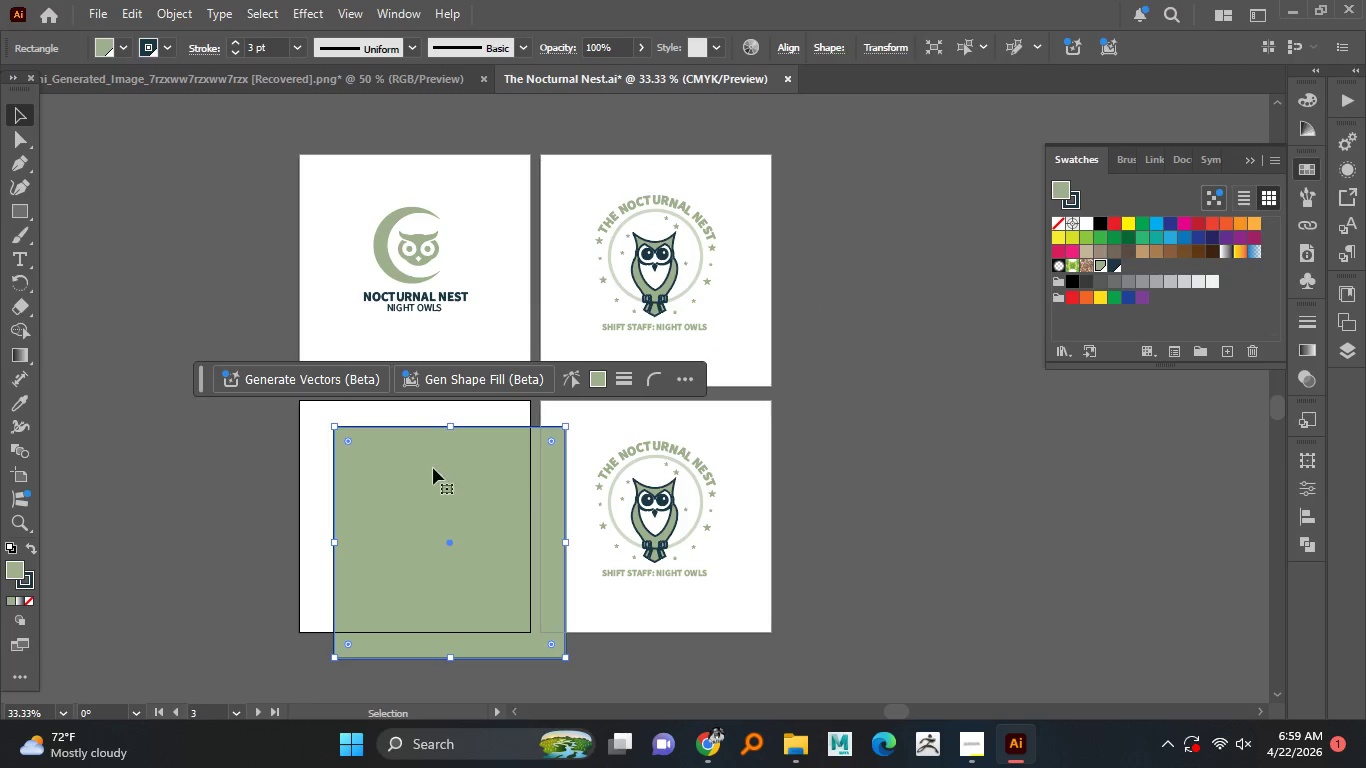 
left_click_drag(start_coordinate=[440, 470], to_coordinate=[404, 444])
 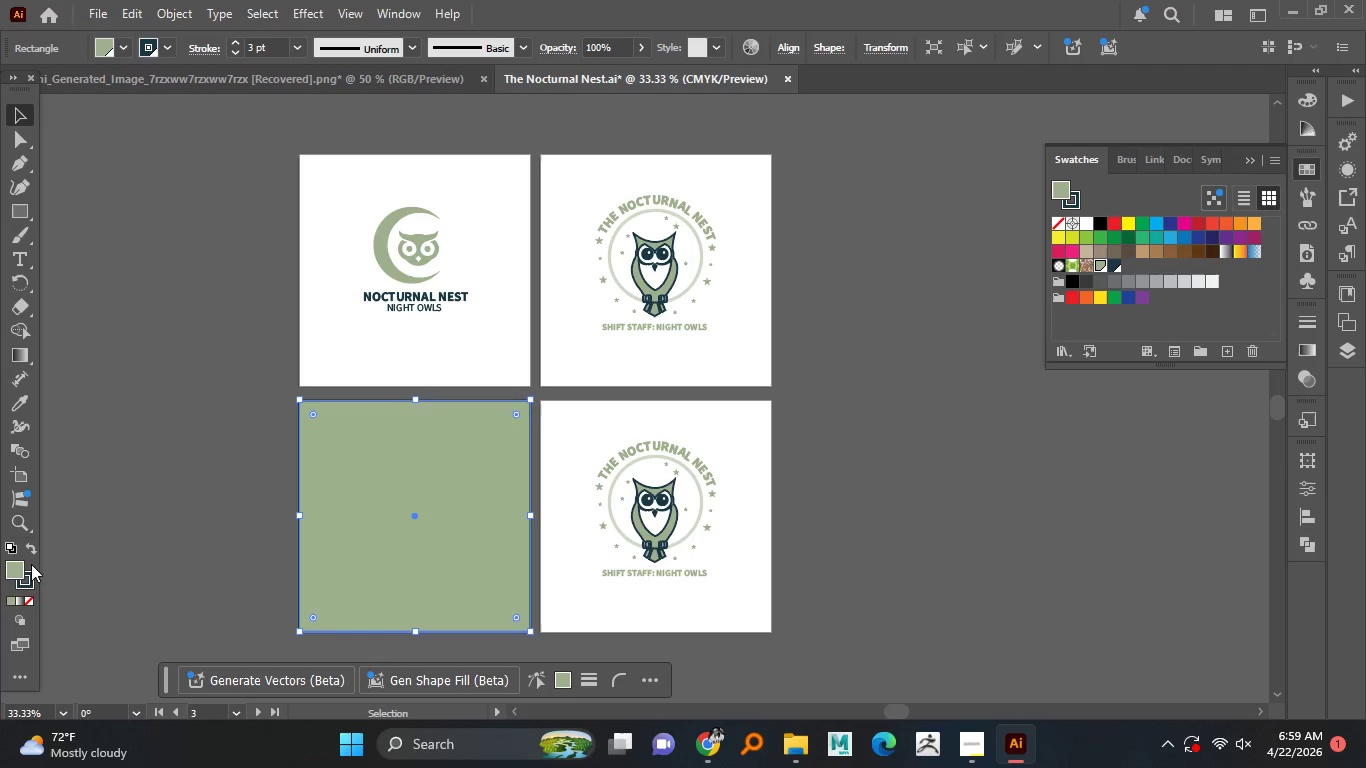 
left_click([34, 582])
 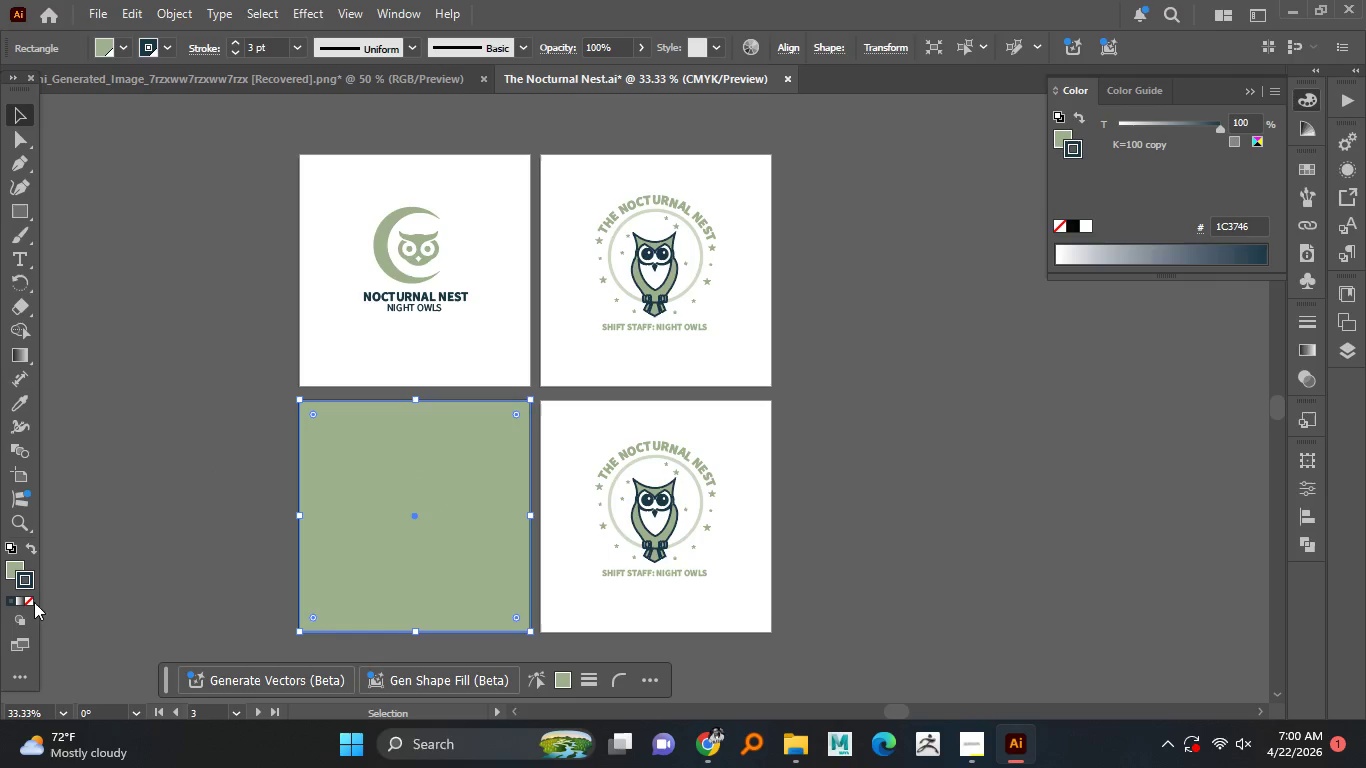 
left_click([30, 603])
 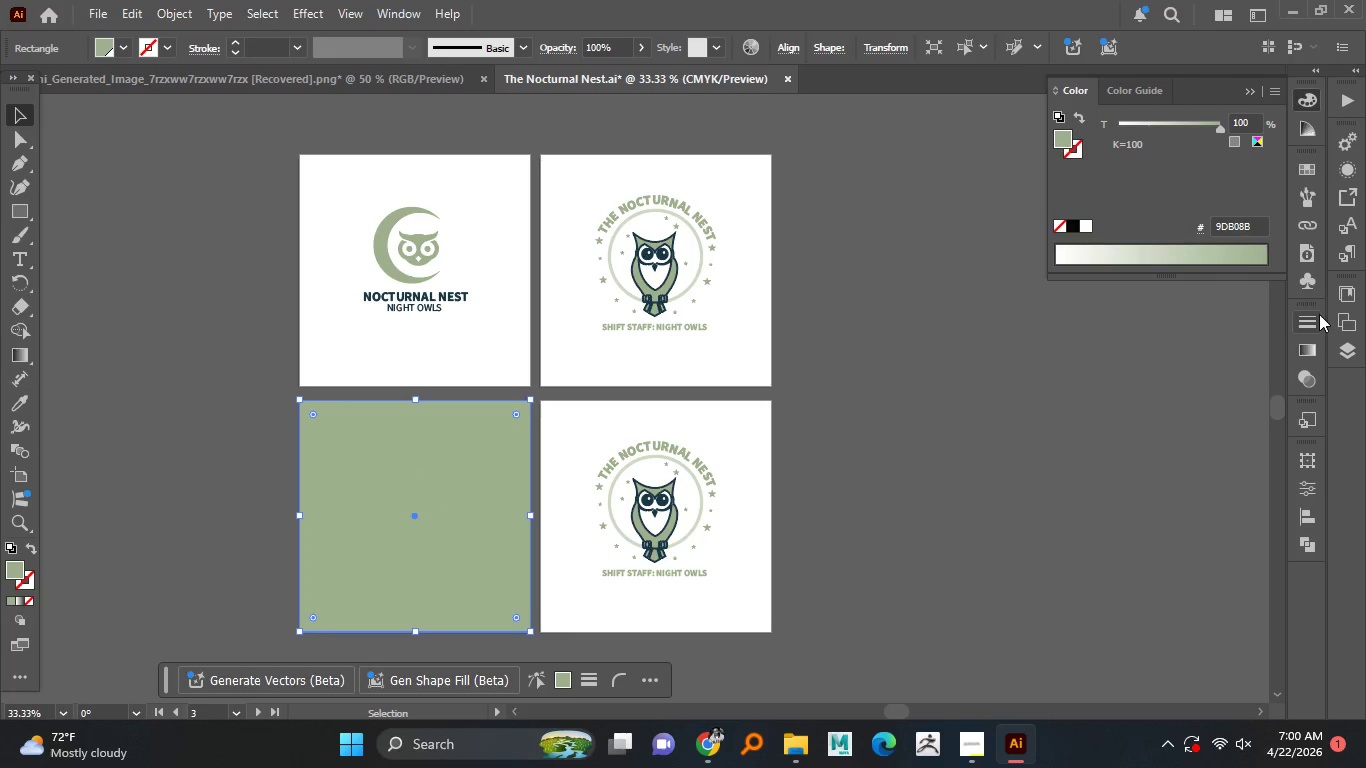 
left_click([1316, 168])
 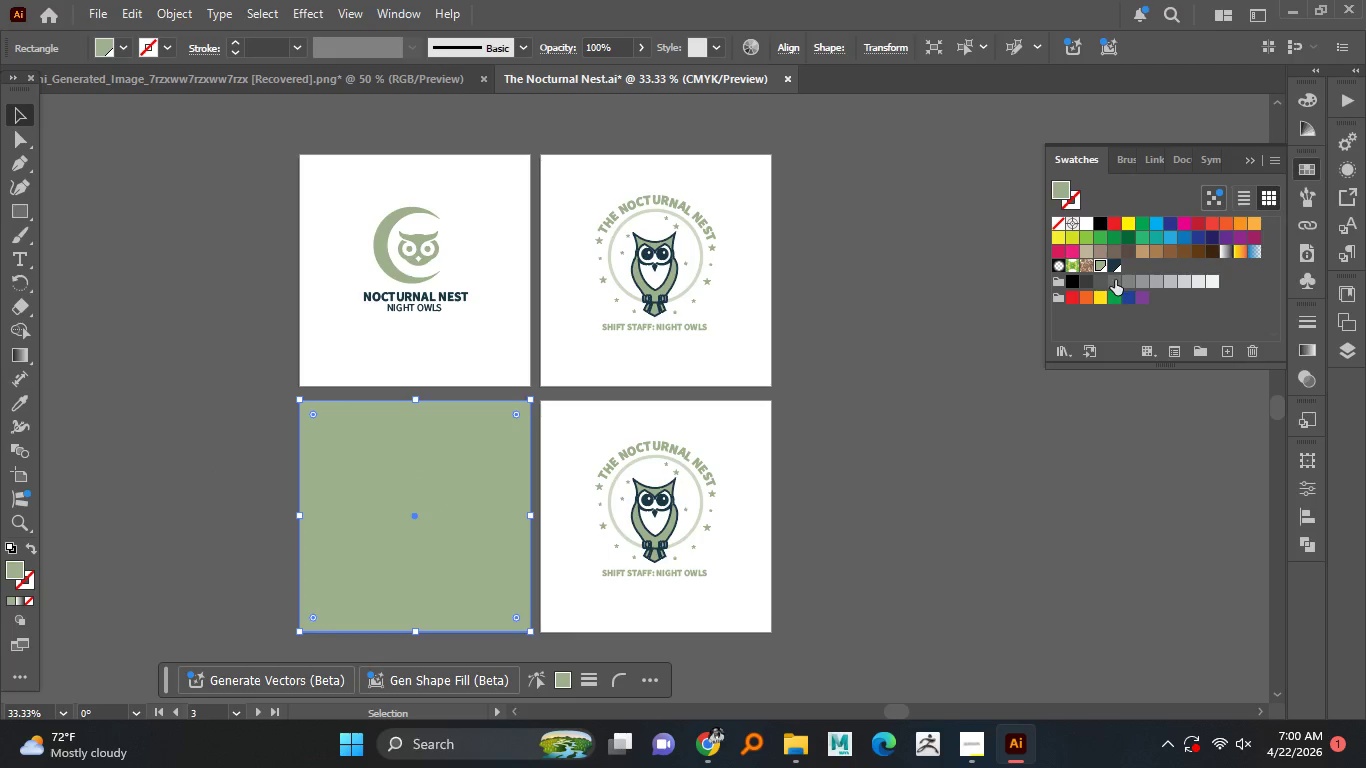 
left_click([1118, 264])
 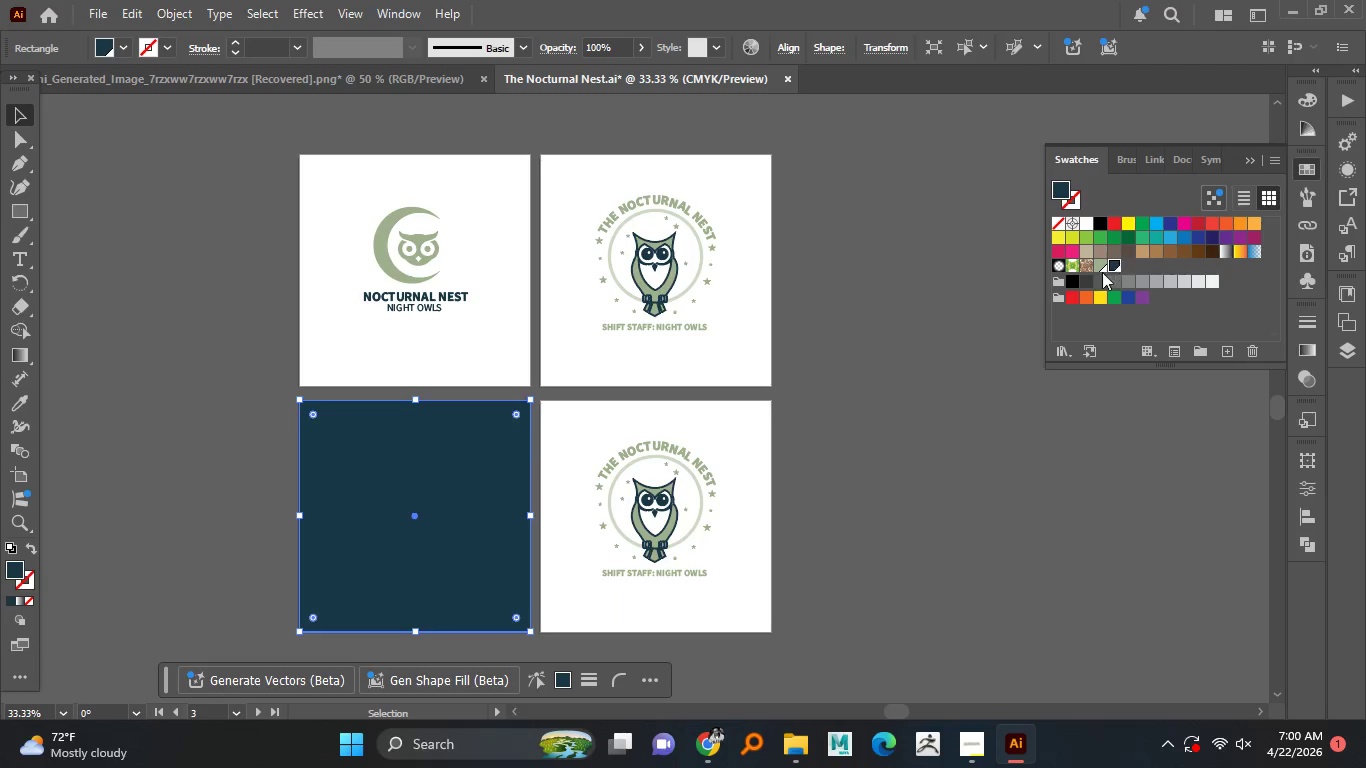 
mouse_move([1059, 281])
 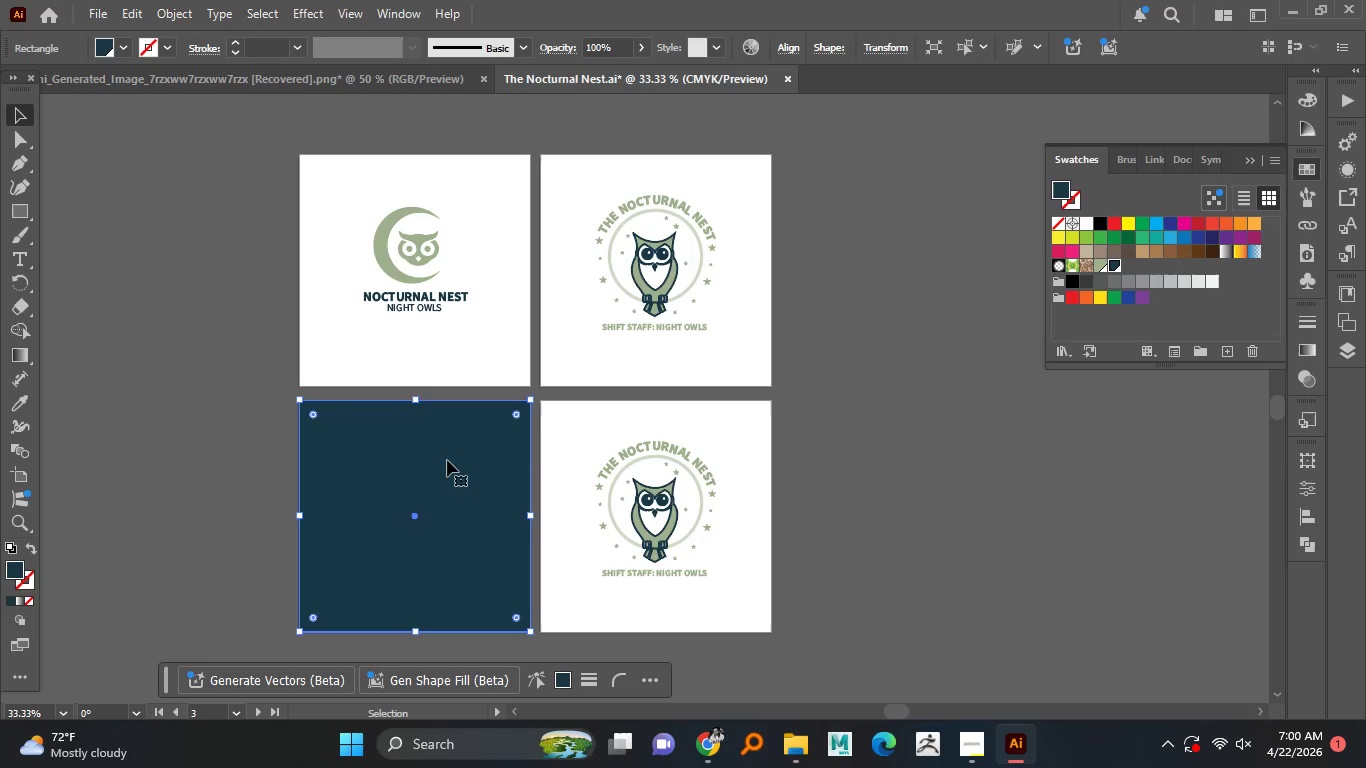 
right_click([447, 460])
 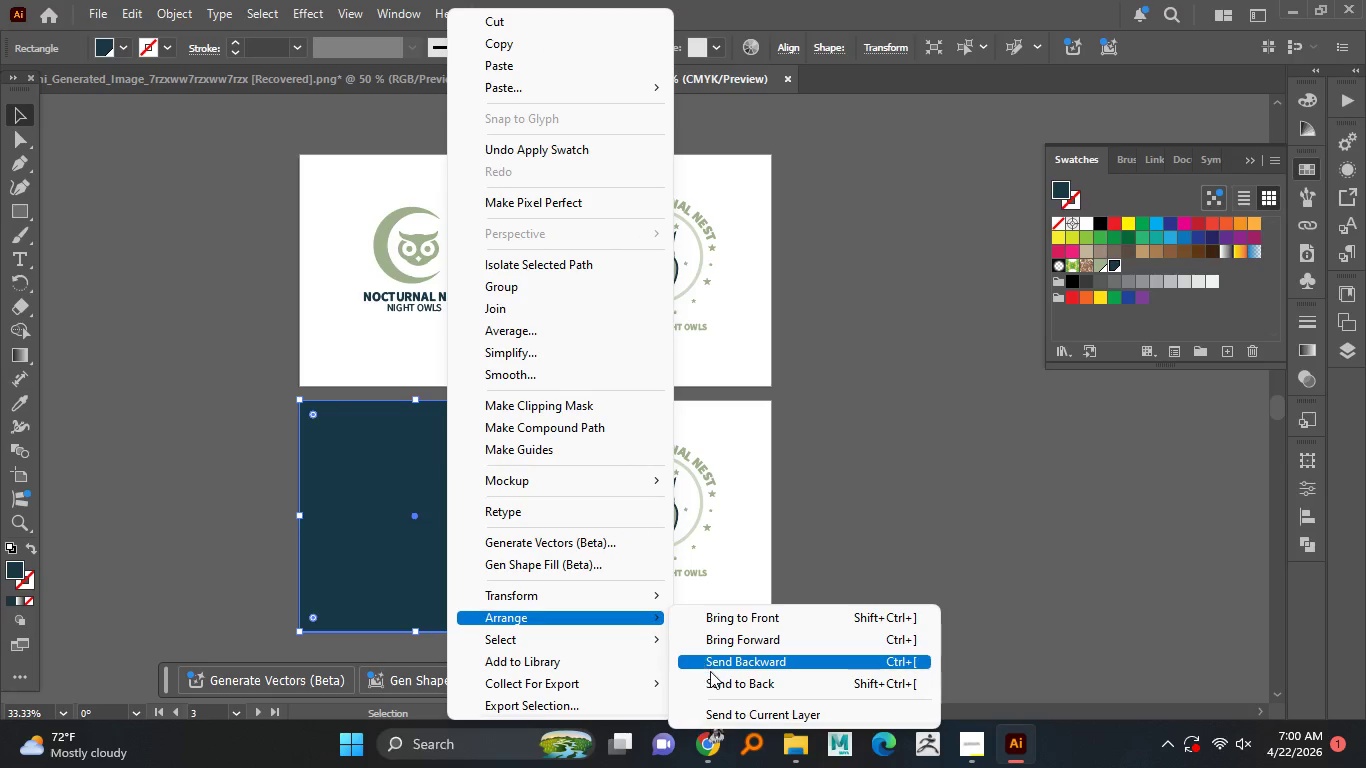 
left_click([712, 676])
 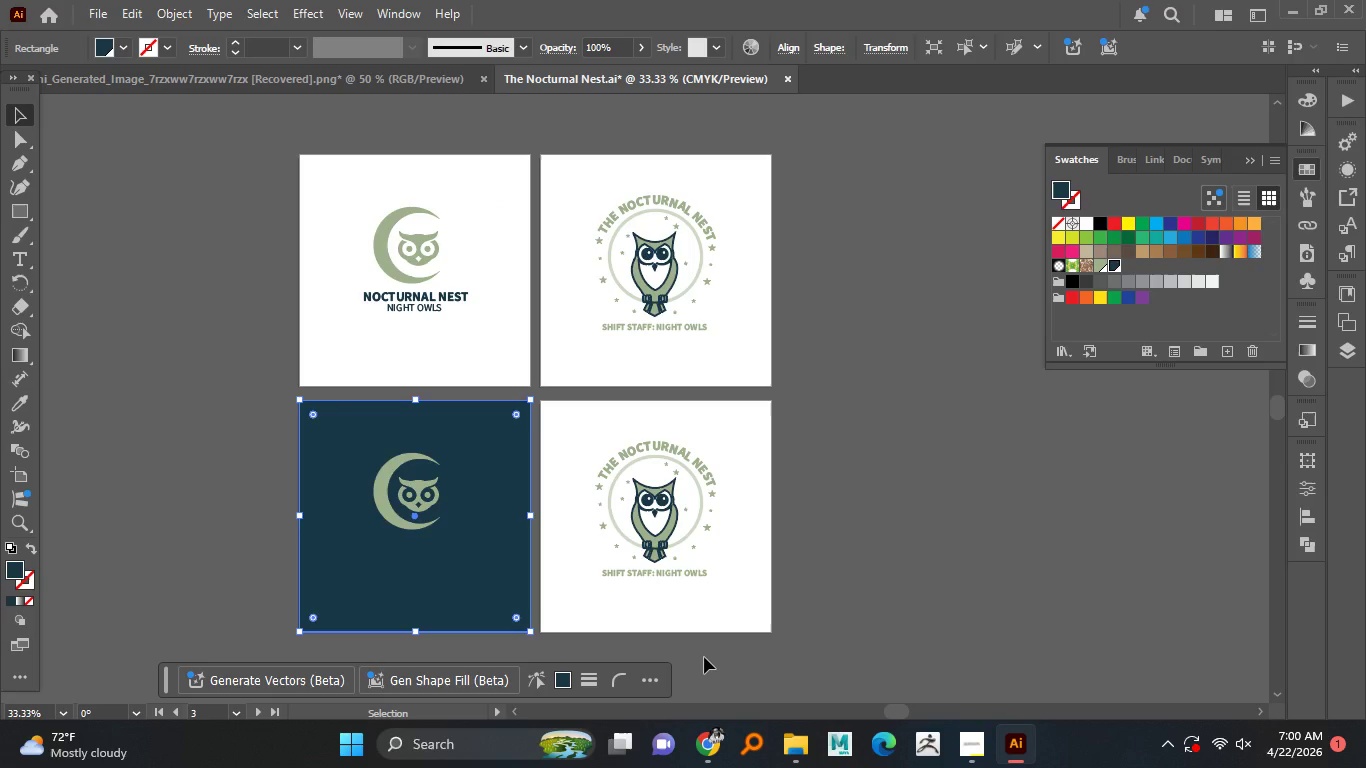 
wait(17.11)
 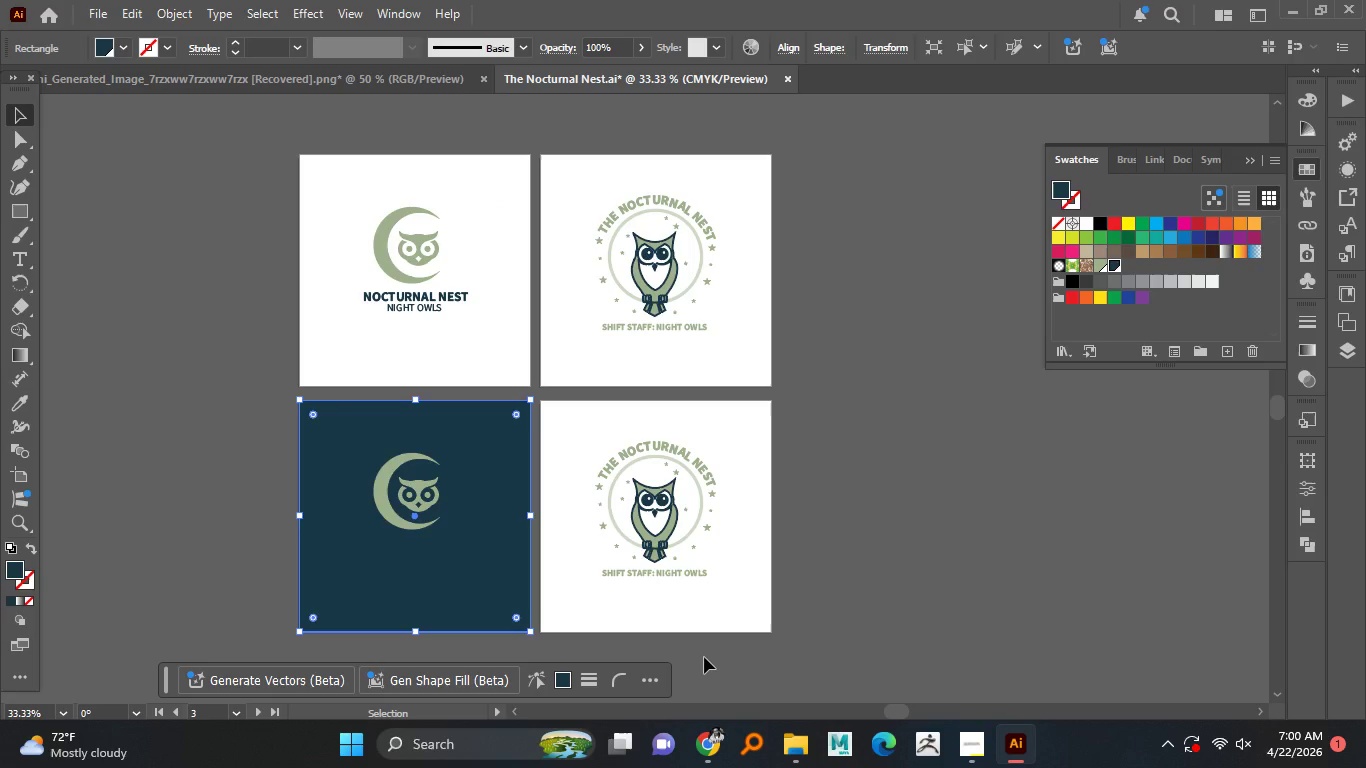 
left_click([422, 550])
 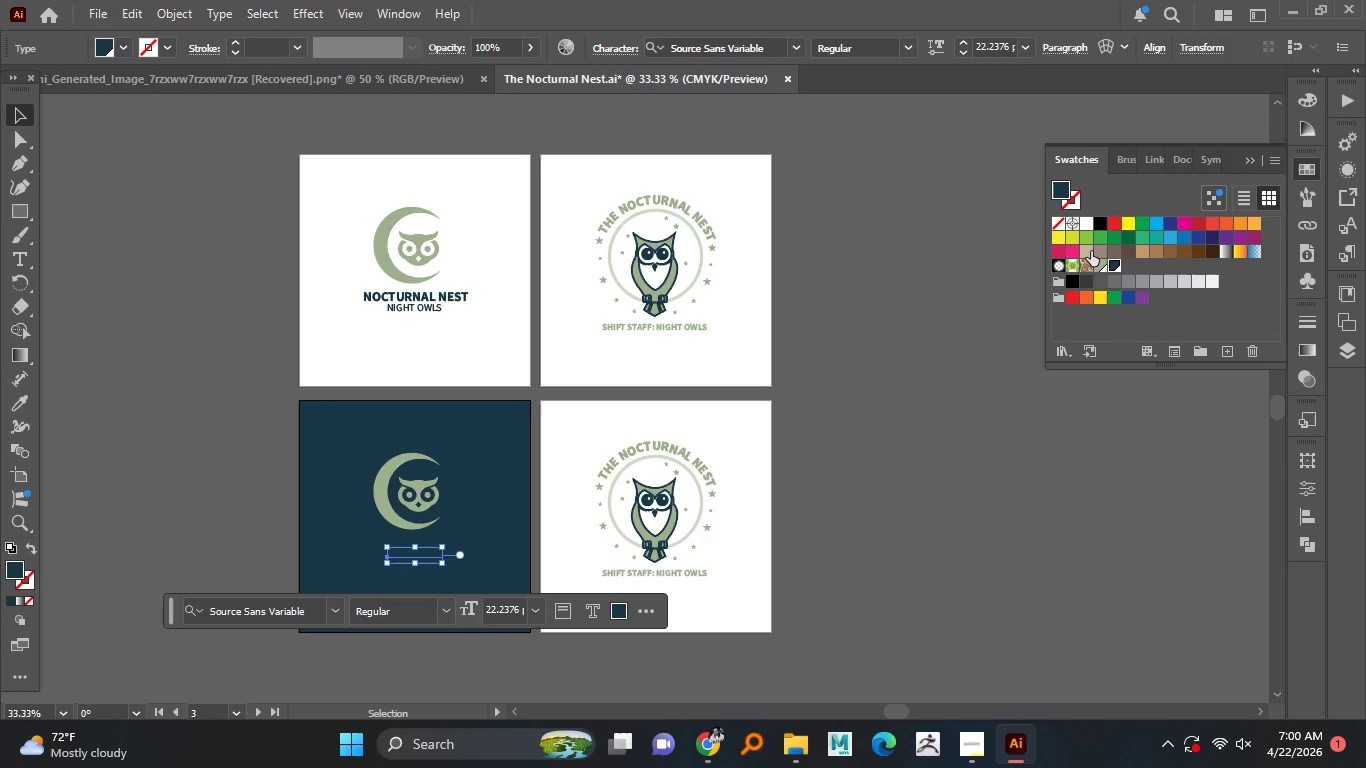 
left_click([1105, 262])
 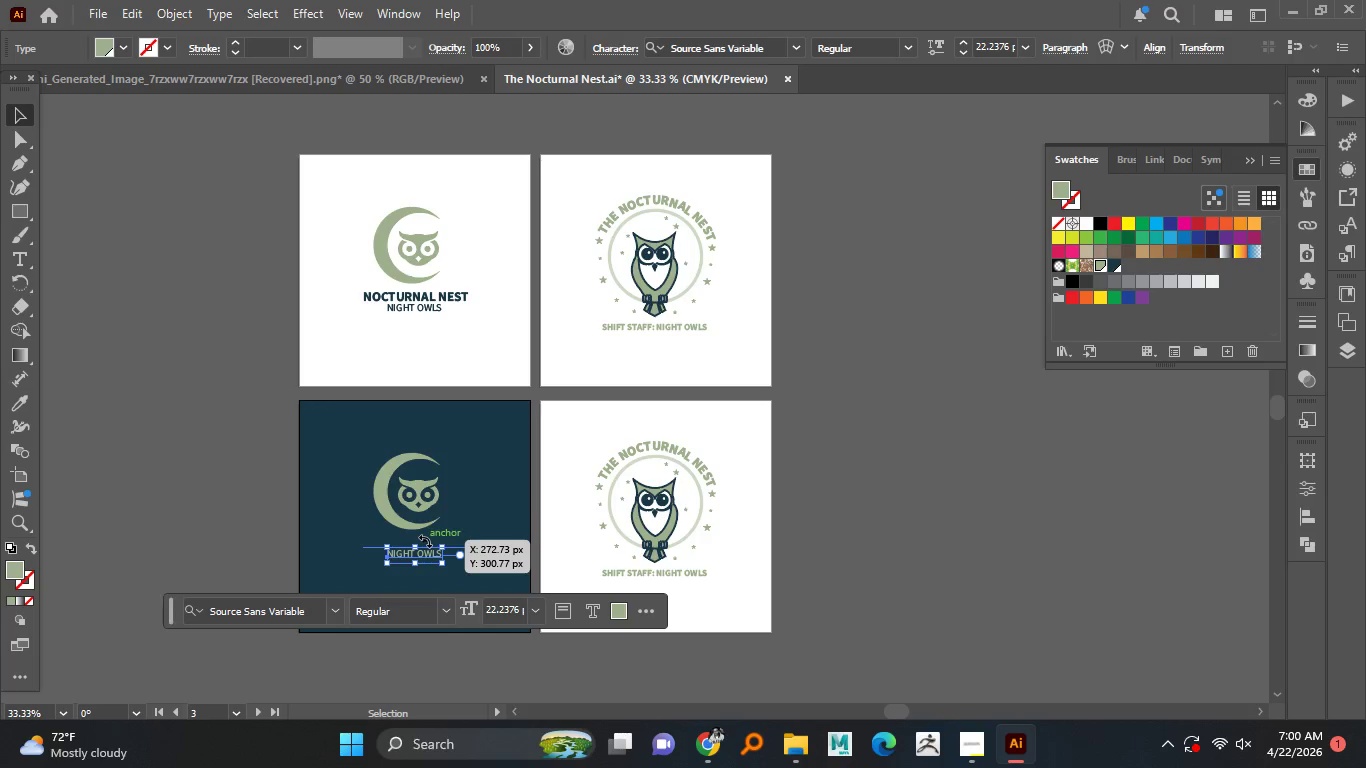 
left_click([229, 449])
 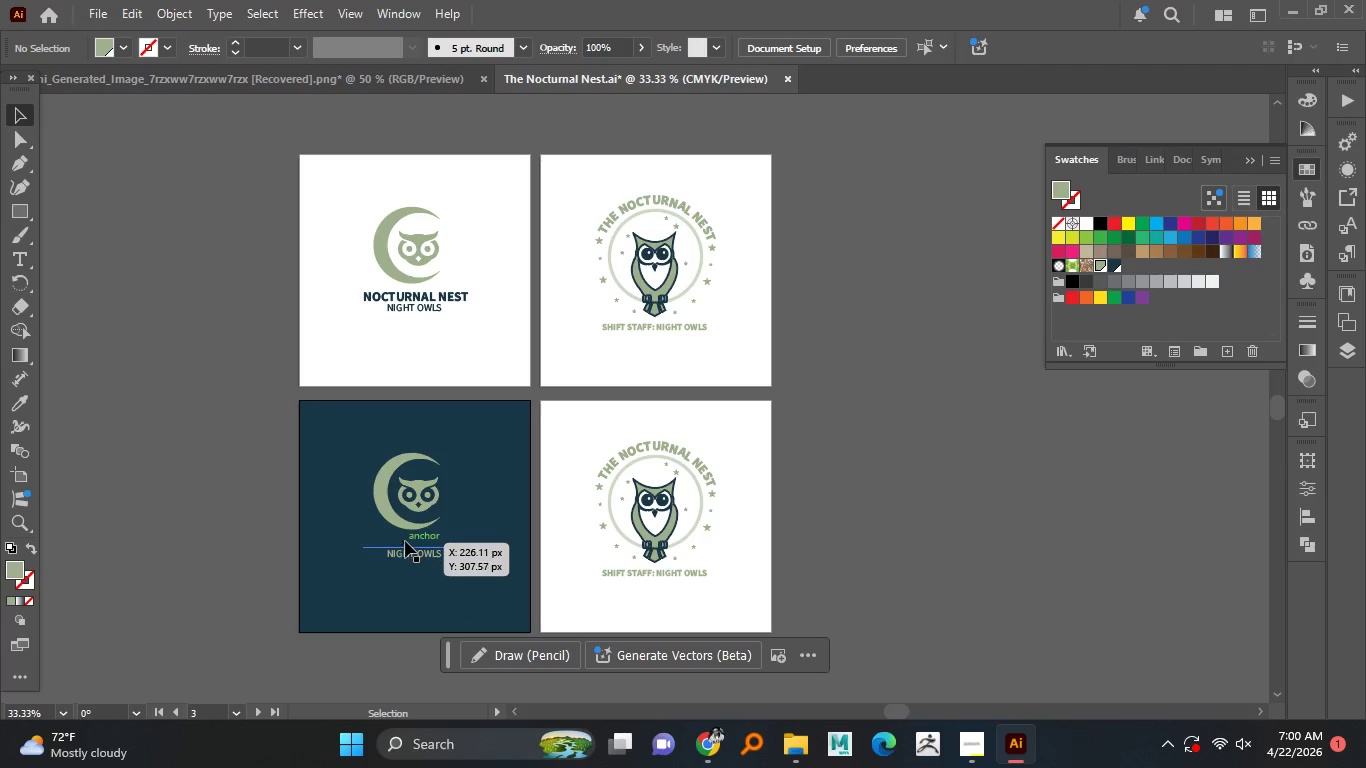 
left_click([405, 541])
 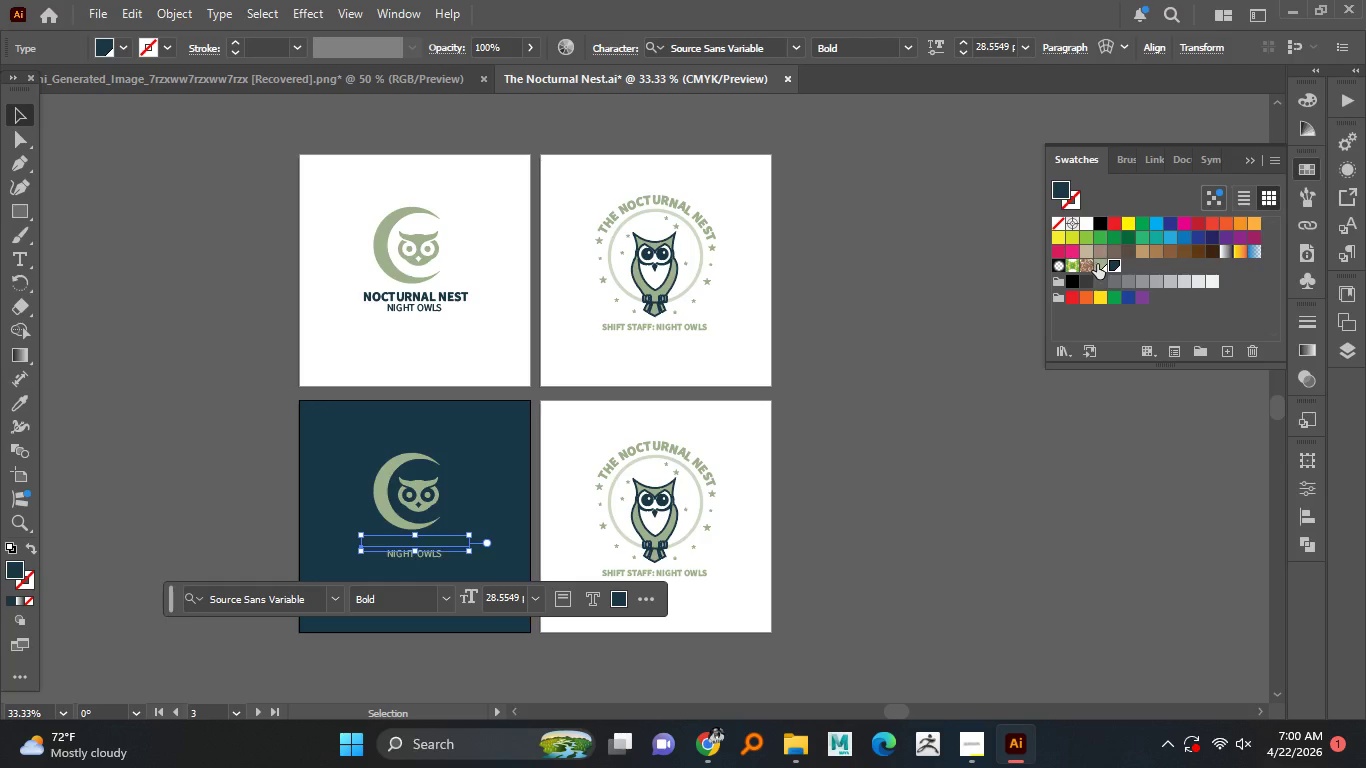 
left_click([1105, 266])
 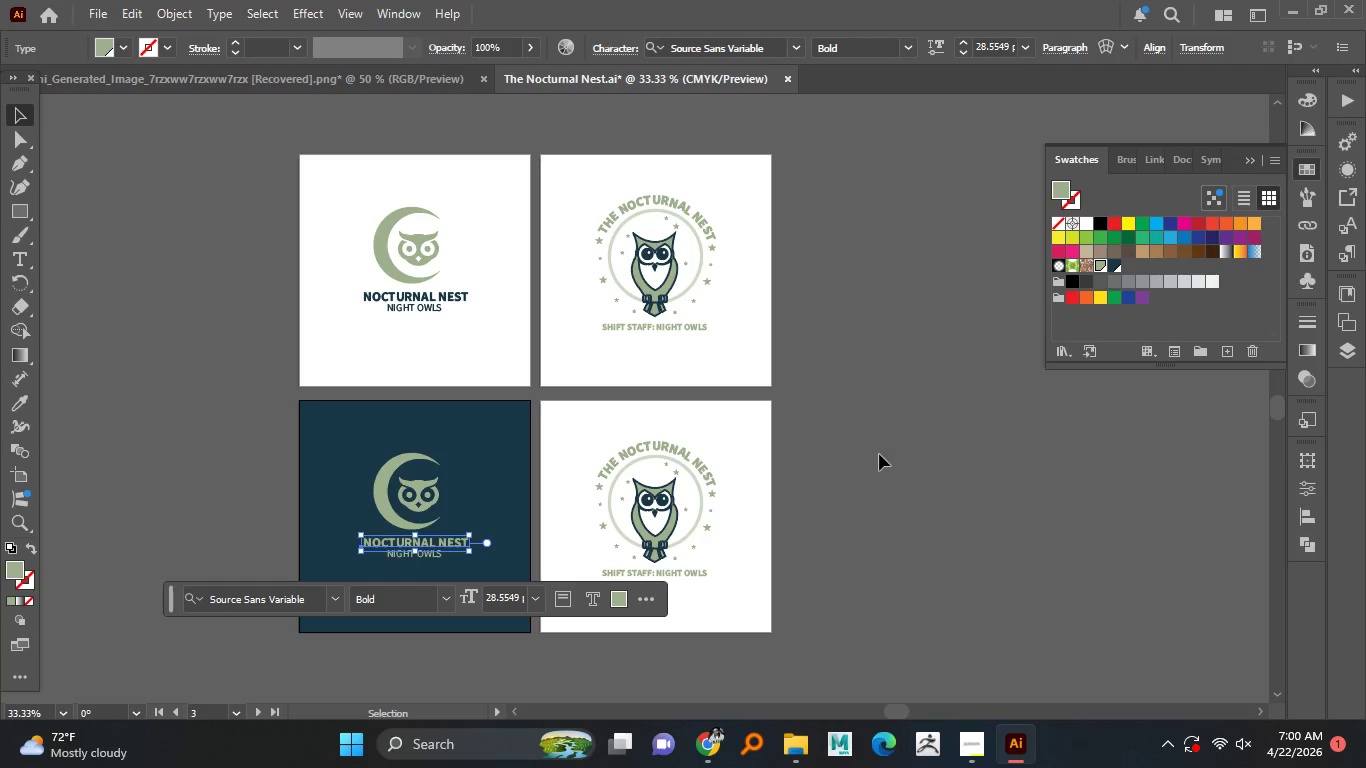 
left_click([879, 455])
 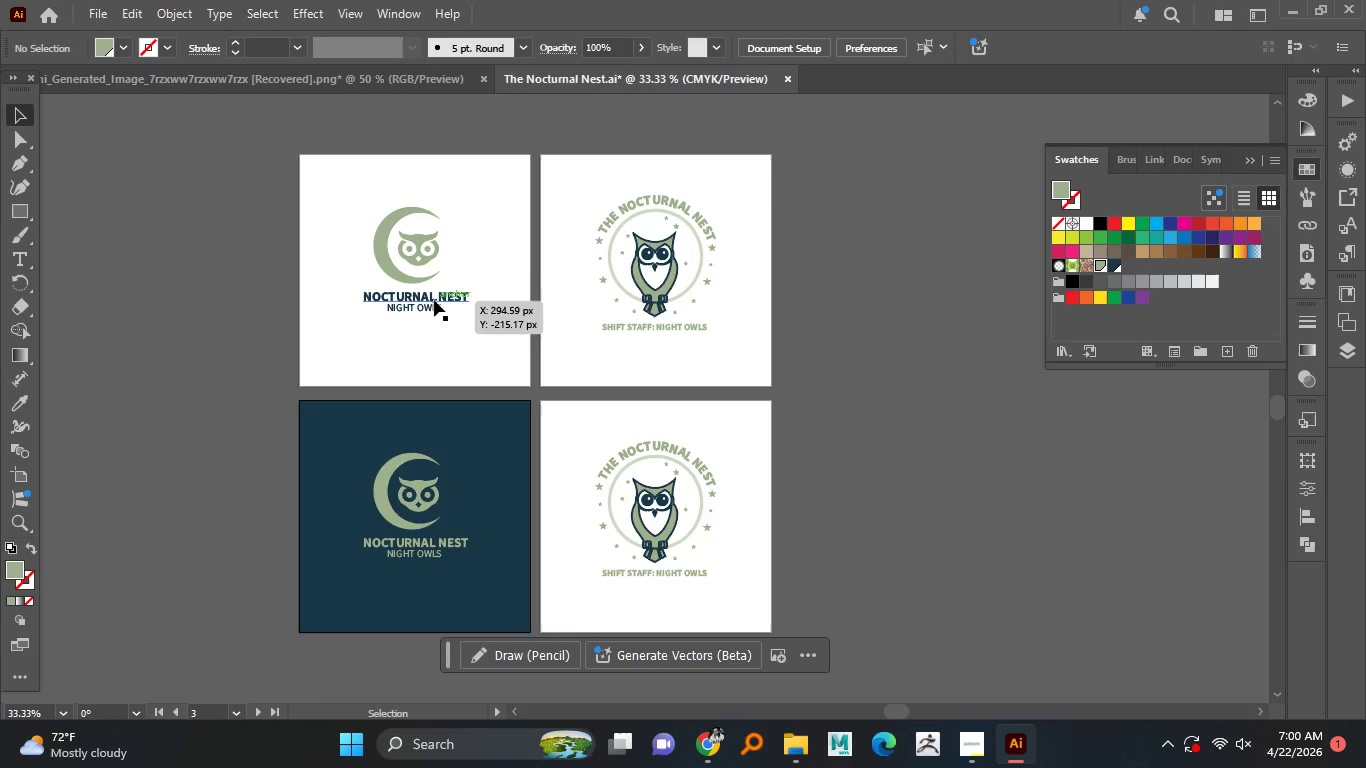 
hold_key(key=ShiftLeft, duration=1.44)
left_click([434, 311])
 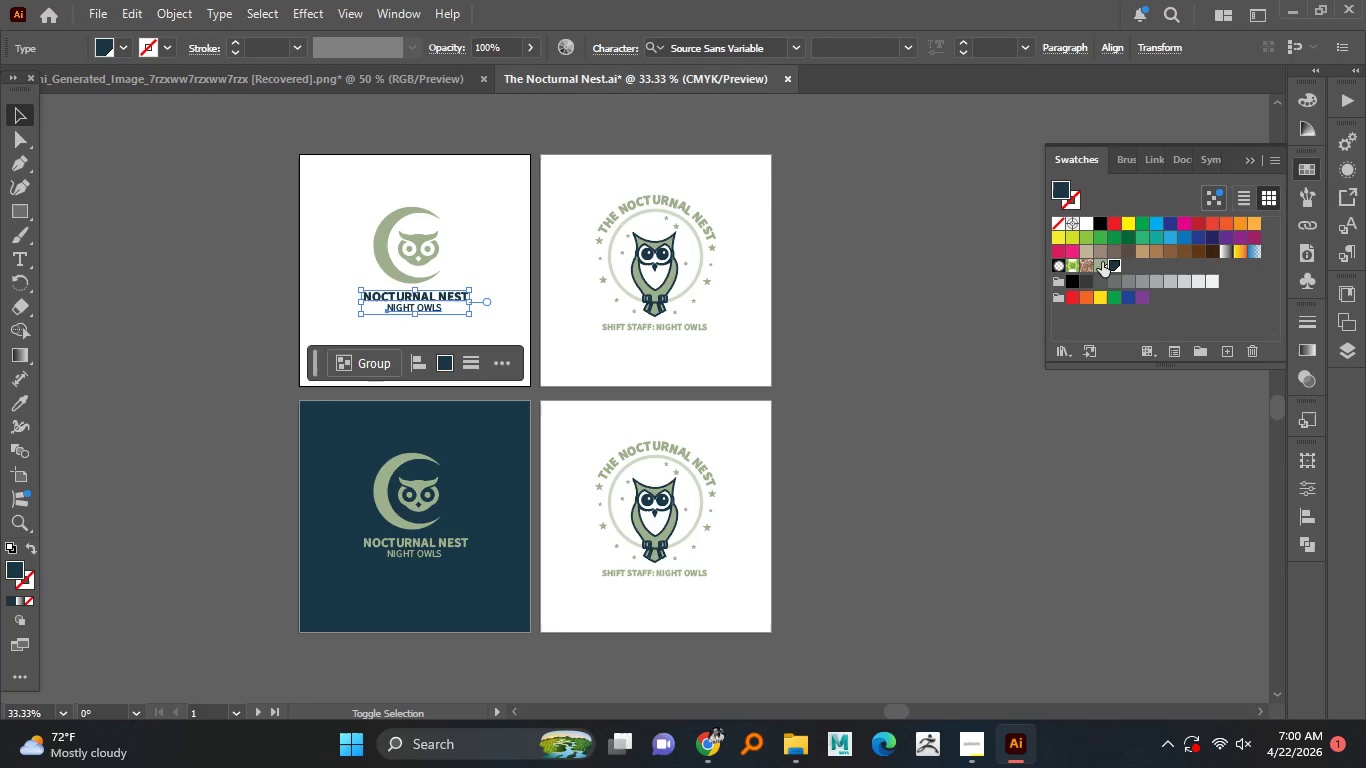 
left_click([1102, 264])
 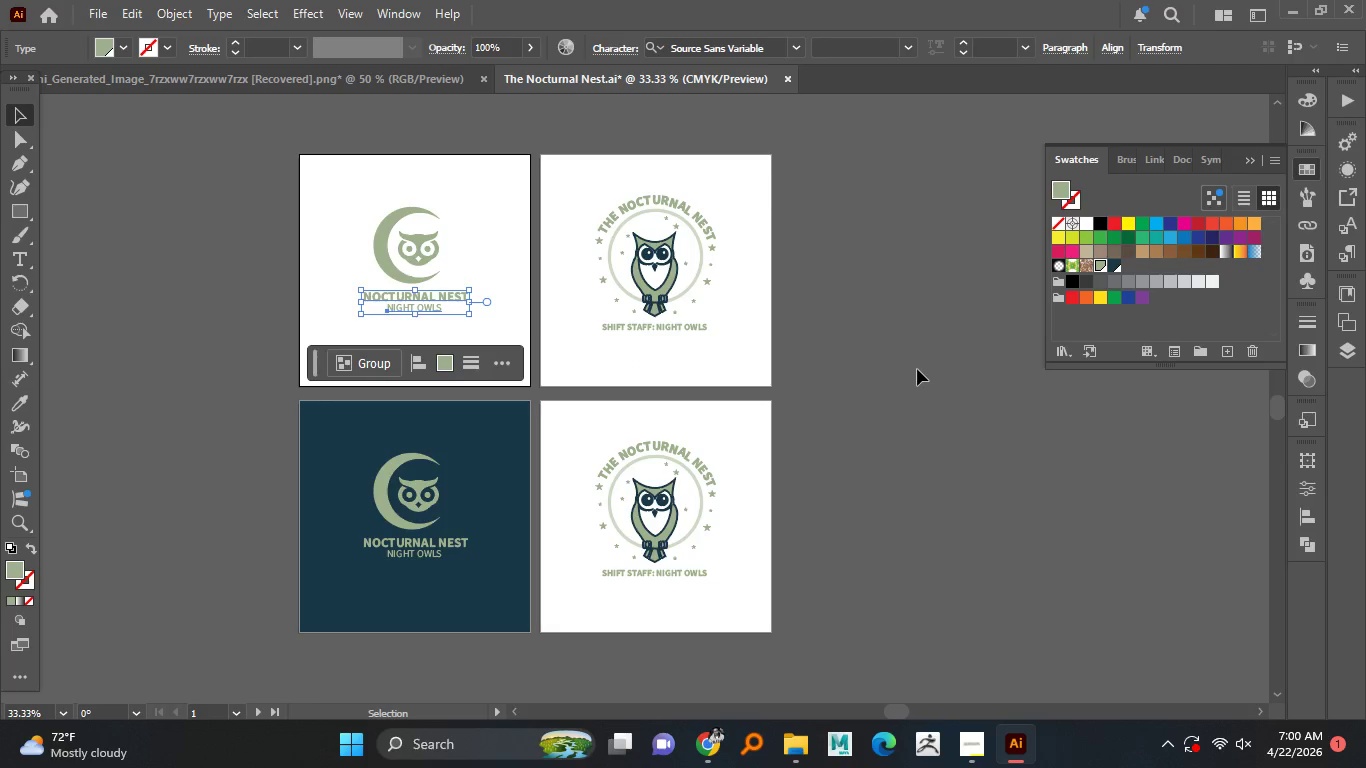 
left_click([917, 369])
 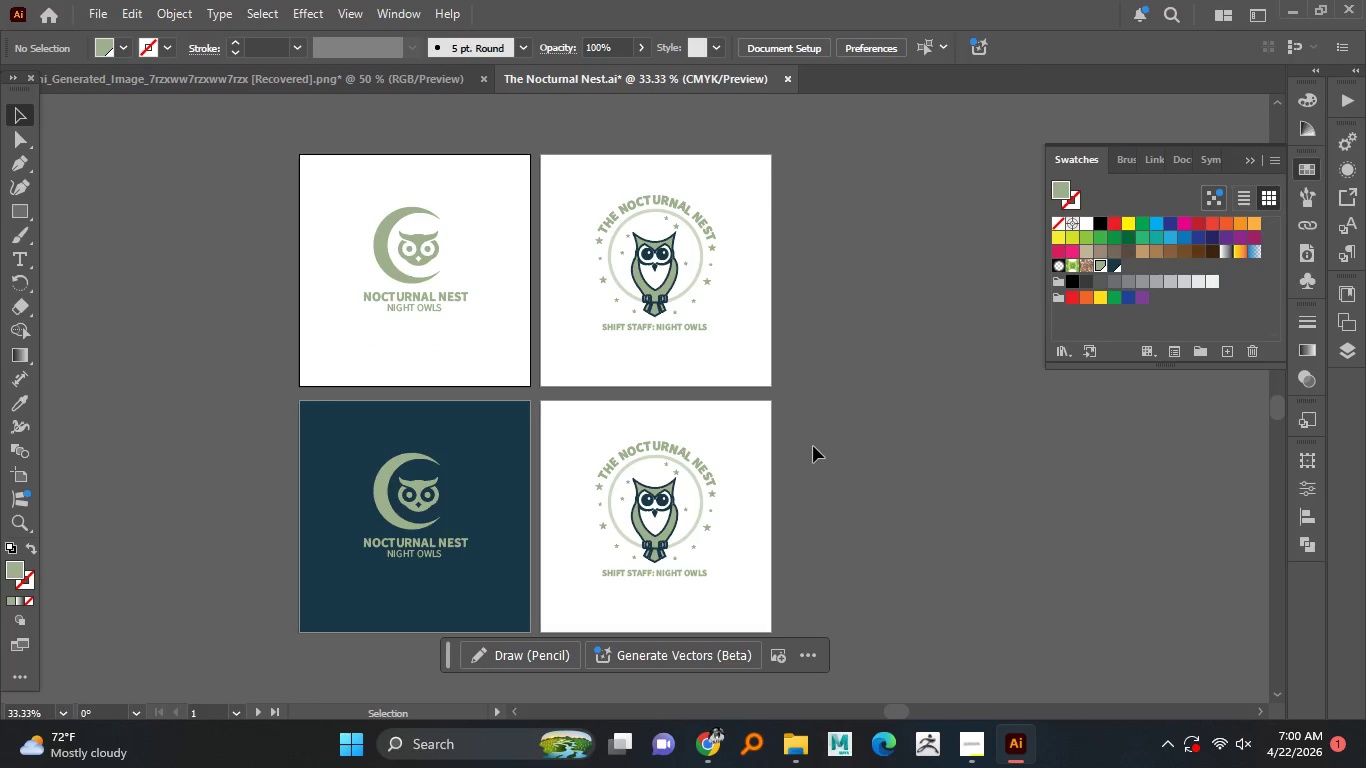 
hold_key(key=AltLeft, duration=0.66)
 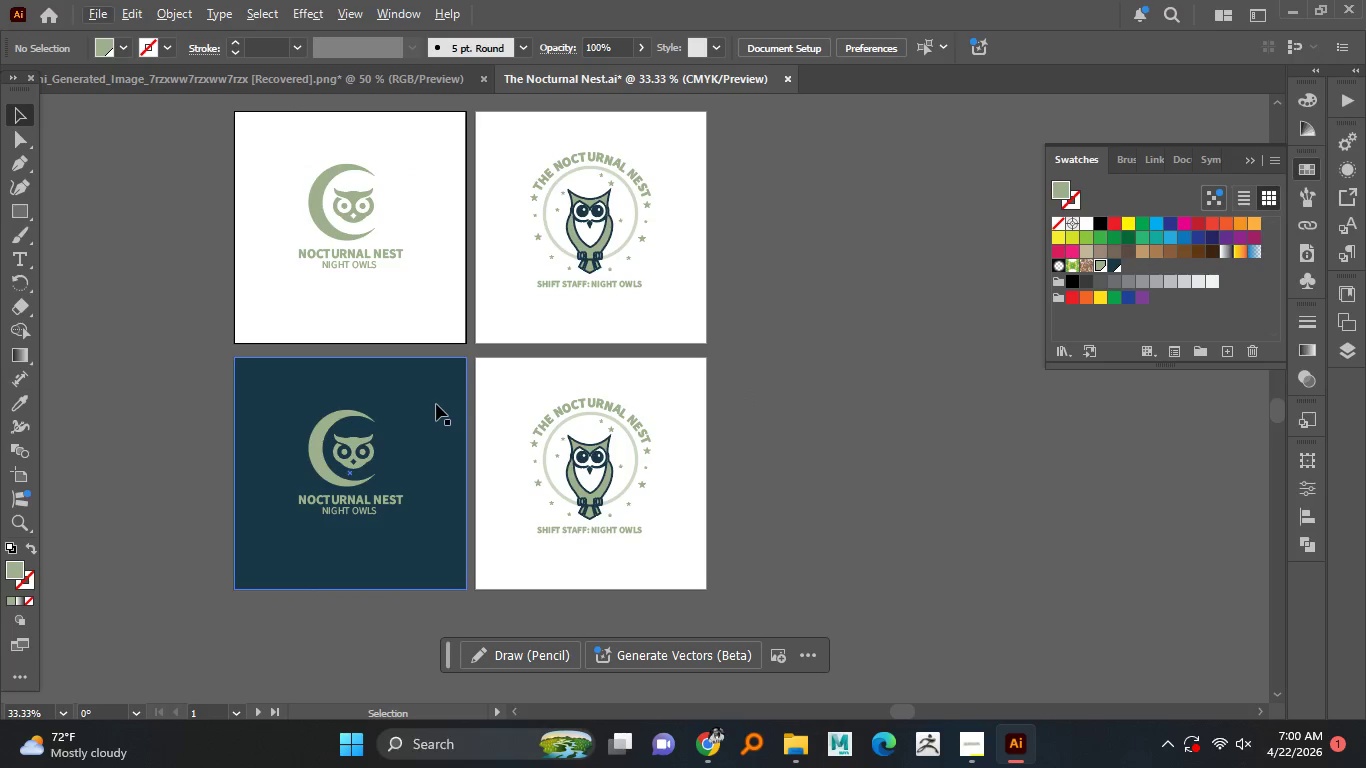 
left_click([436, 404])
 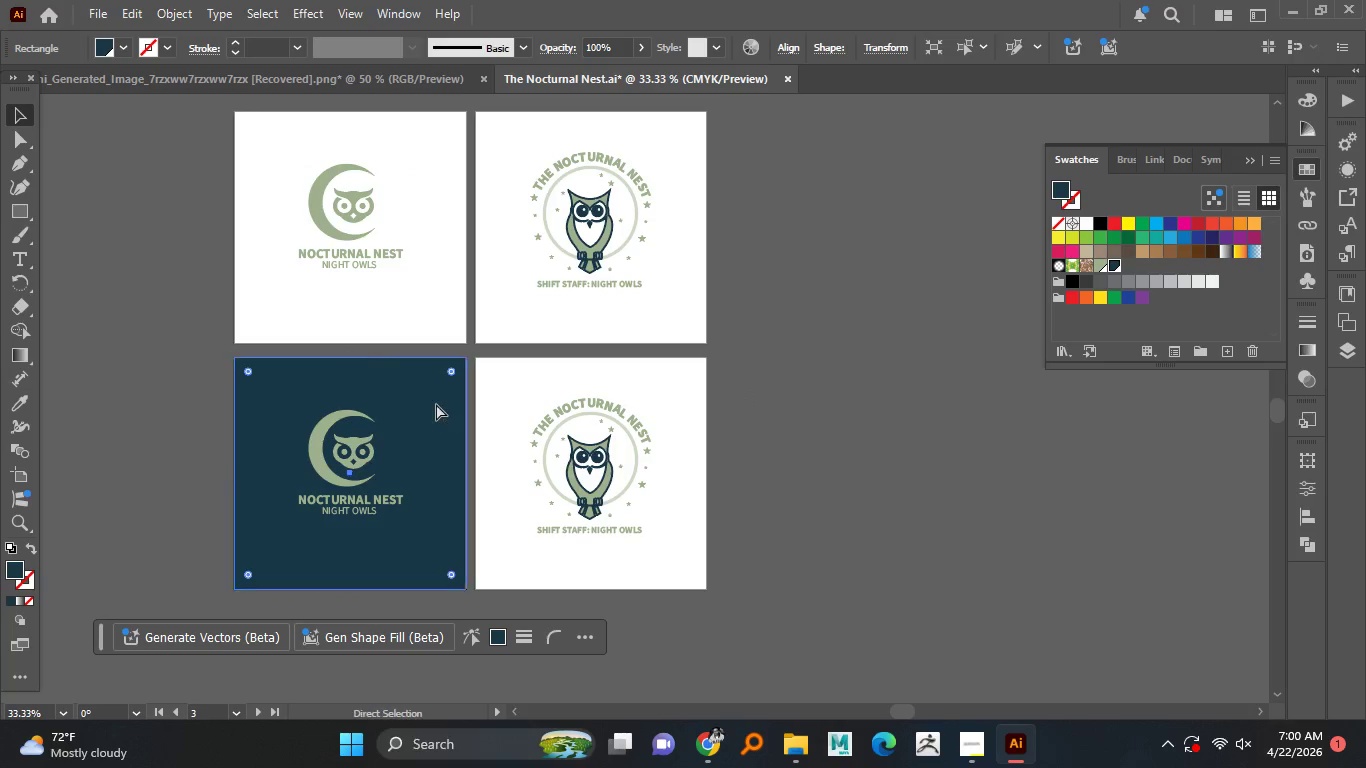 
key(Control+C)
 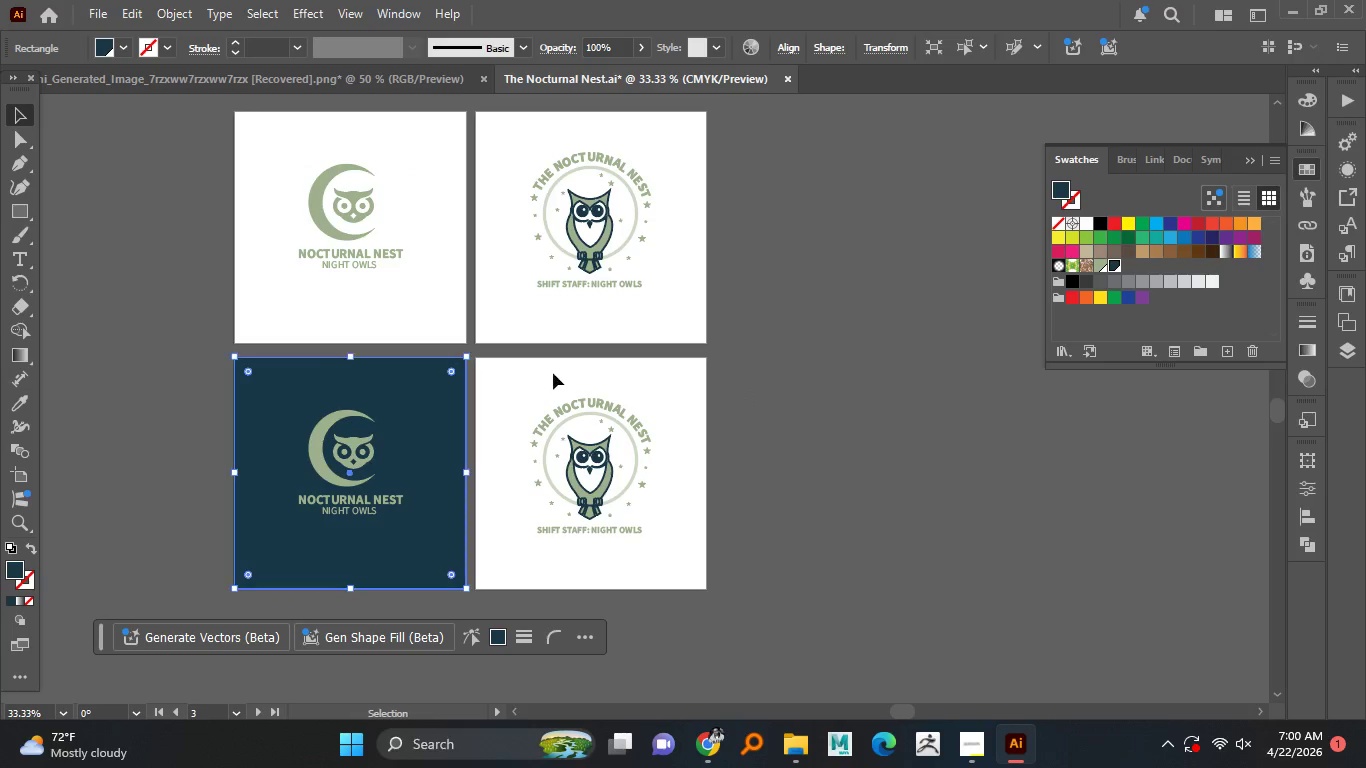 
left_click([553, 373])
 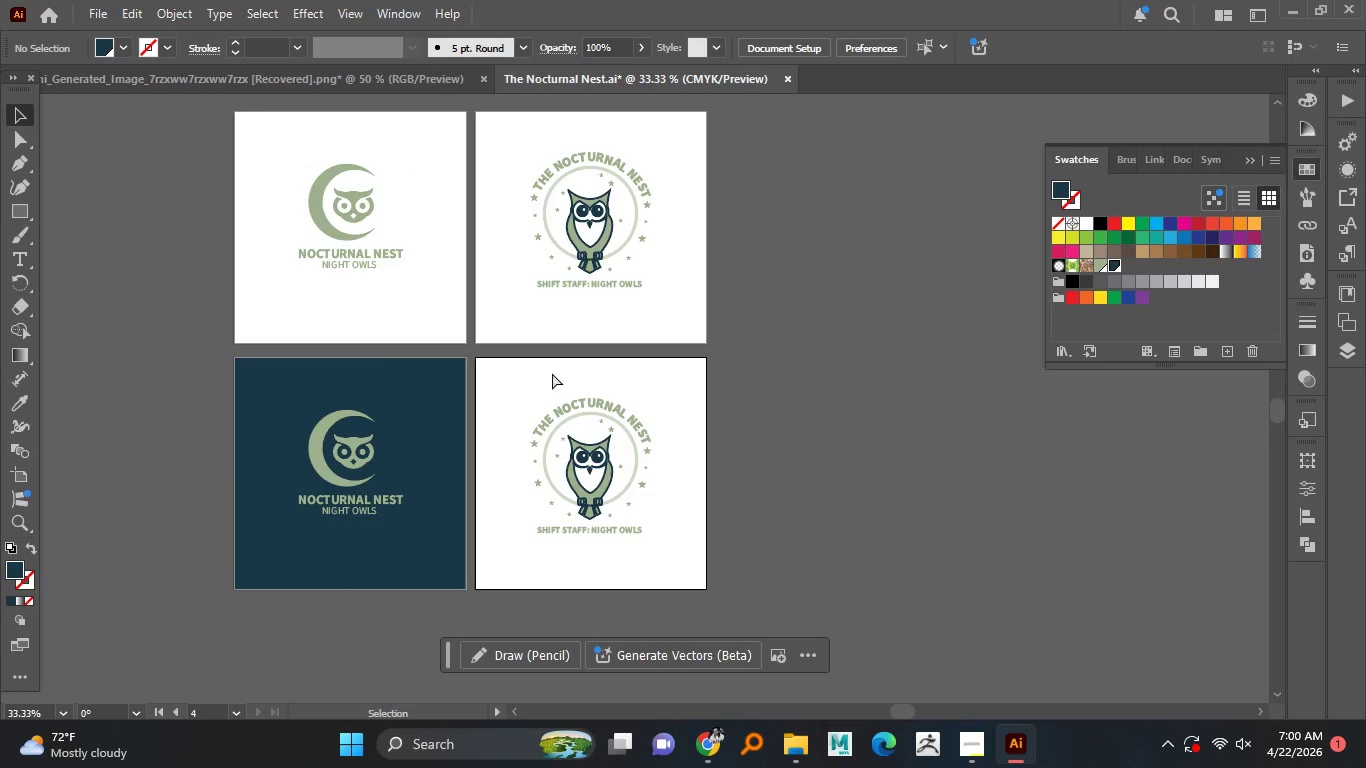 
key(Control+Shift+V)
 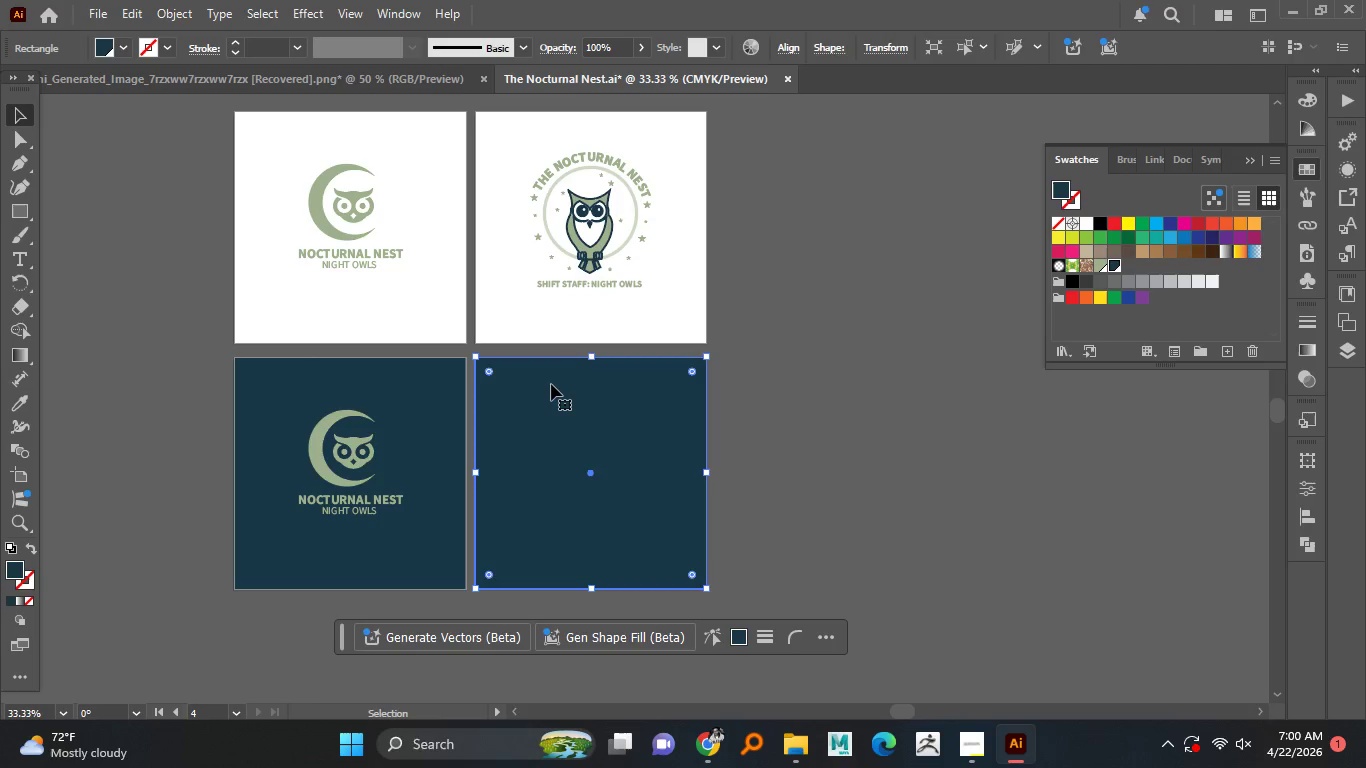 
right_click([551, 384])
 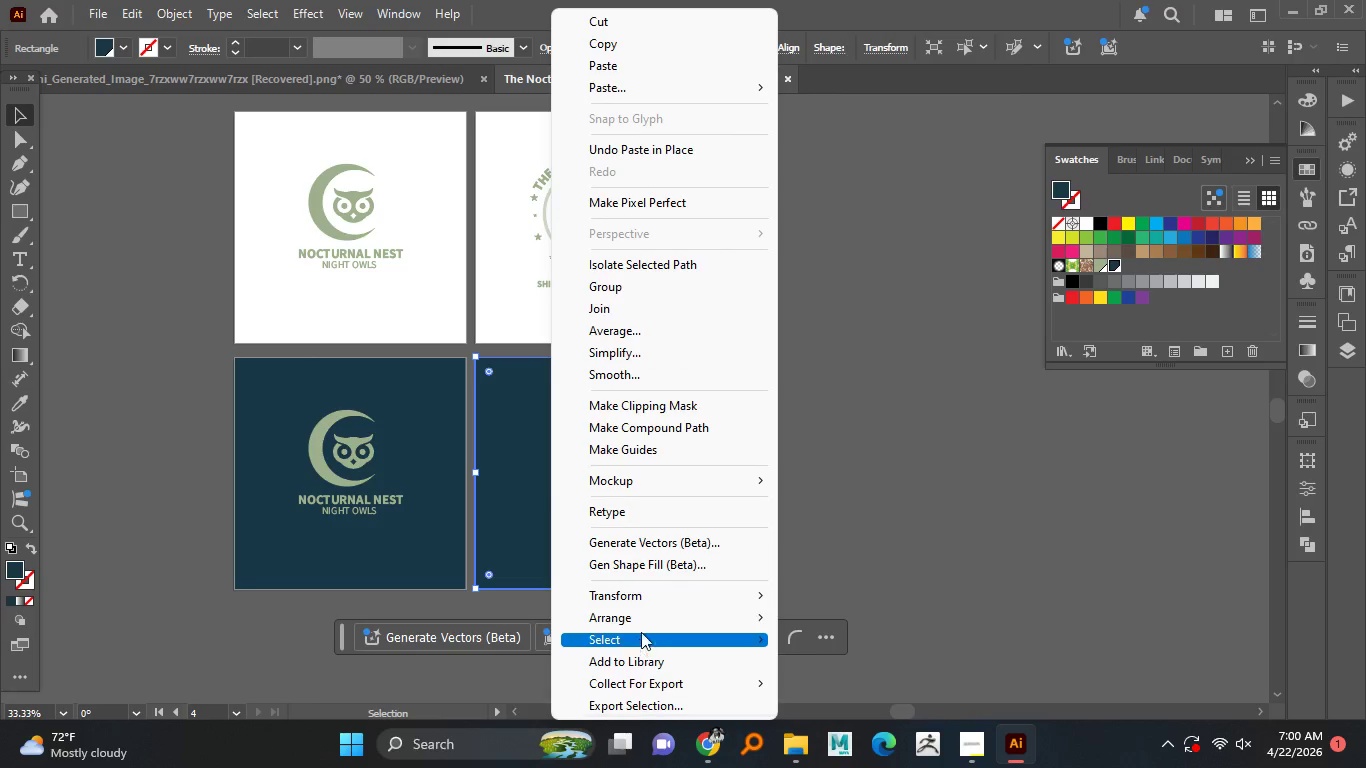 
left_click([648, 621])
 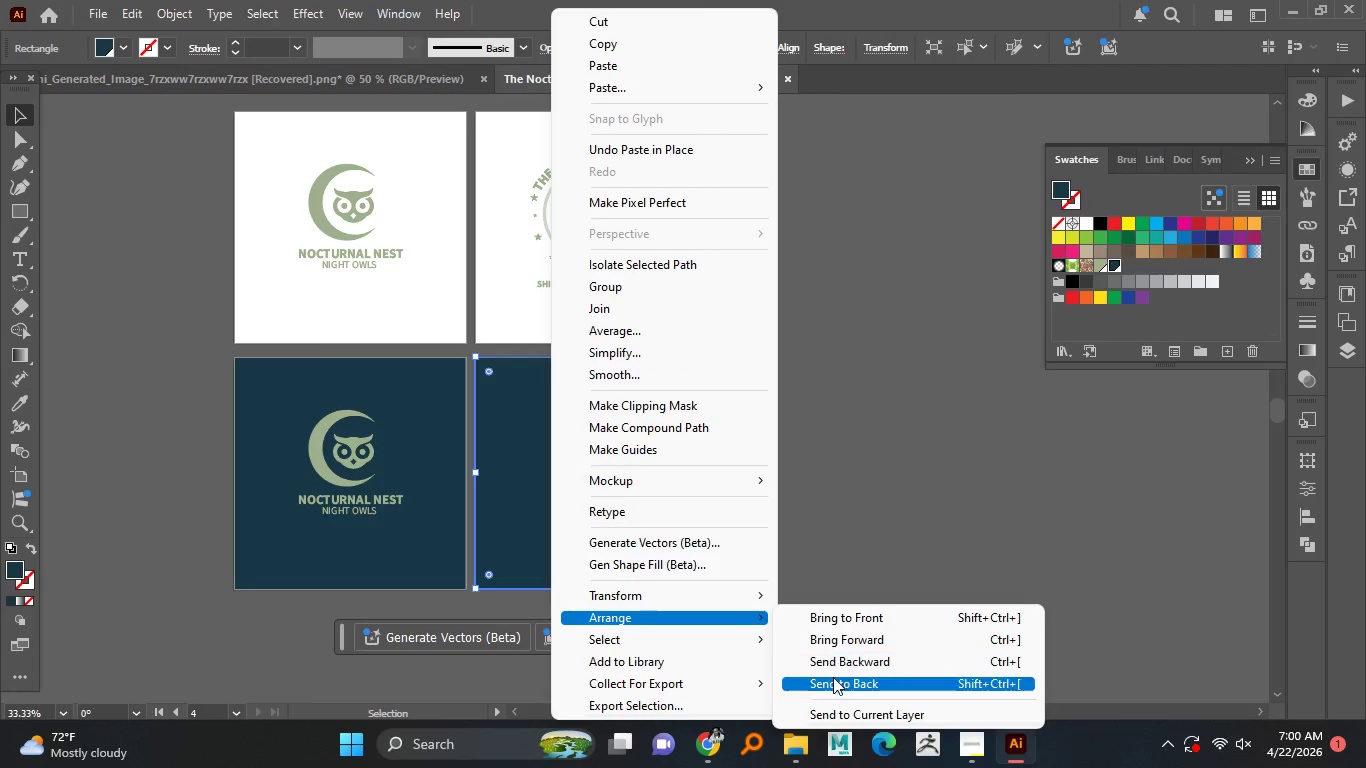 
left_click([836, 680])
 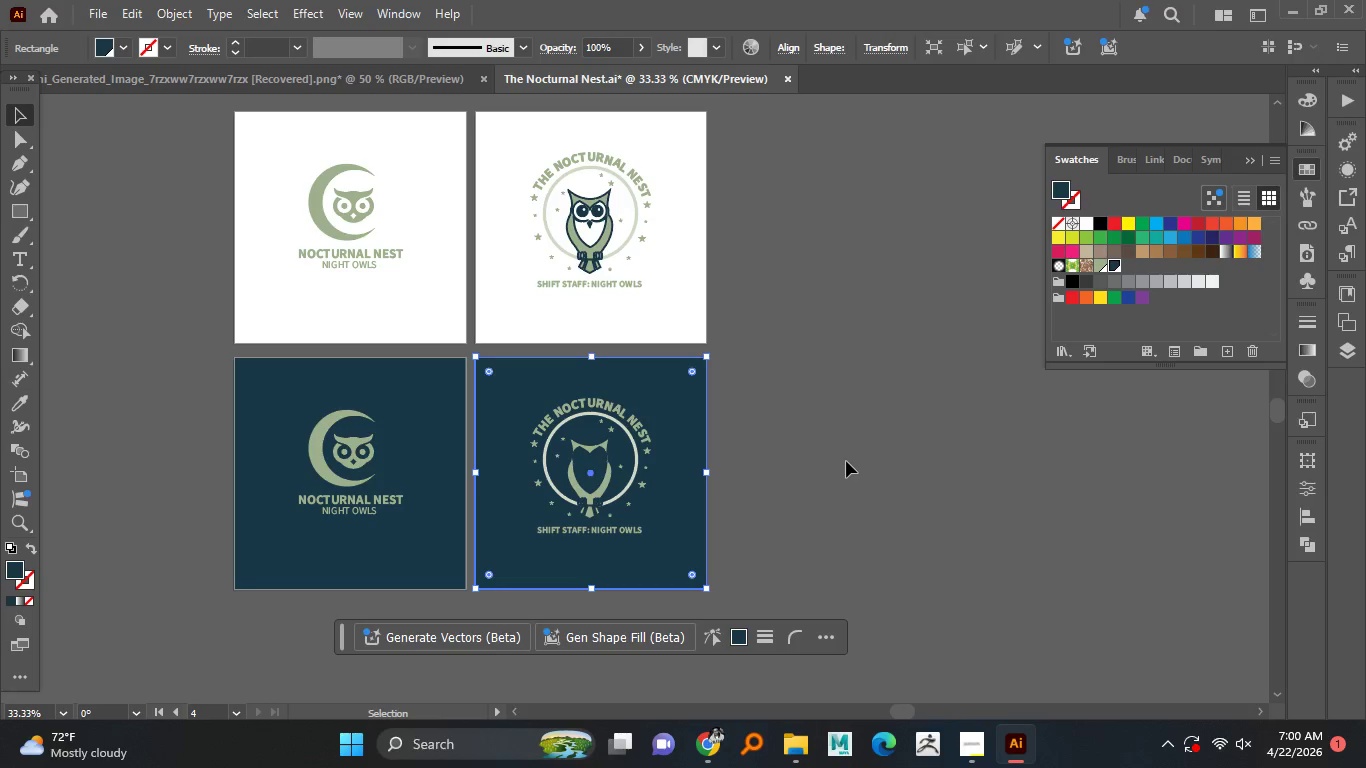 
left_click([846, 461])
 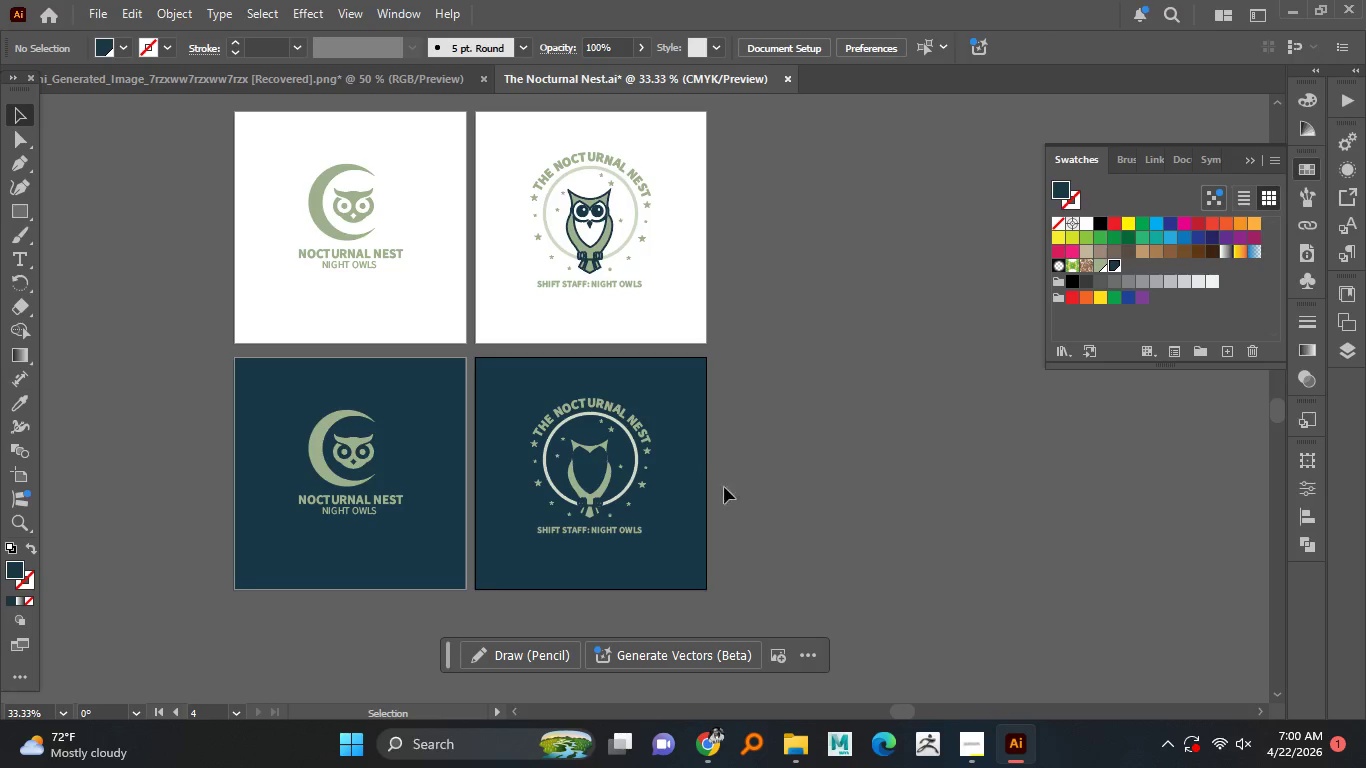 
hold_key(key=AltLeft, duration=1.52)
 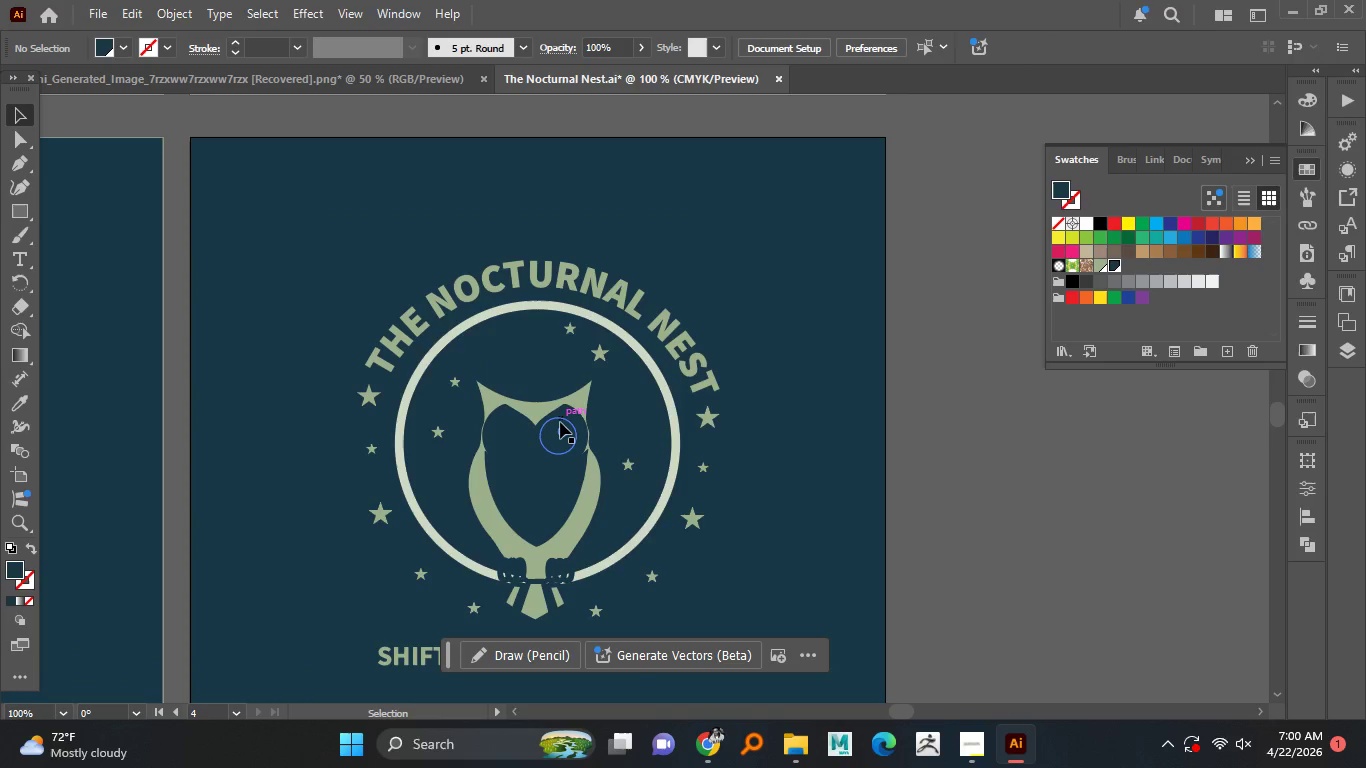 
hold_key(key=AltLeft, duration=0.5)
 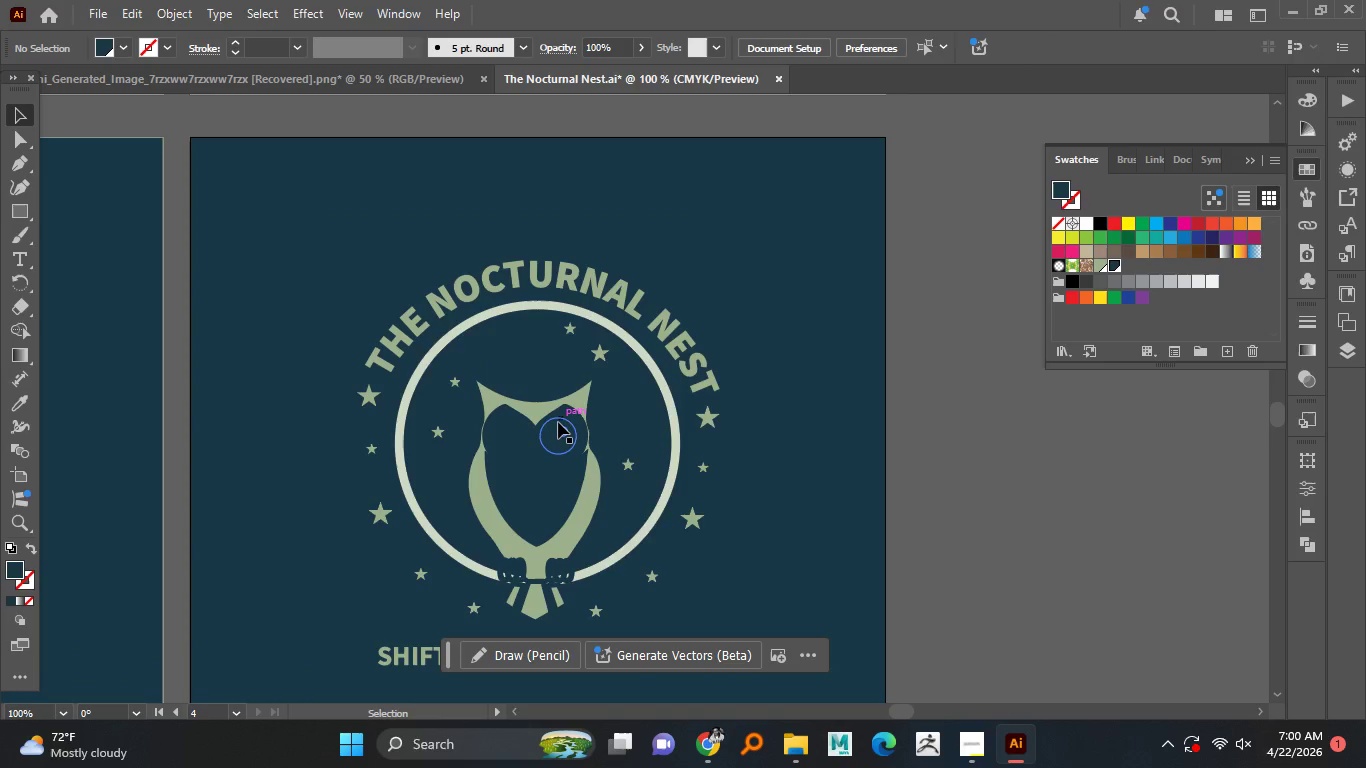 
scroll: coordinate [571, 471], scroll_direction: up, amount: 3.0
 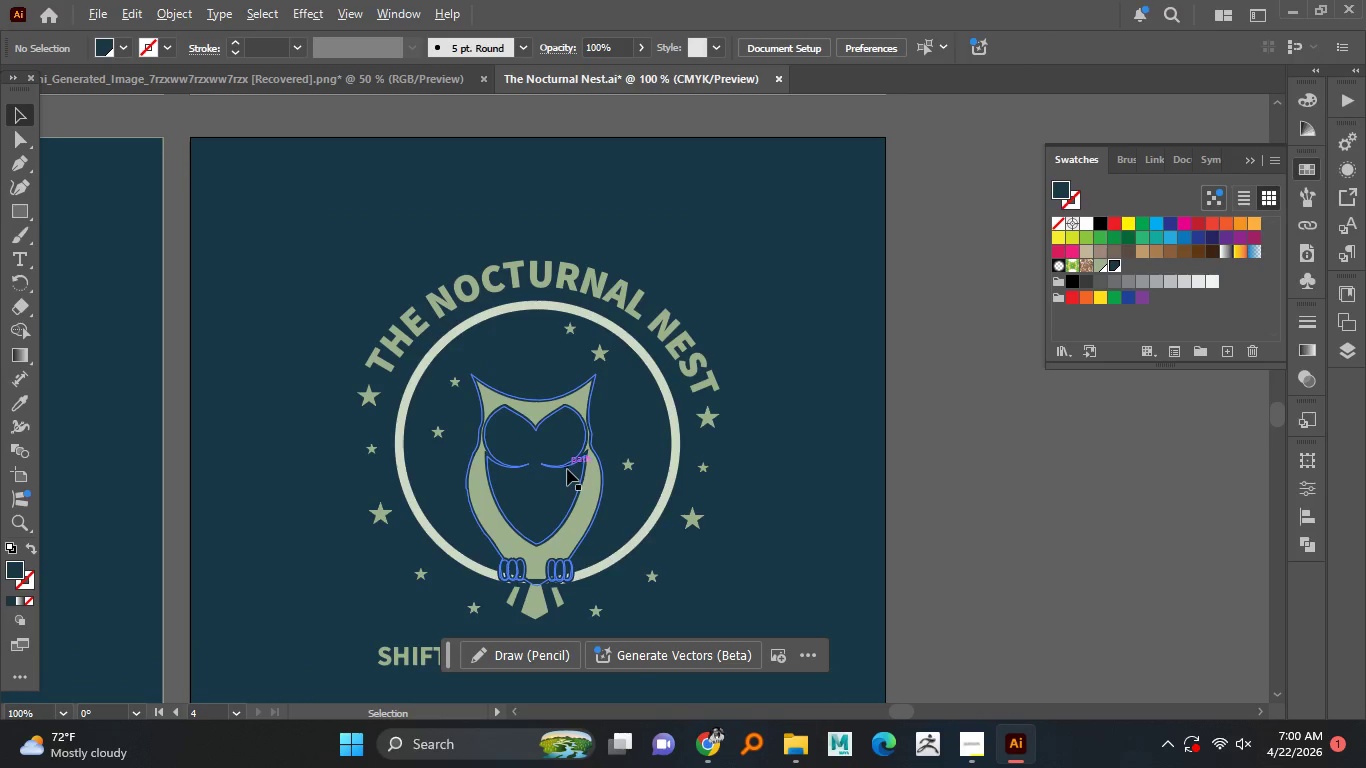 
hold_key(key=AltLeft, duration=0.66)
scroll: coordinate [556, 422], scroll_direction: up, amount: 2.0
 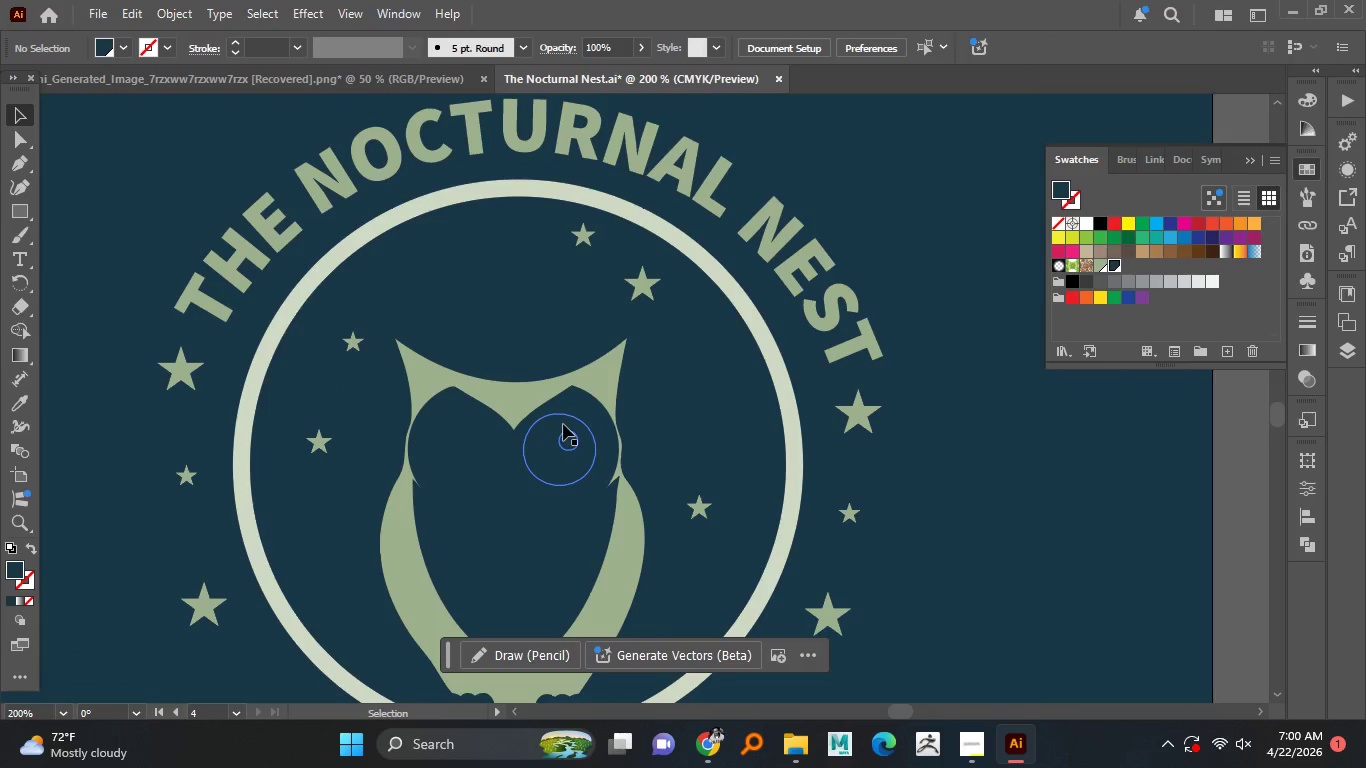 
left_click([565, 424])
 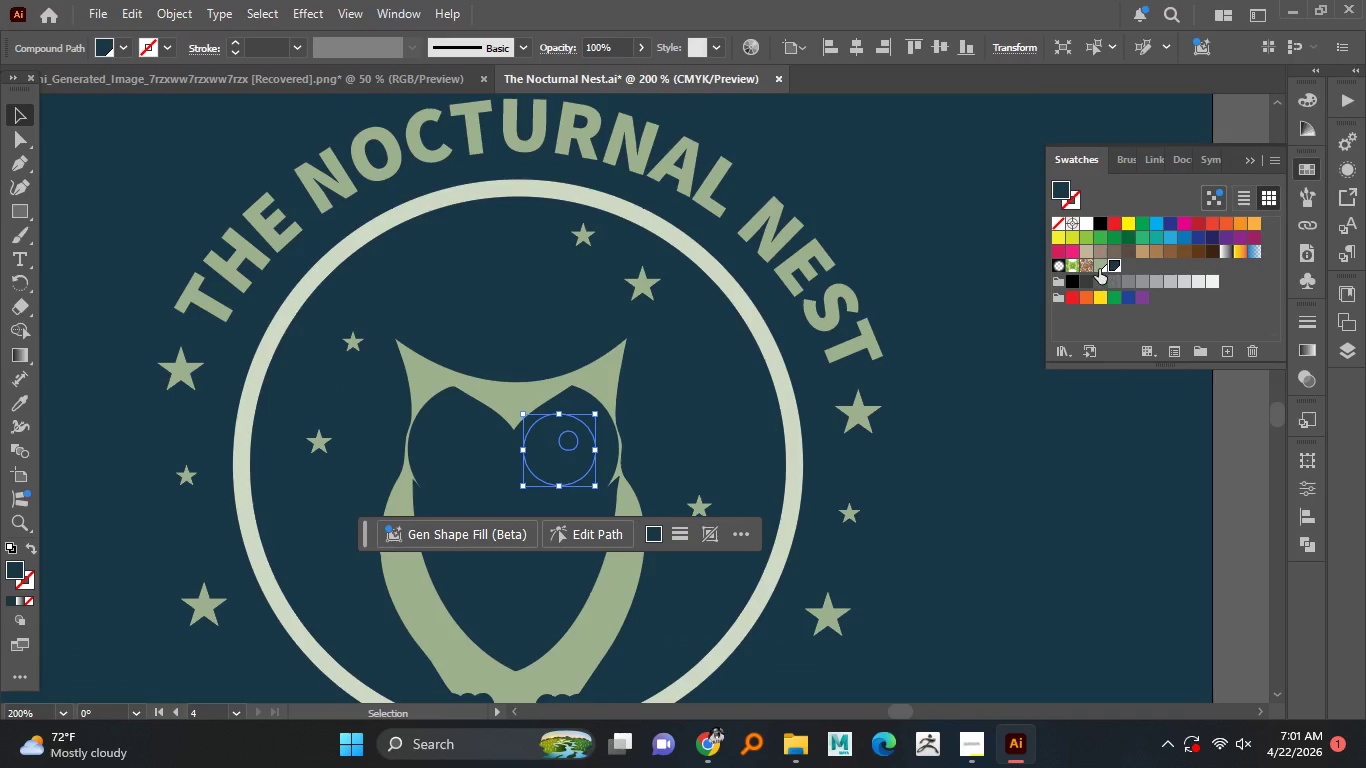 
left_click([1099, 269])
 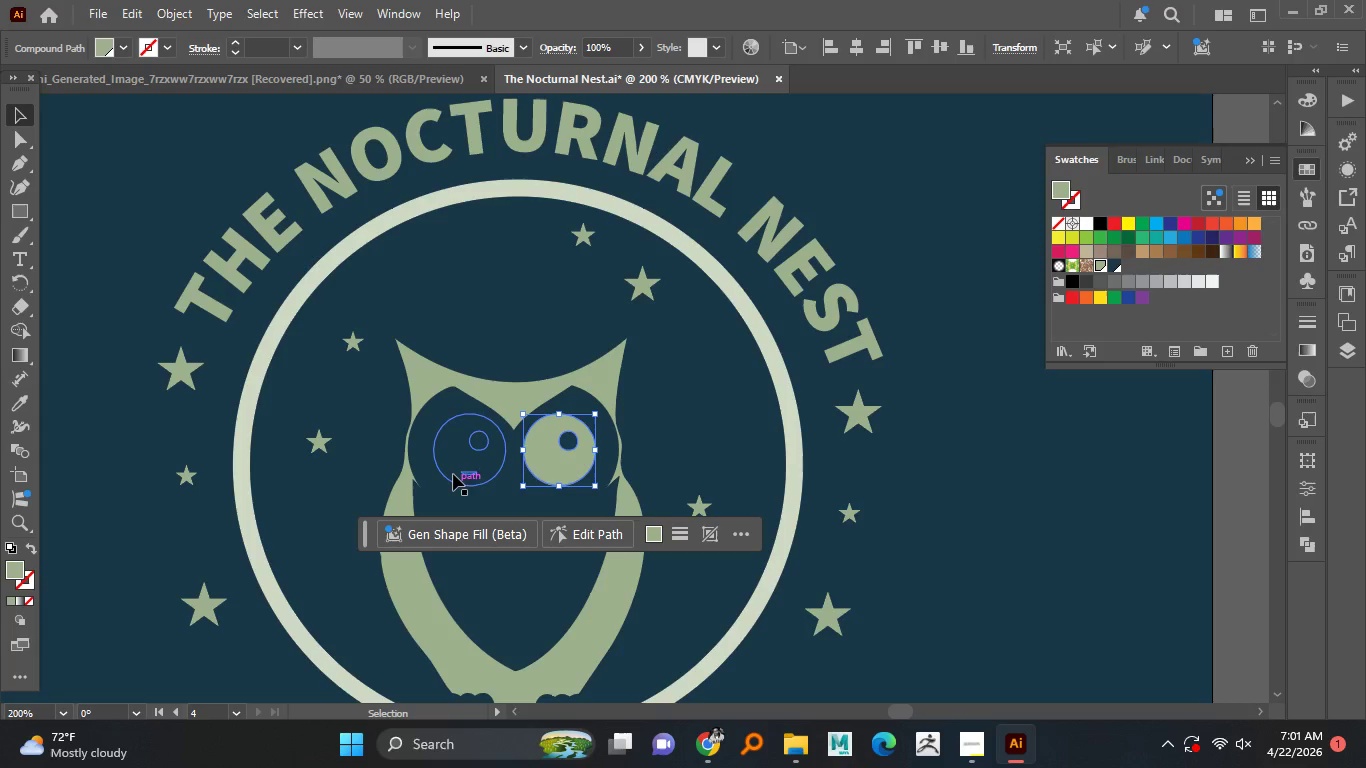 
left_click([453, 468])
 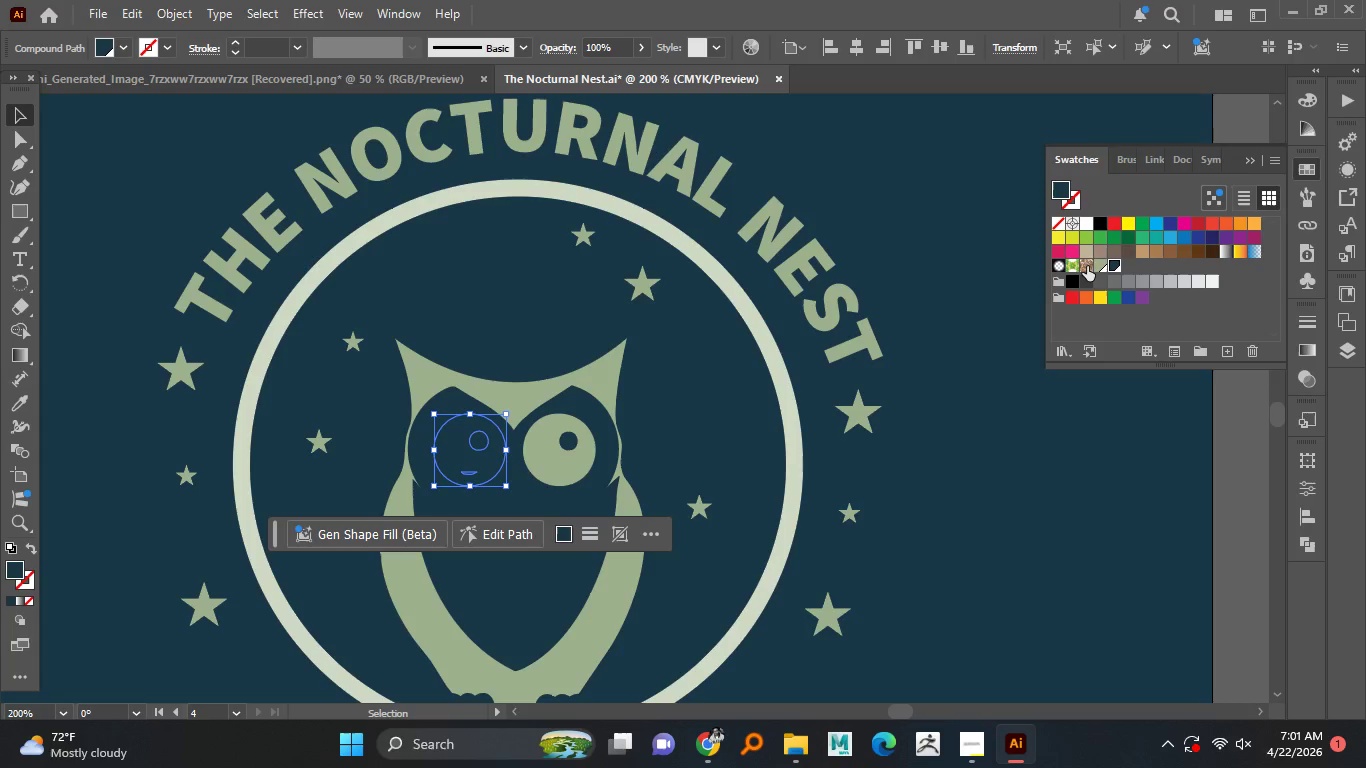 
mouse_move([1078, 289])
 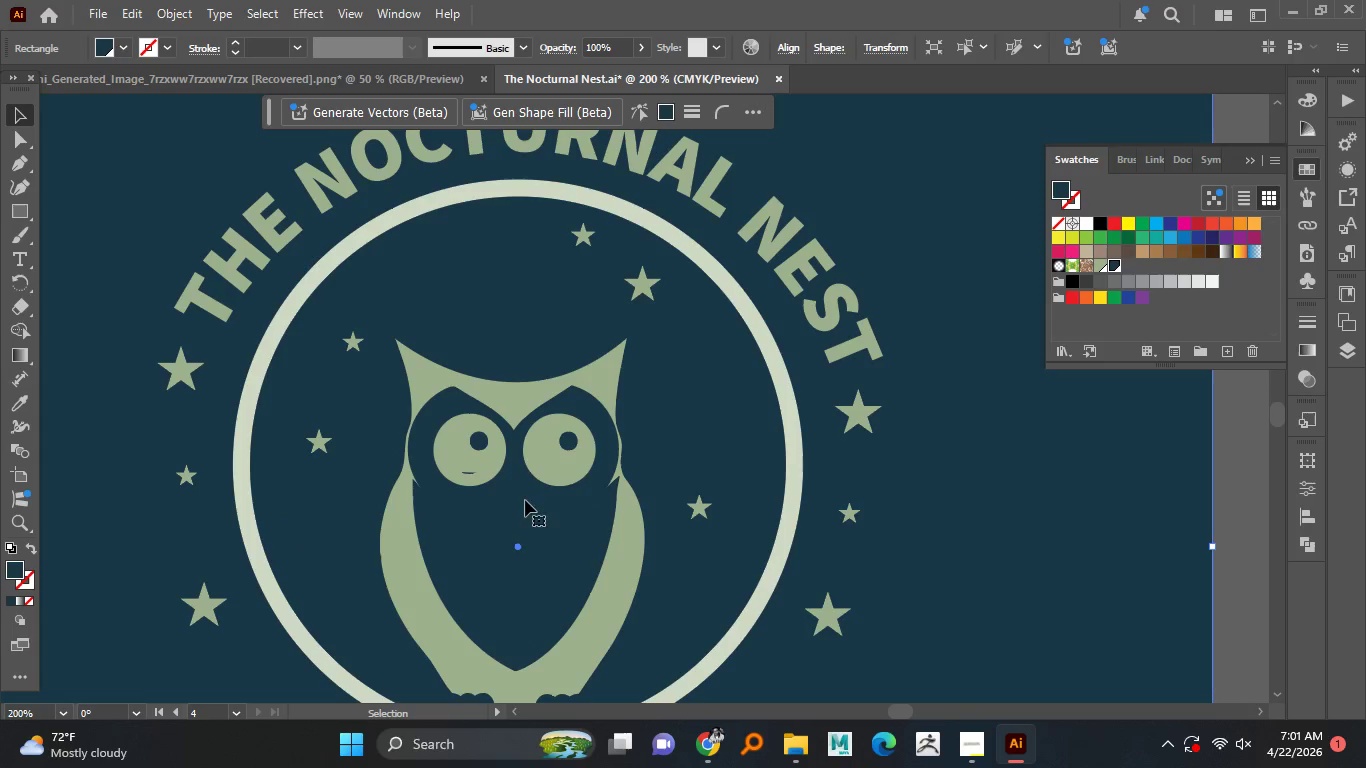 
left_click([514, 514])
 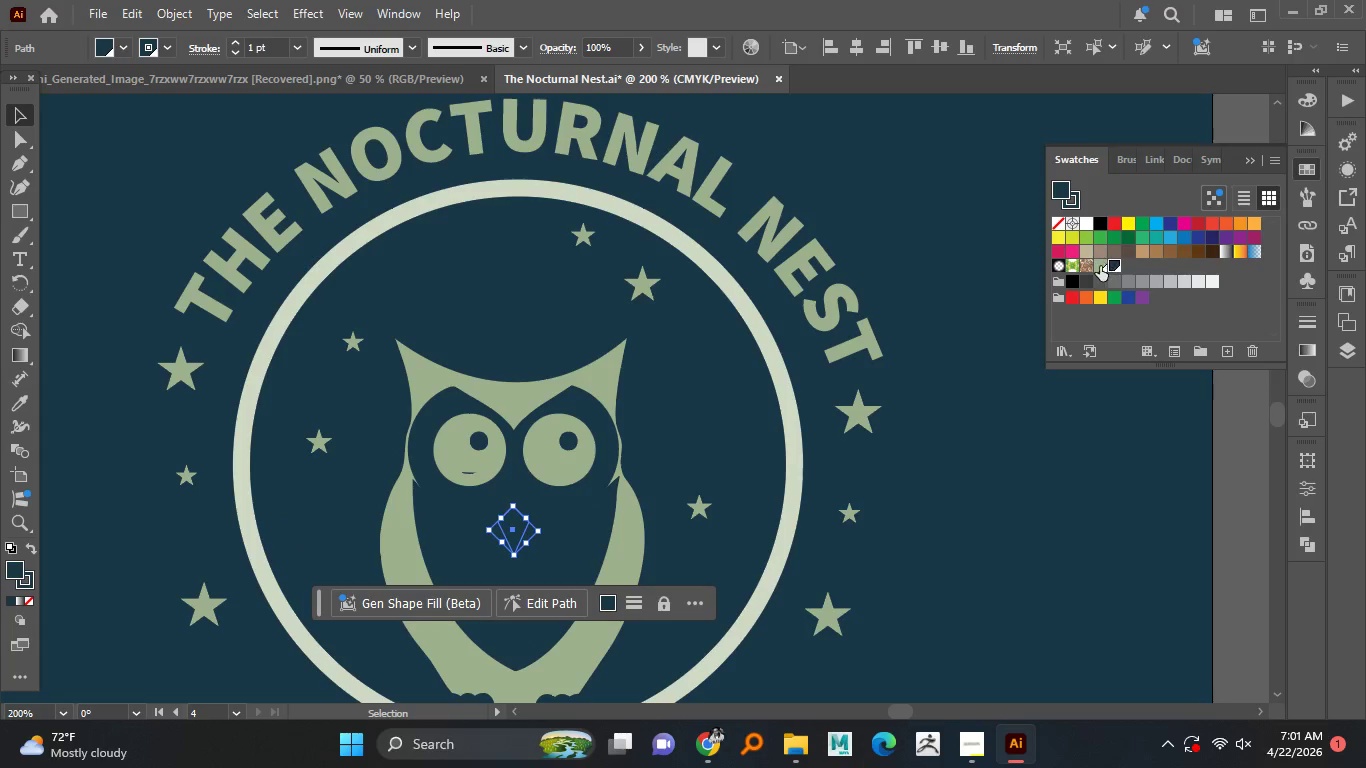 
left_click([1103, 267])
 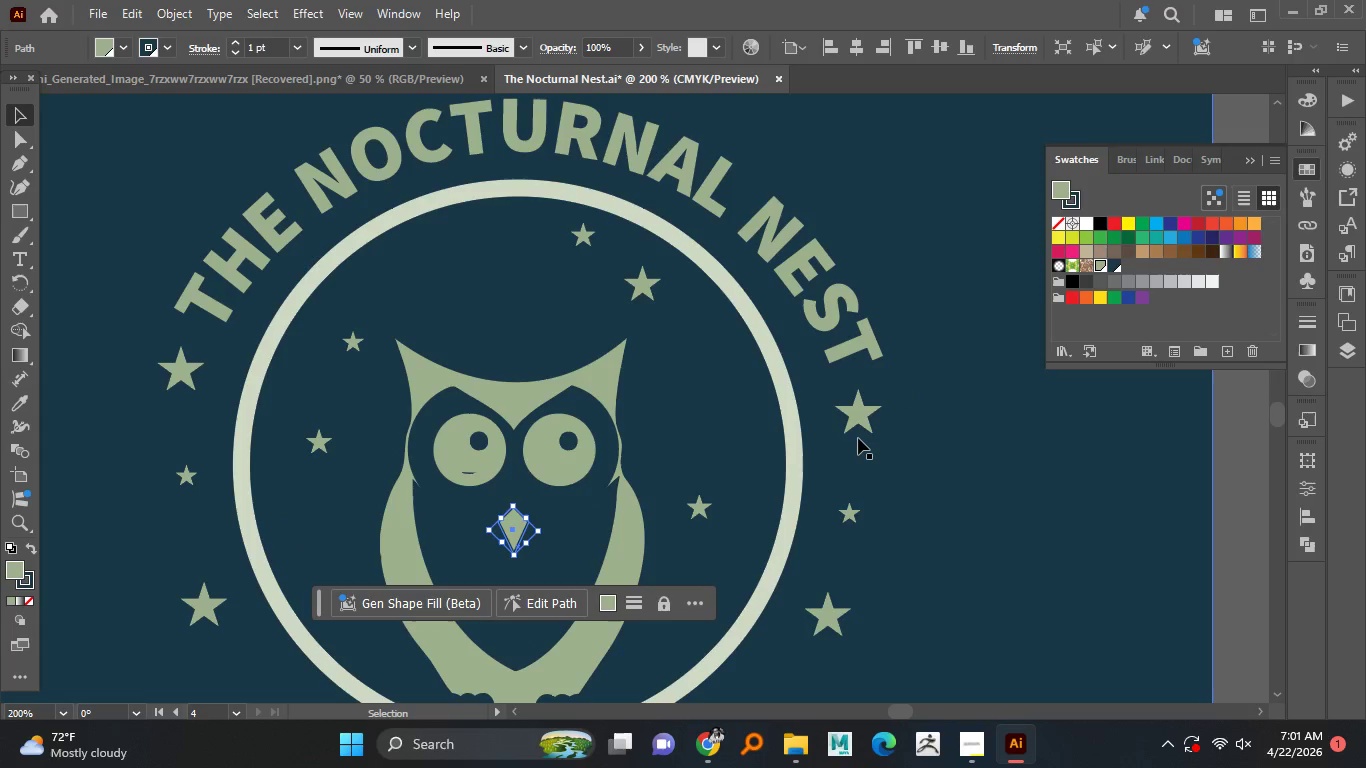 
hold_key(key=AltLeft, duration=0.52)
scroll: coordinate [848, 440], scroll_direction: down, amount: 2.0
 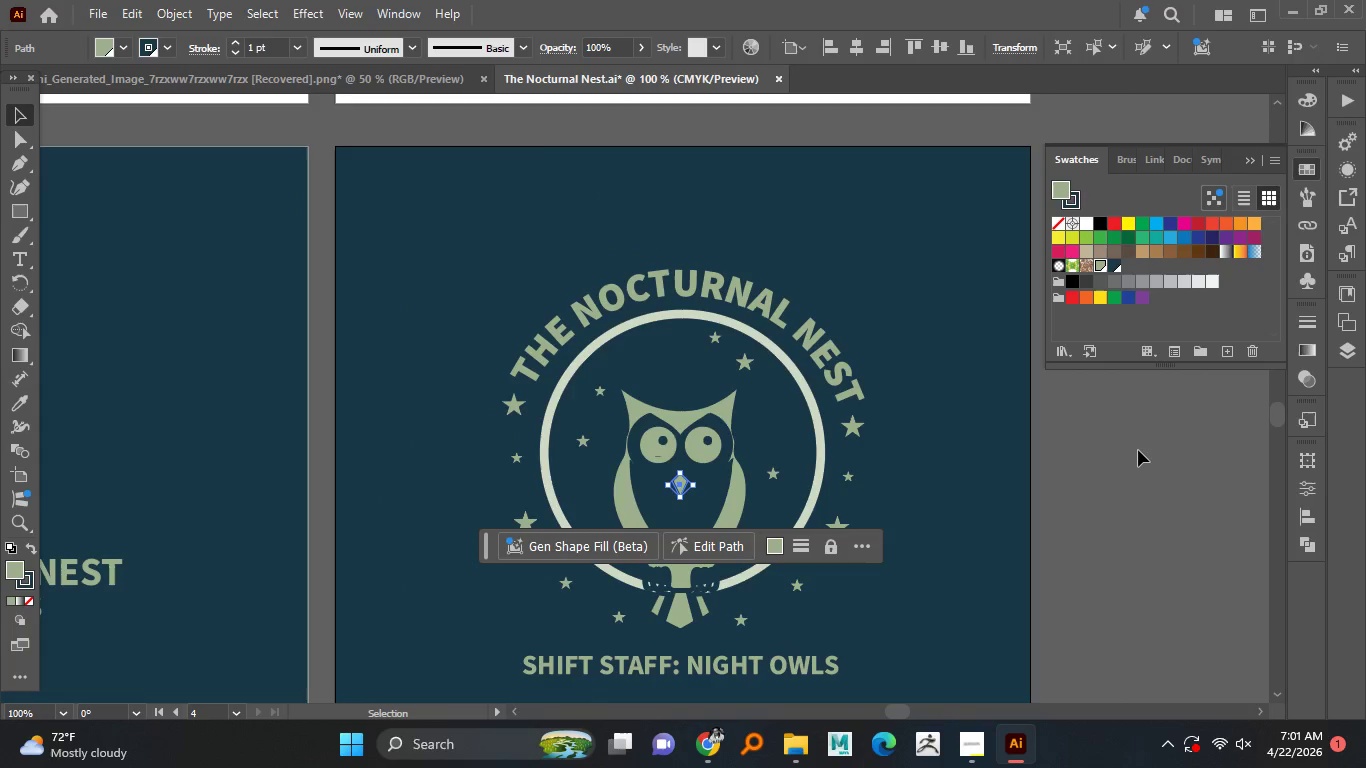 
left_click([1140, 451])
 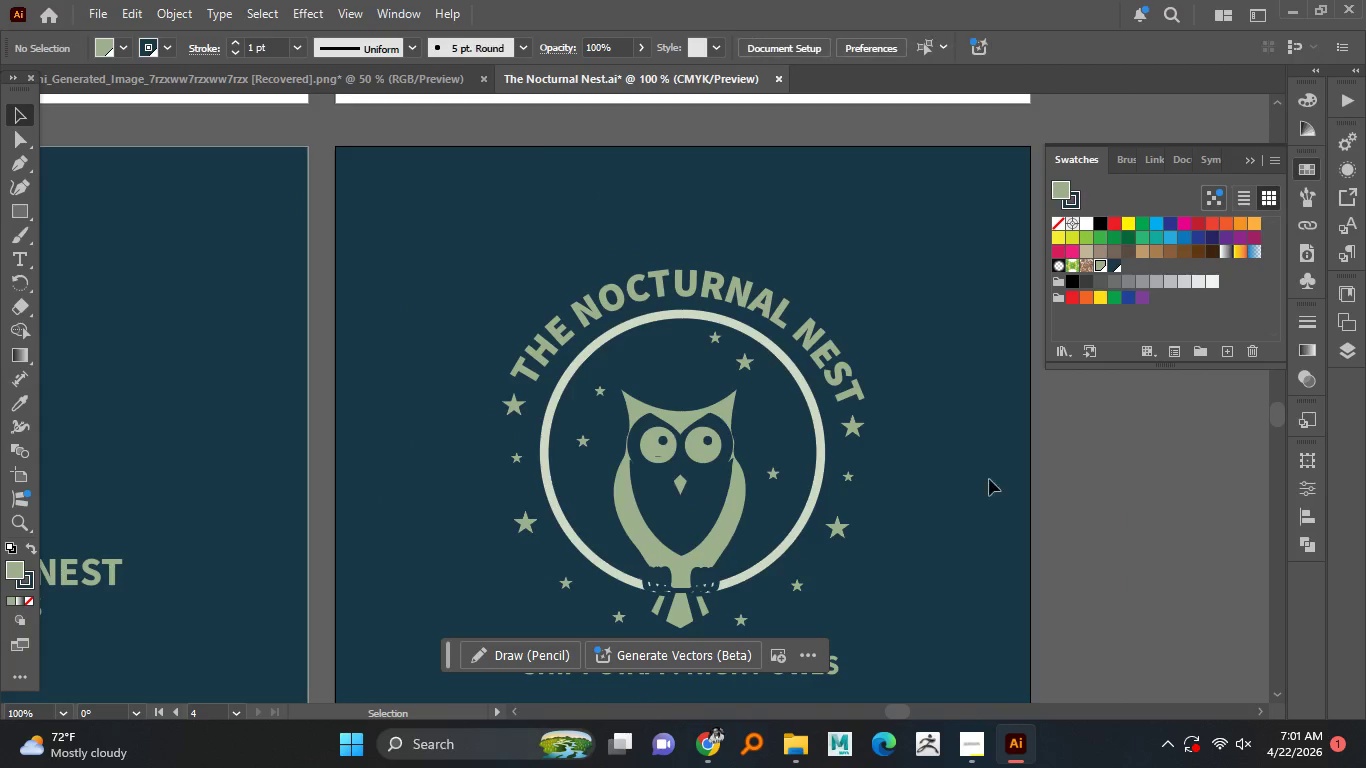 
hold_key(key=AltLeft, duration=1.53)
scroll: coordinate [635, 484], scroll_direction: up, amount: 3.0
 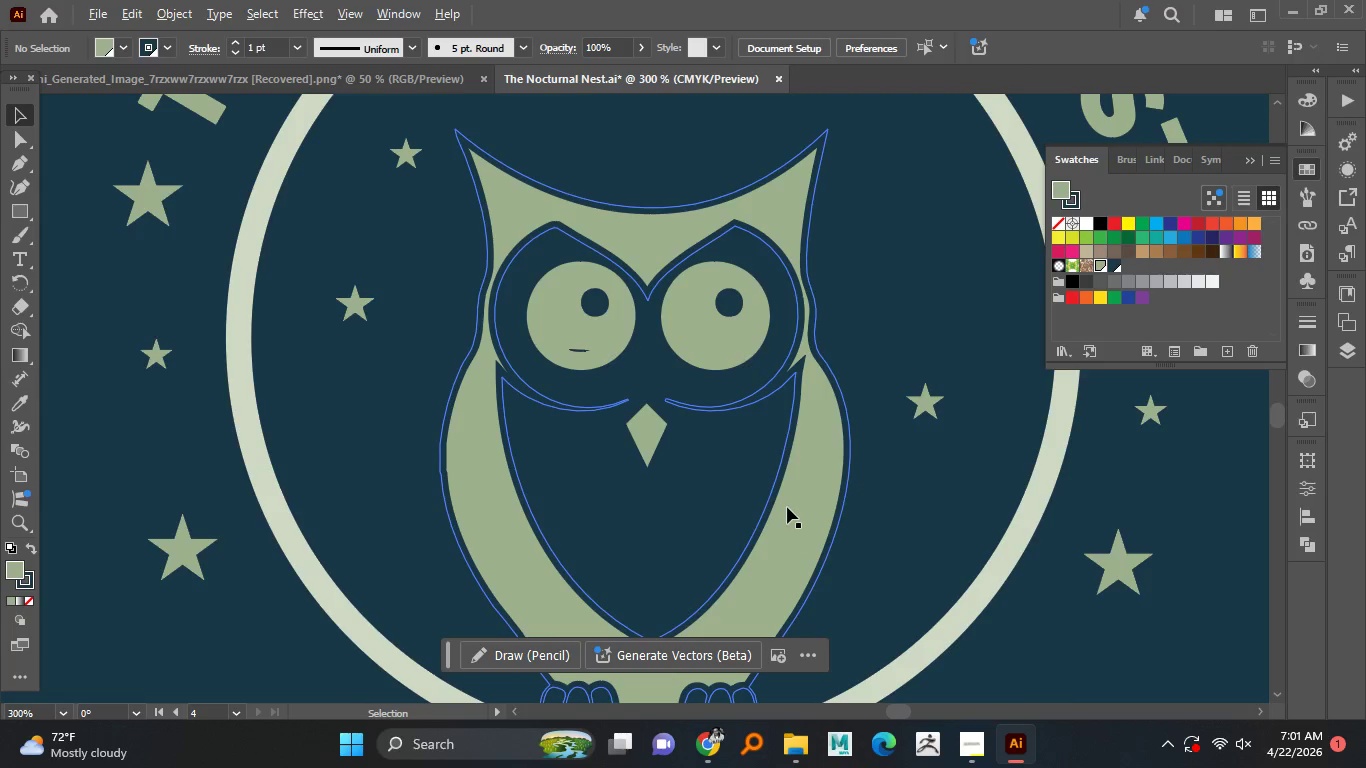 
hold_key(key=AltLeft, duration=0.75)
scroll: coordinate [787, 507], scroll_direction: down, amount: 2.0
 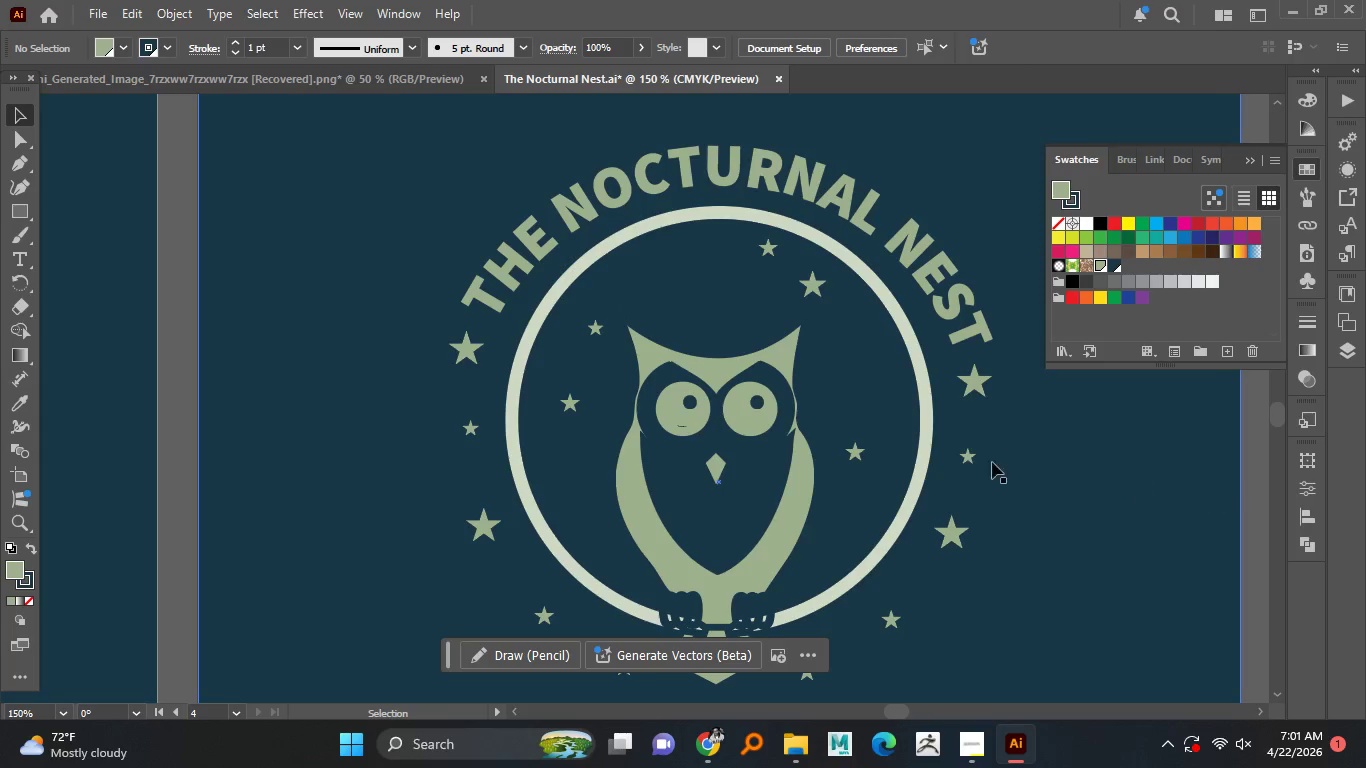 
hold_key(key=AltLeft, duration=1.51)
scroll: coordinate [970, 459], scroll_direction: down, amount: 2.0
 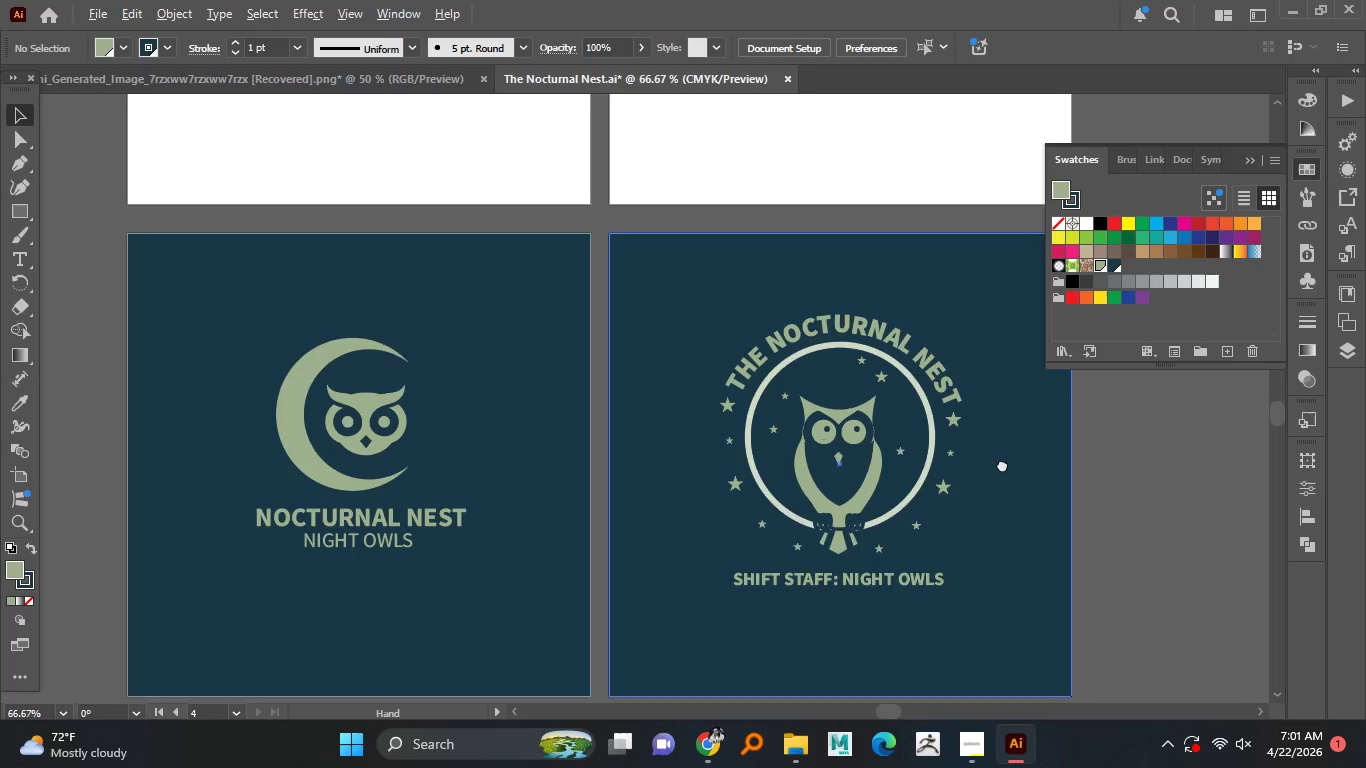 
hold_key(key=AltLeft, duration=1.5)
 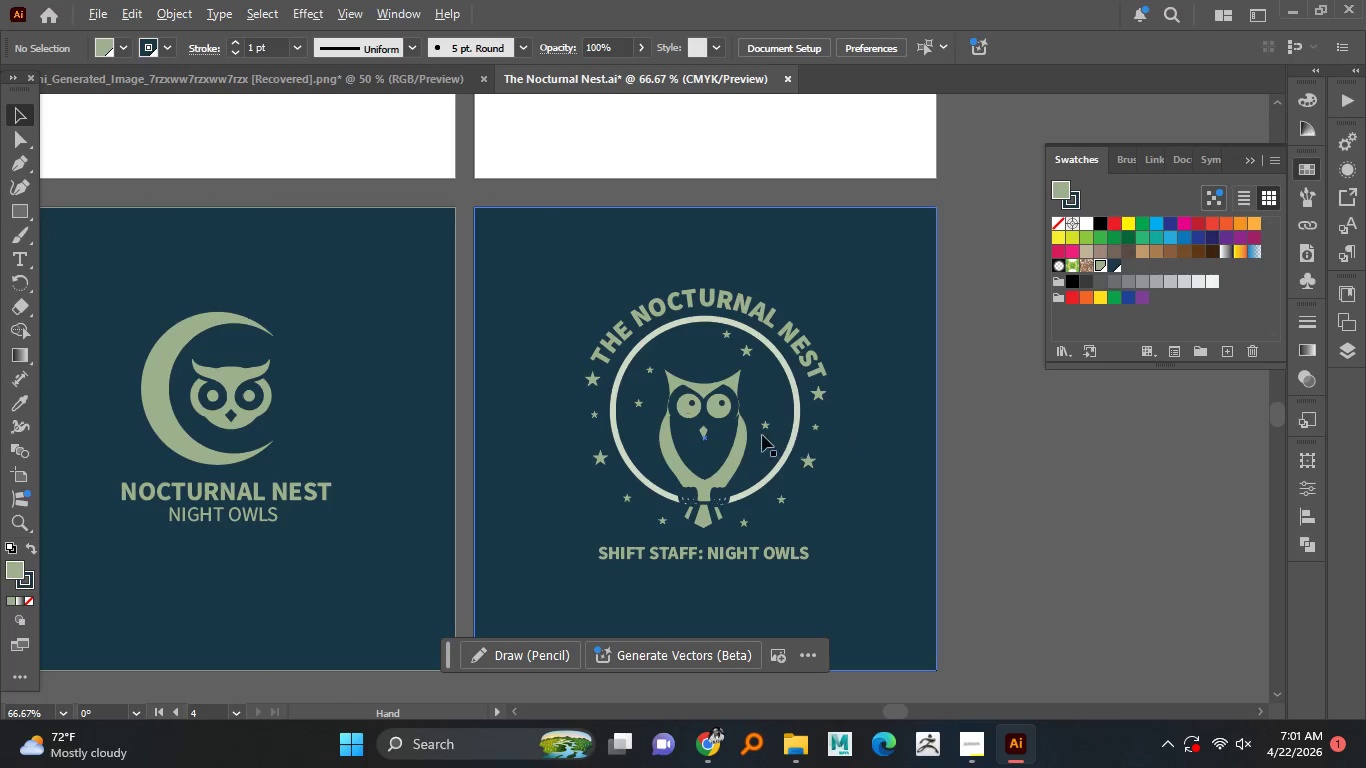 
hold_key(key=AltLeft, duration=0.62)
 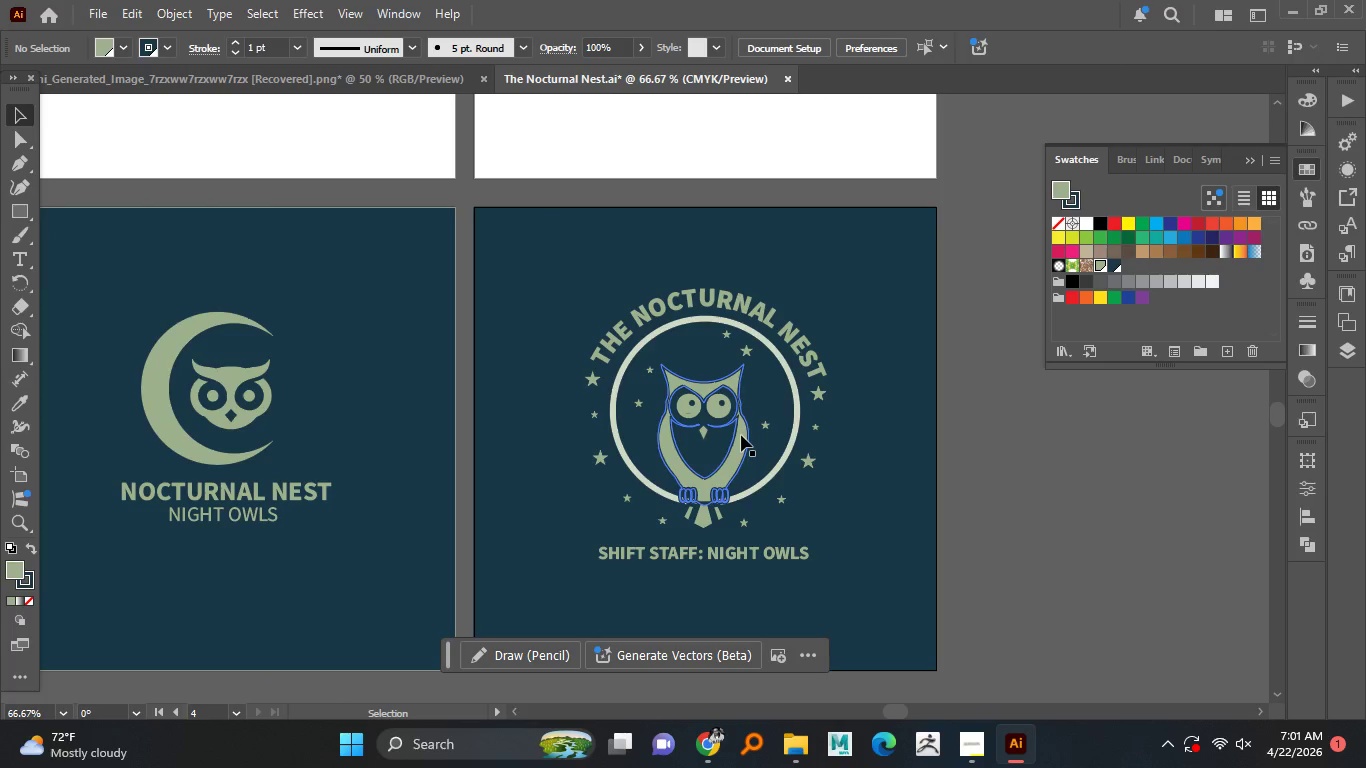 
left_click([741, 435])
 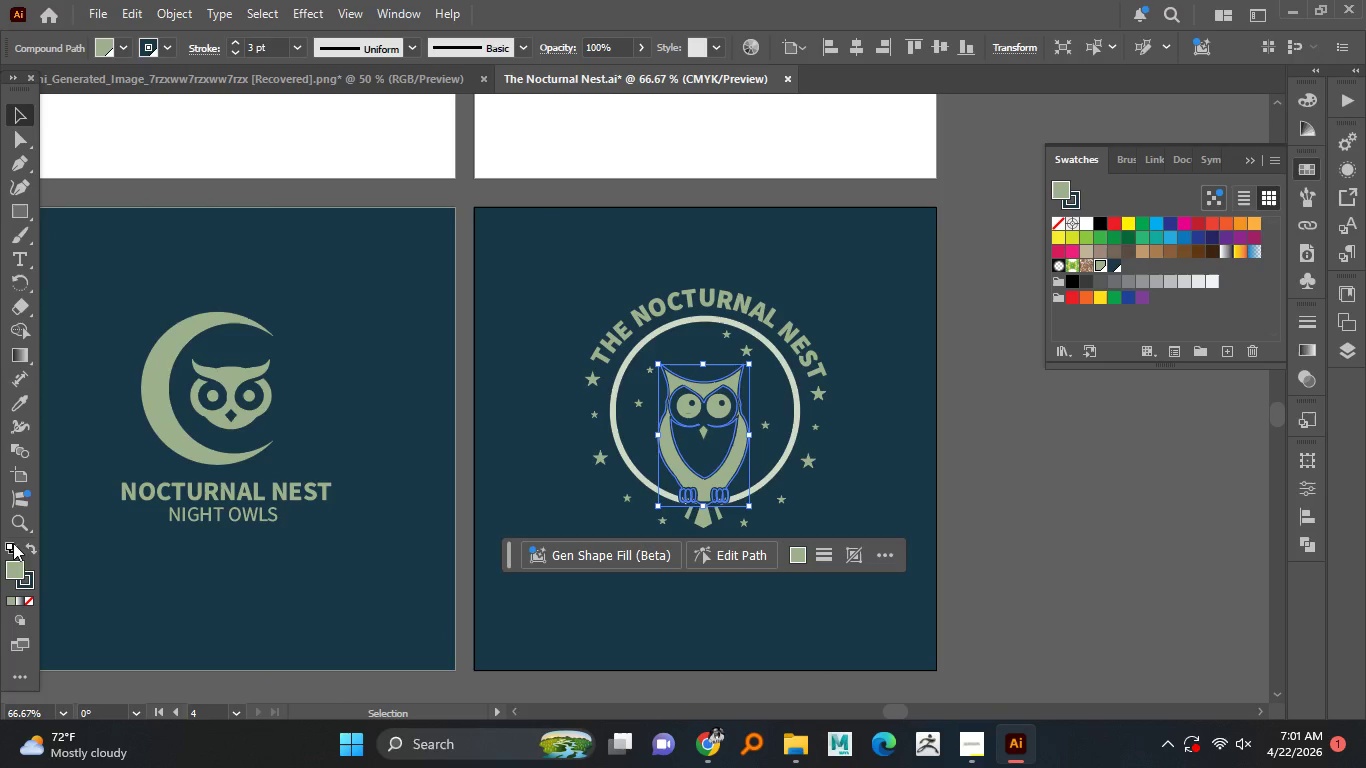 
left_click([30, 581])
 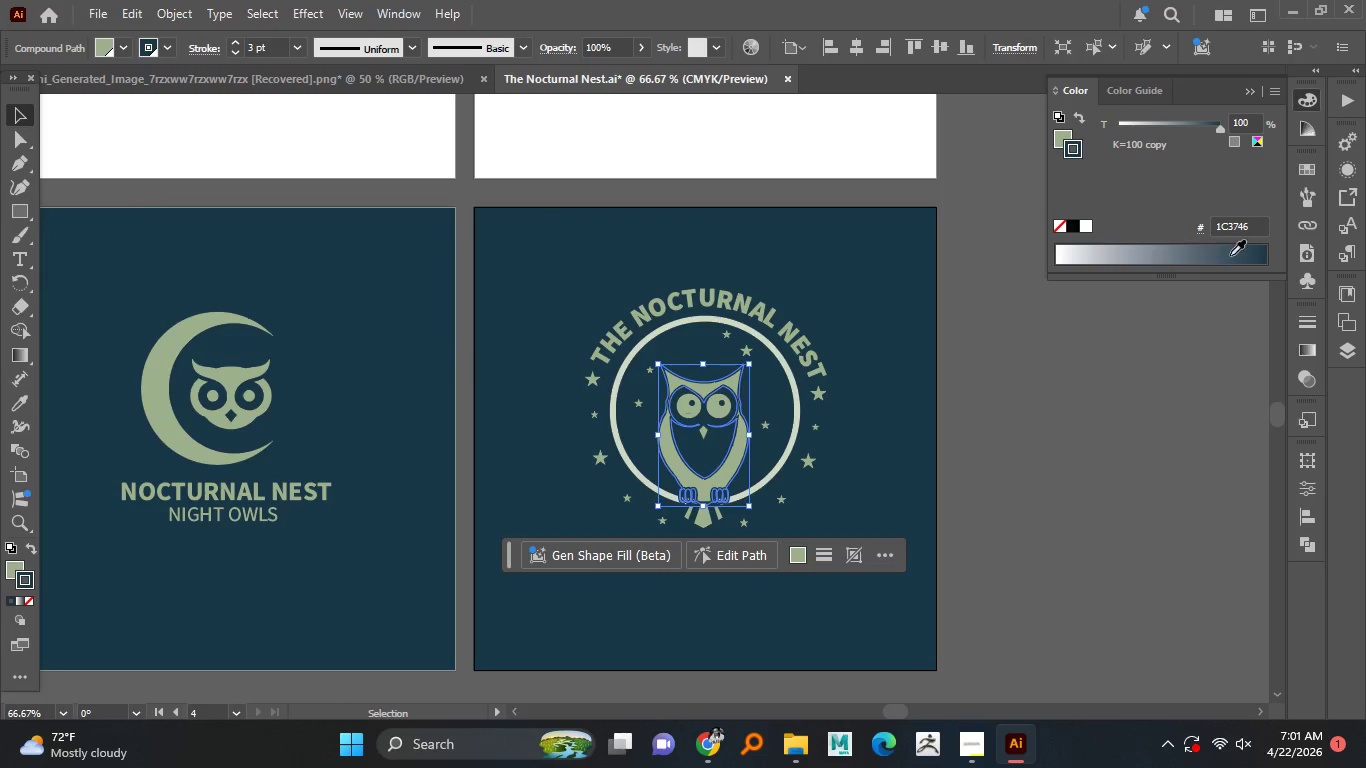 
left_click([1308, 175])
 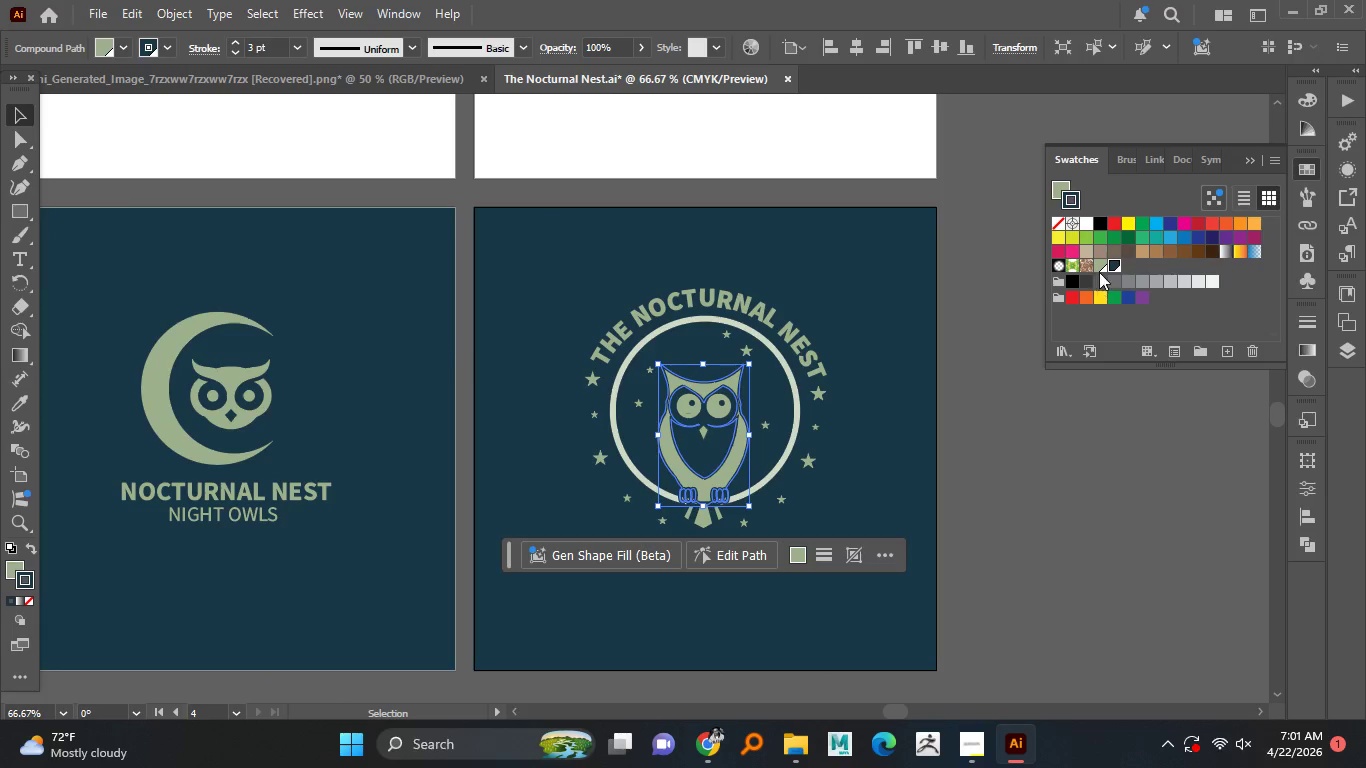 
left_click([1100, 264])
 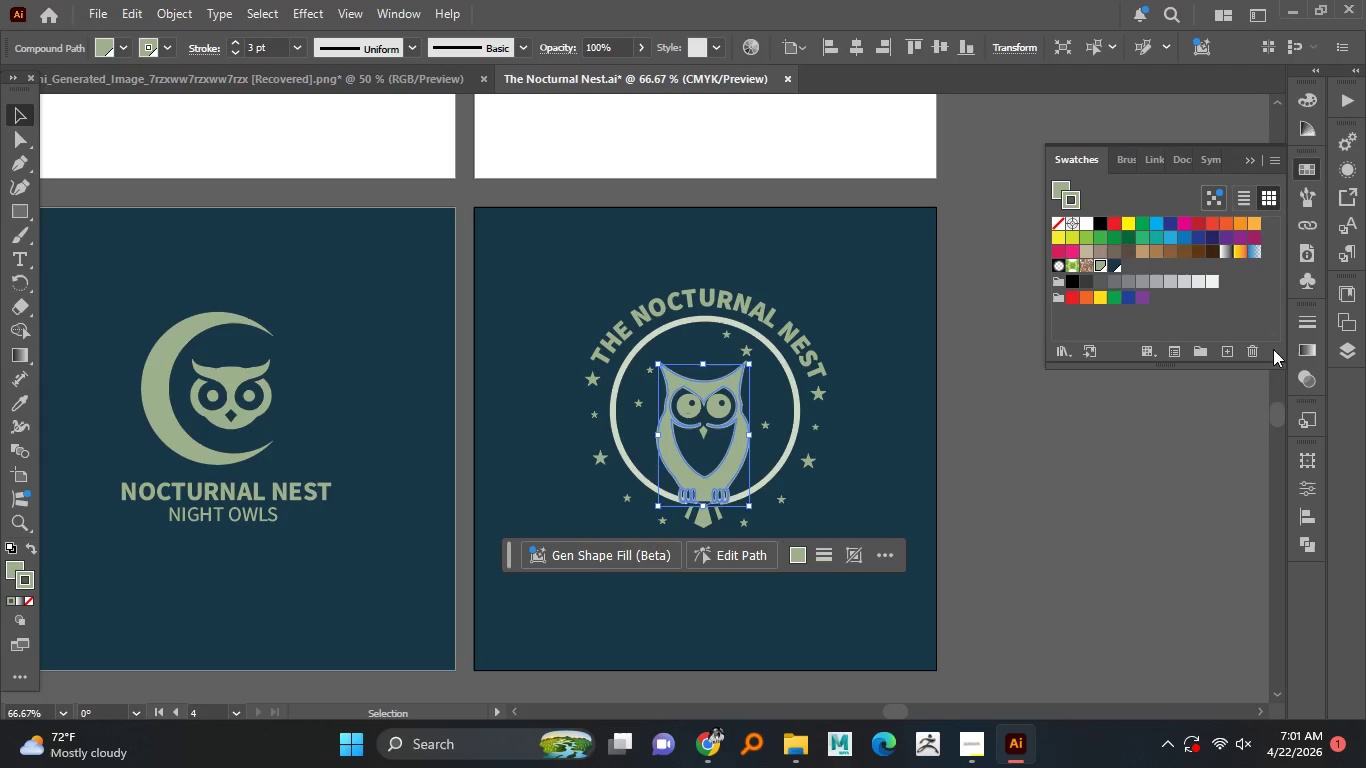 
left_click([1309, 491])
 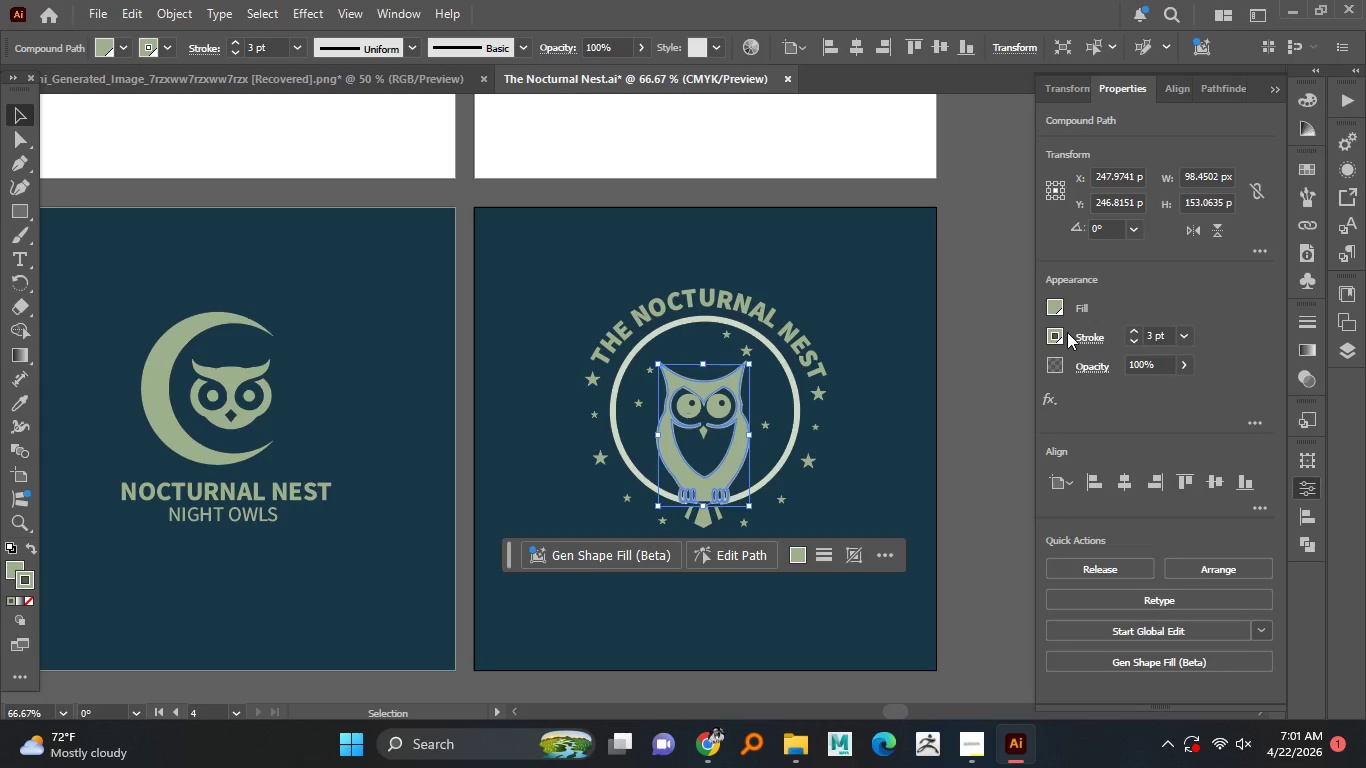 
left_click([1057, 332])
 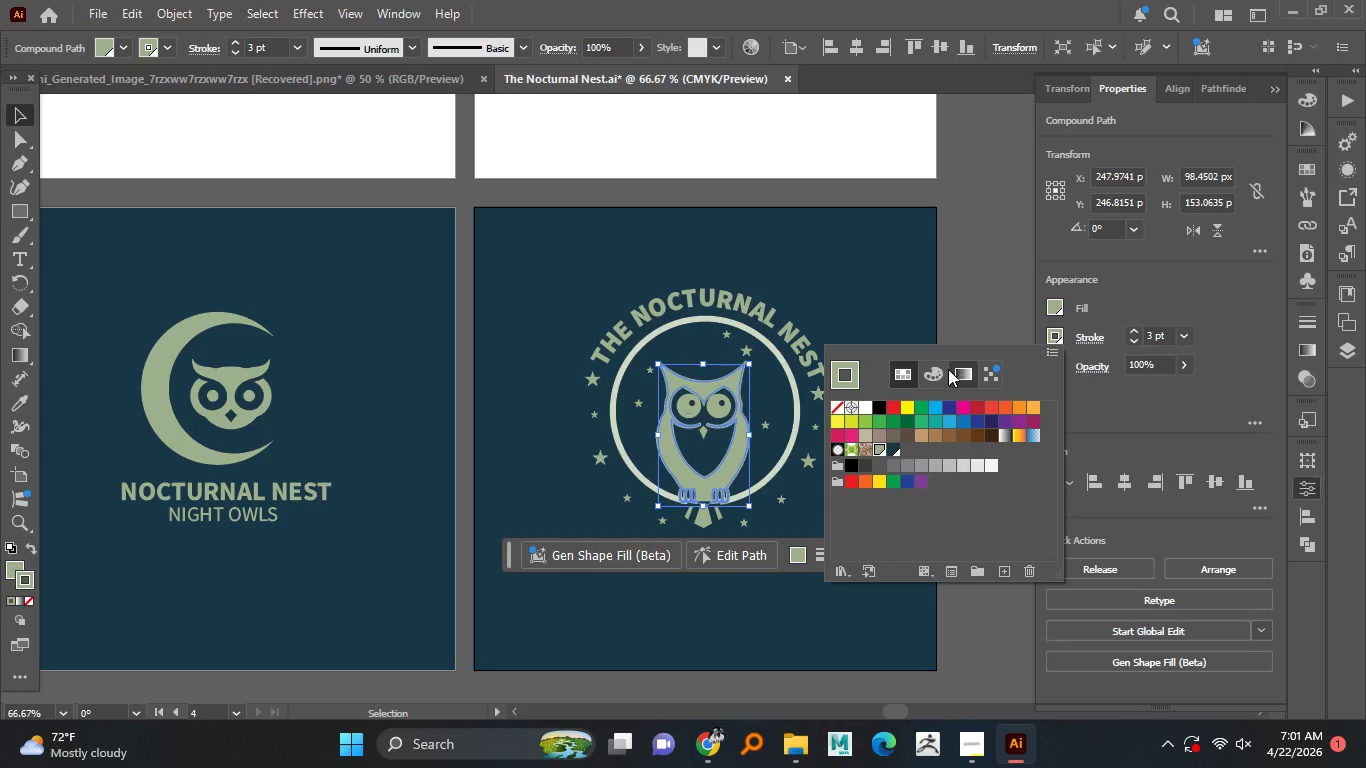 
left_click([934, 371])
 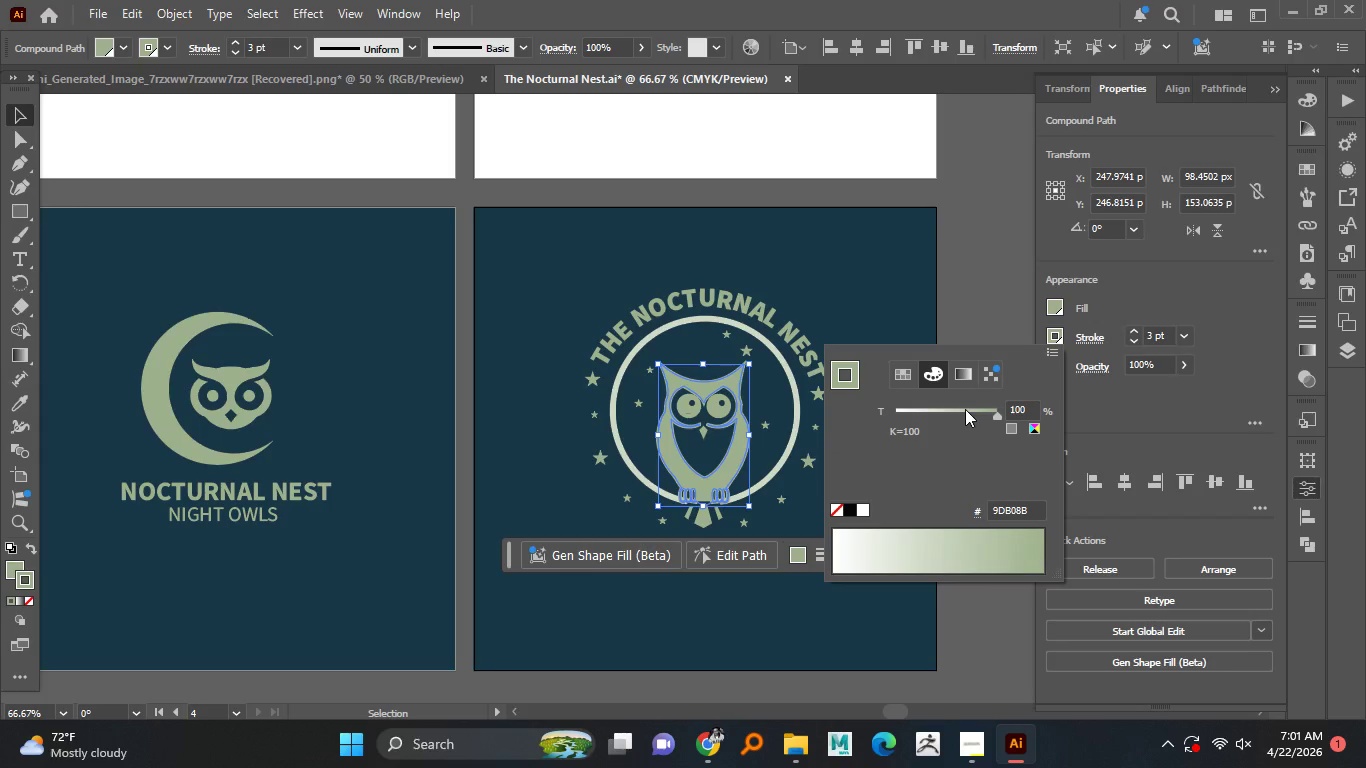 
left_click_drag(start_coordinate=[962, 409], to_coordinate=[984, 412])
 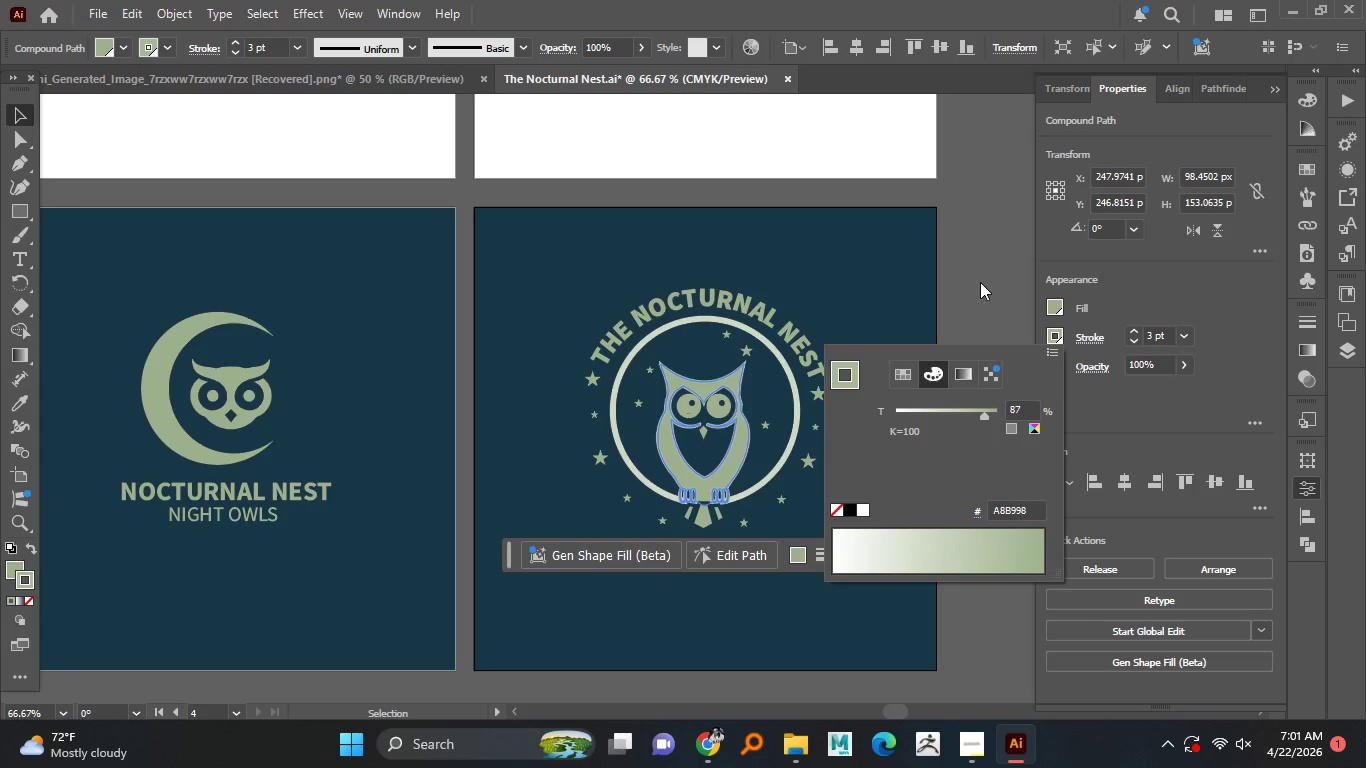 
left_click([985, 268])
 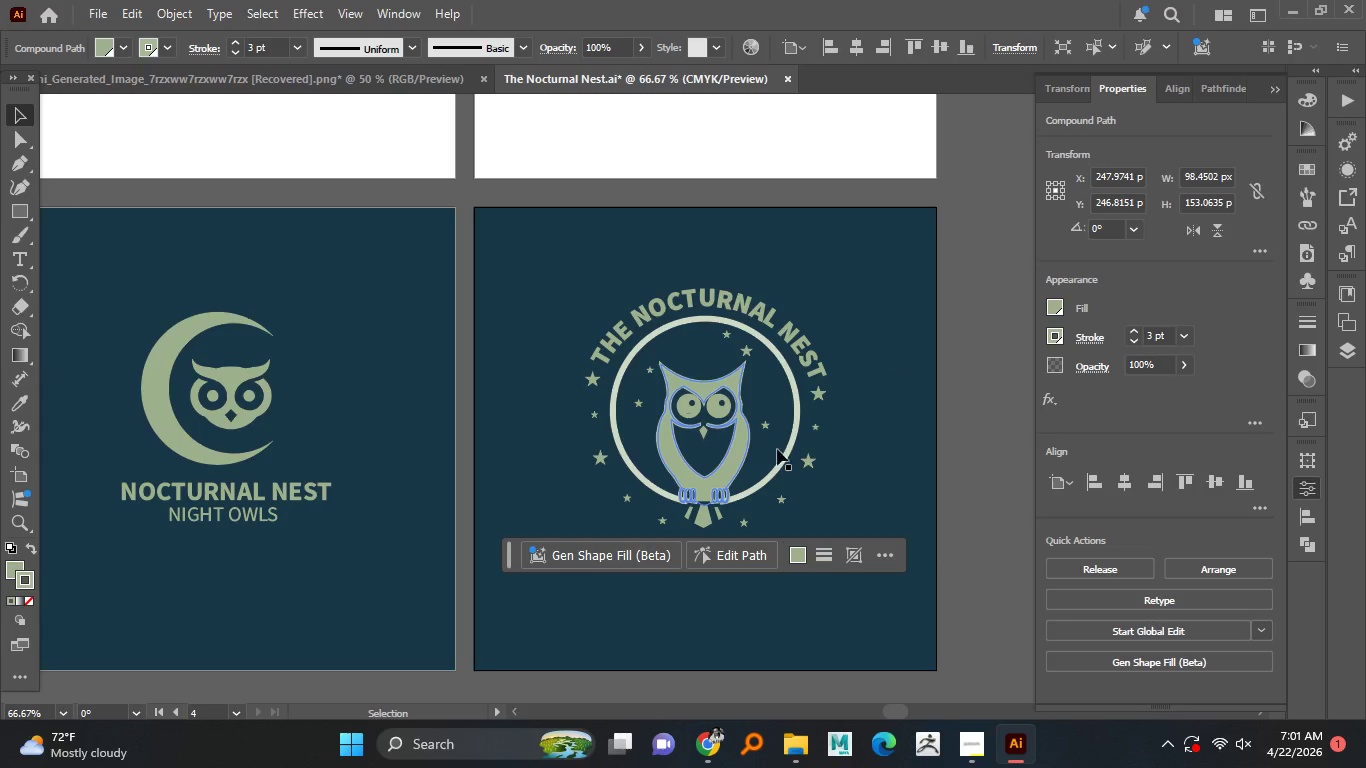 
hold_key(key=AltLeft, duration=0.34)
 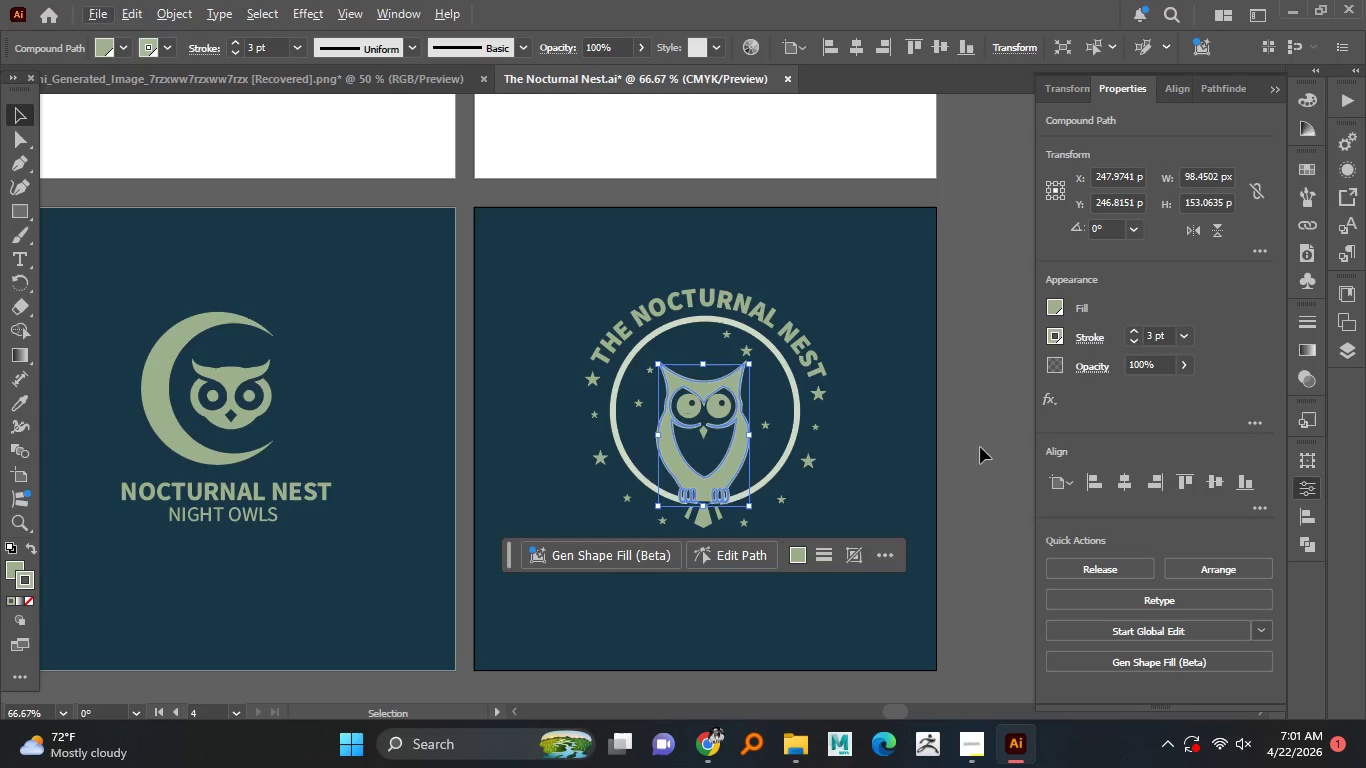 
left_click([980, 447])
 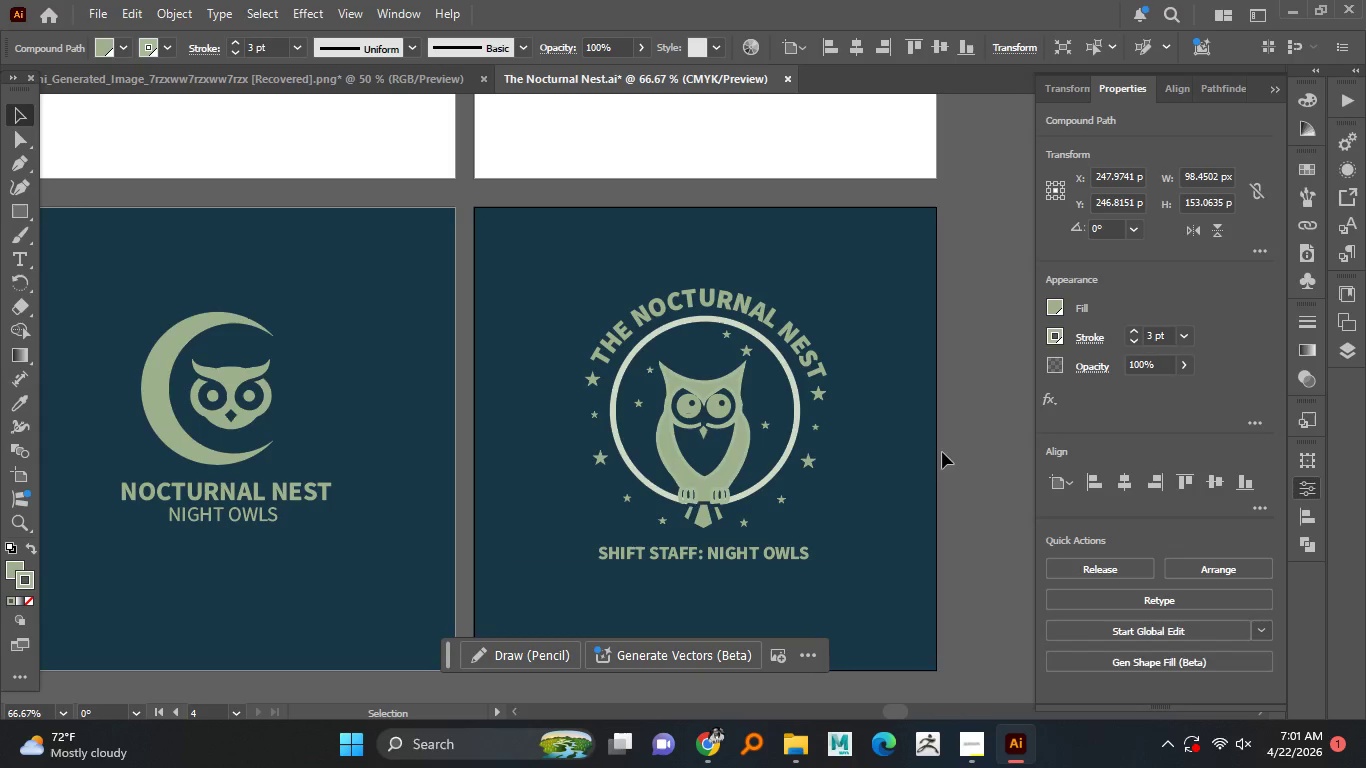 
hold_key(key=AltLeft, duration=1.51)
scroll: coordinate [648, 500], scroll_direction: up, amount: 2.0
 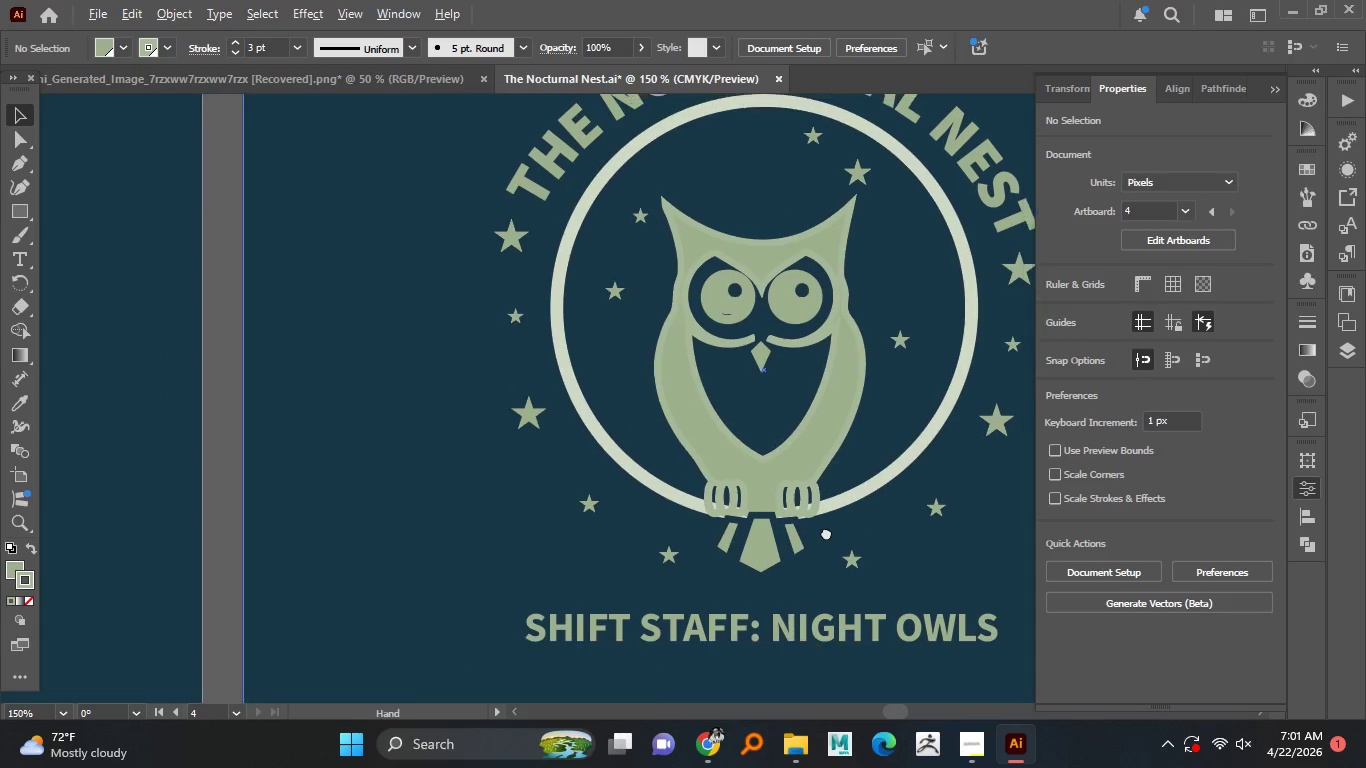 
key(Alt+AltLeft)
 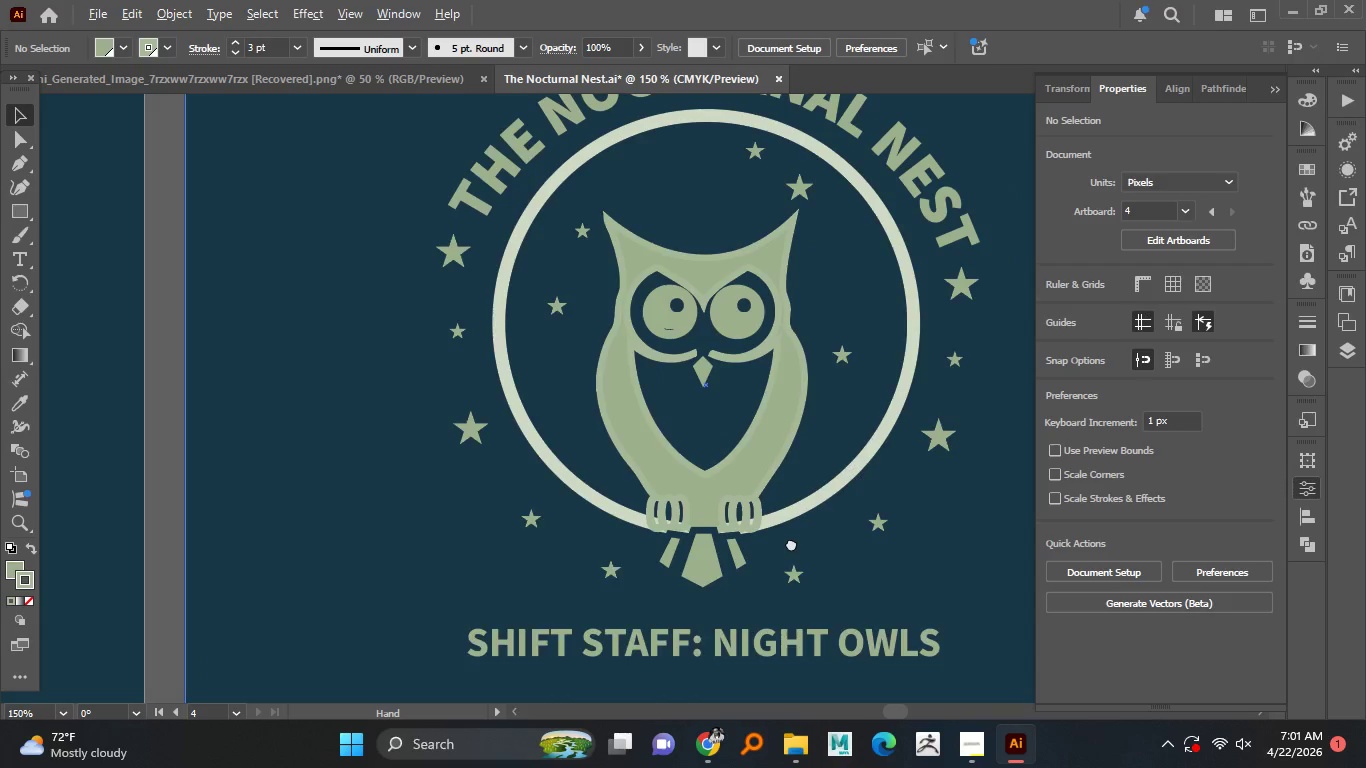 
key(Alt+AltLeft)
 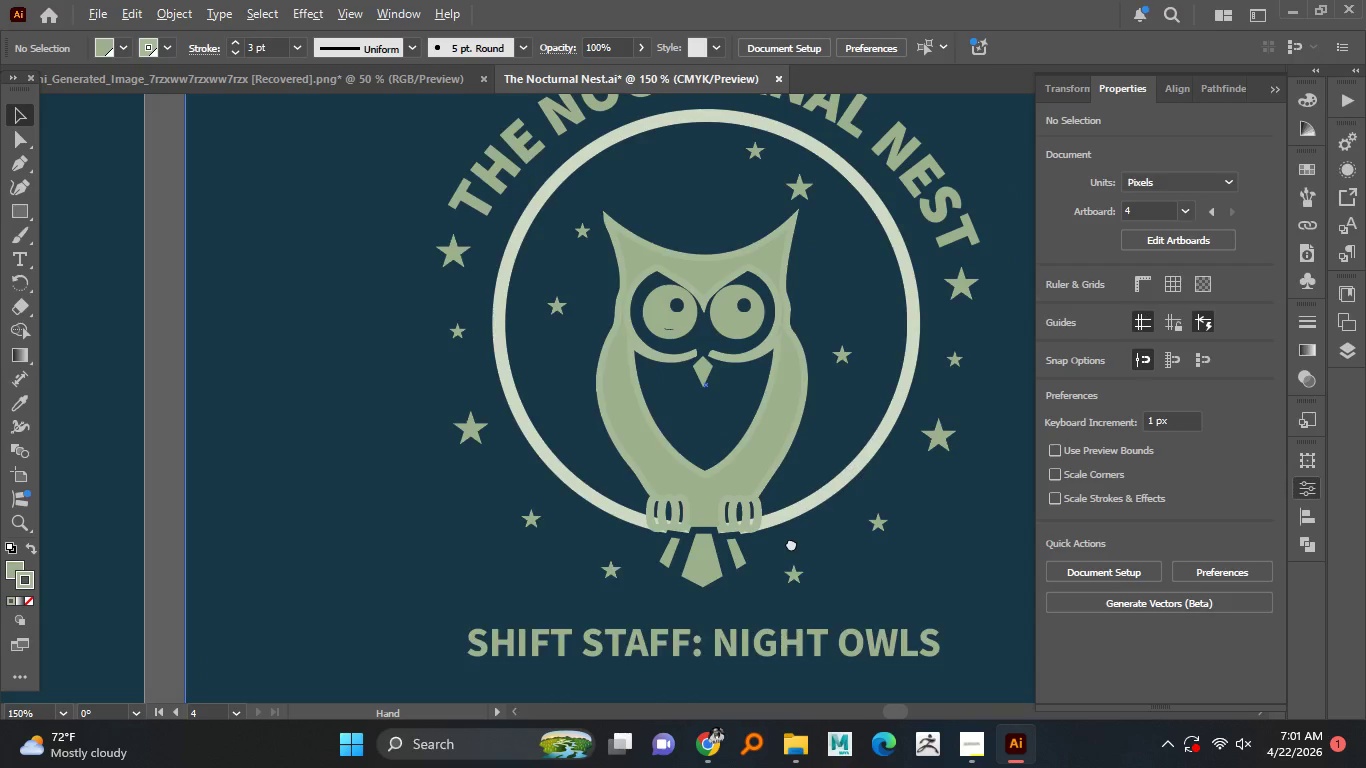 
key(Alt+AltLeft)
 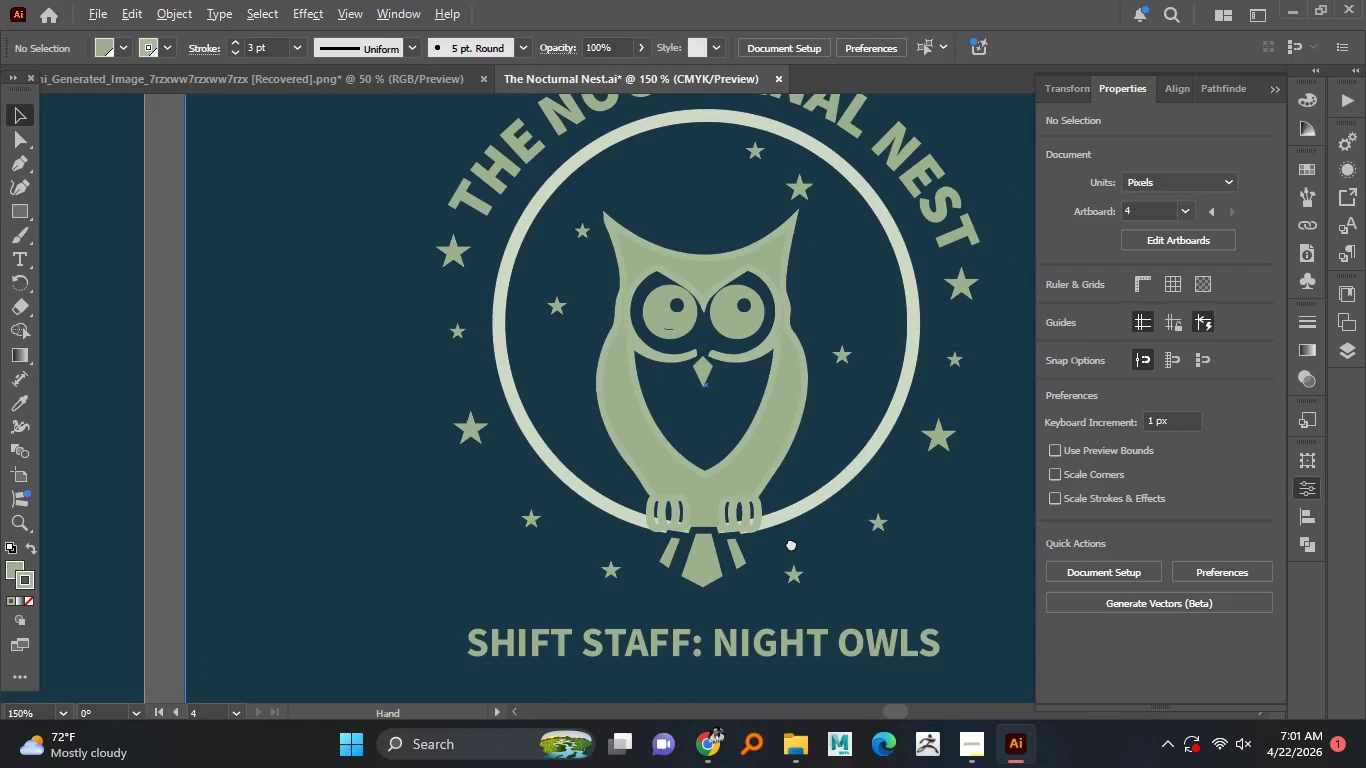 
key(Alt+AltLeft)
 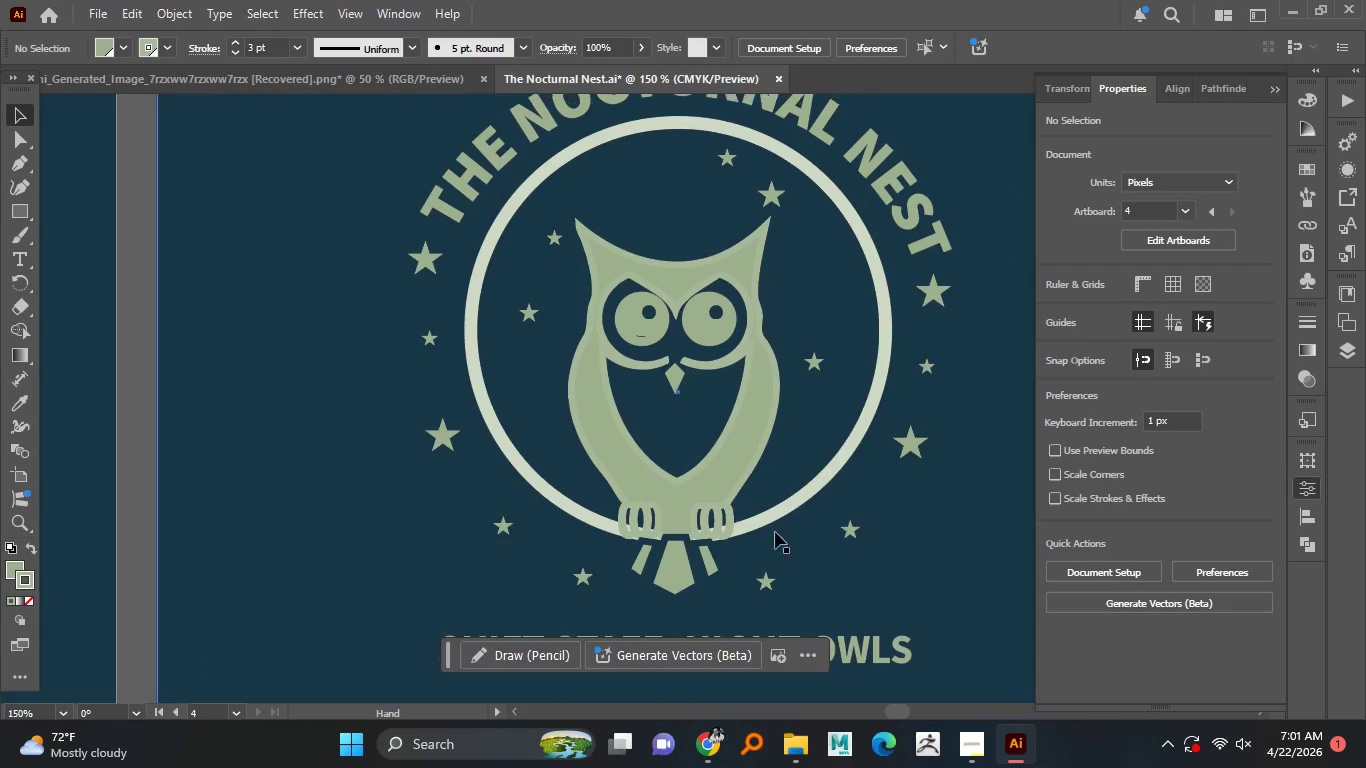 
key(Alt+AltLeft)
 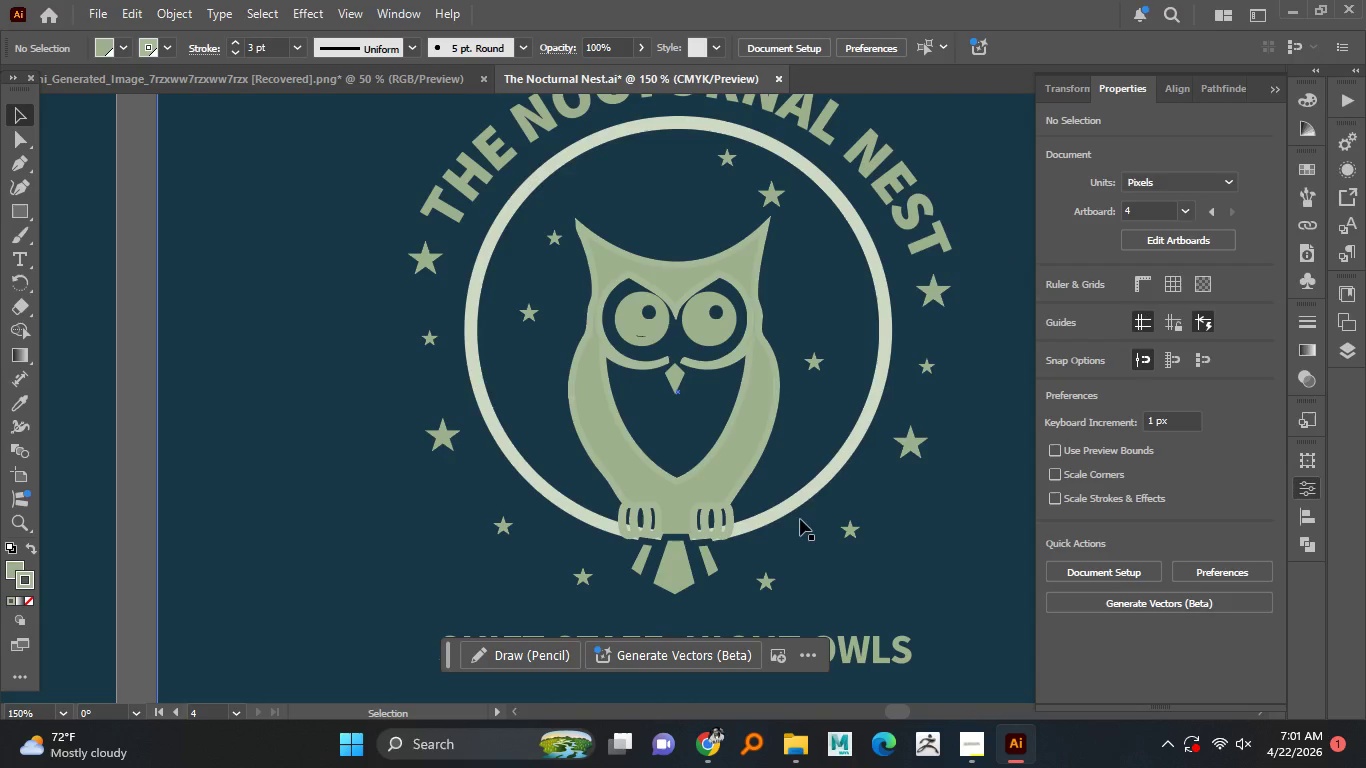 
key(Alt+AltLeft)
 